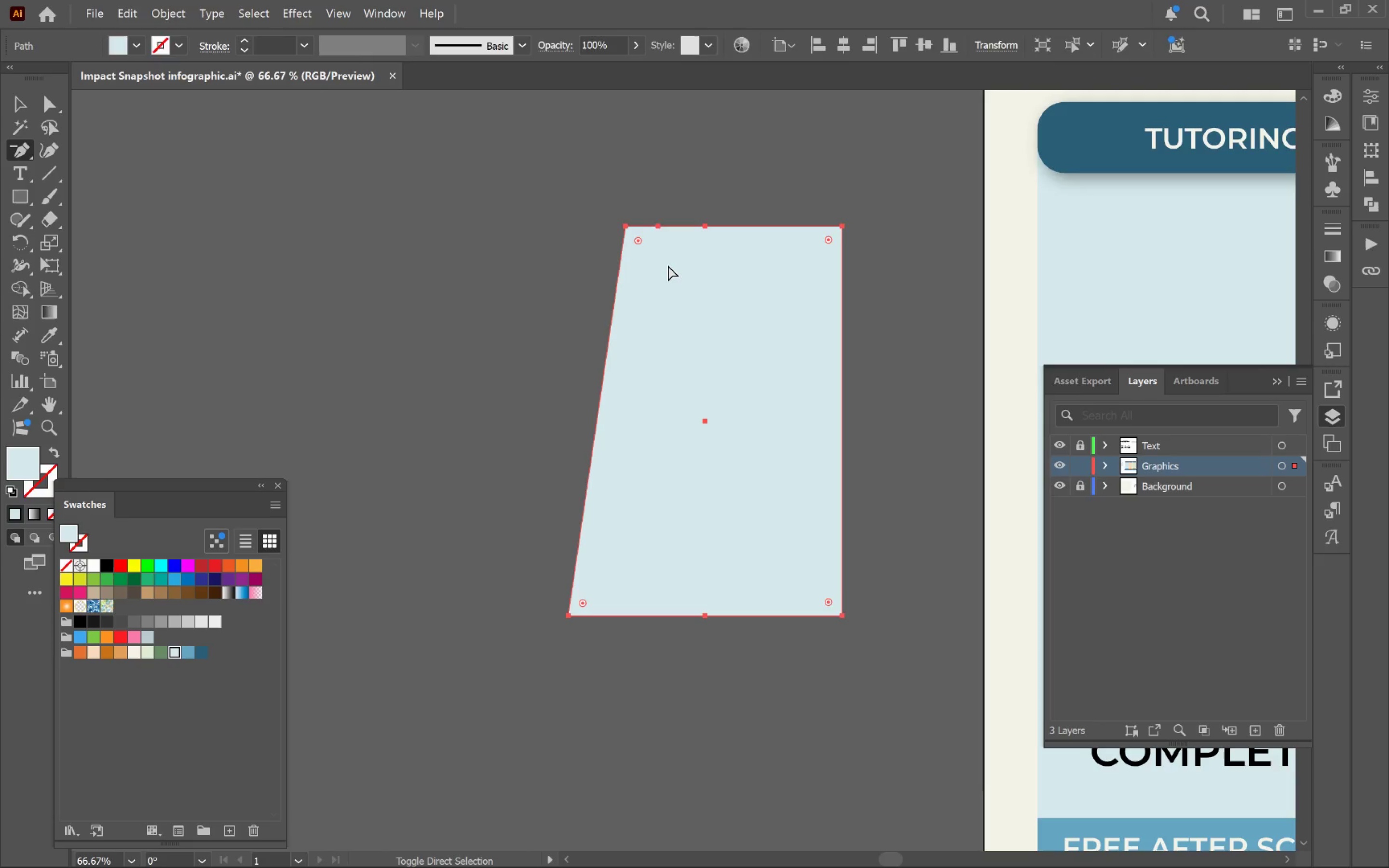 
key(Control+Shift+Z)
 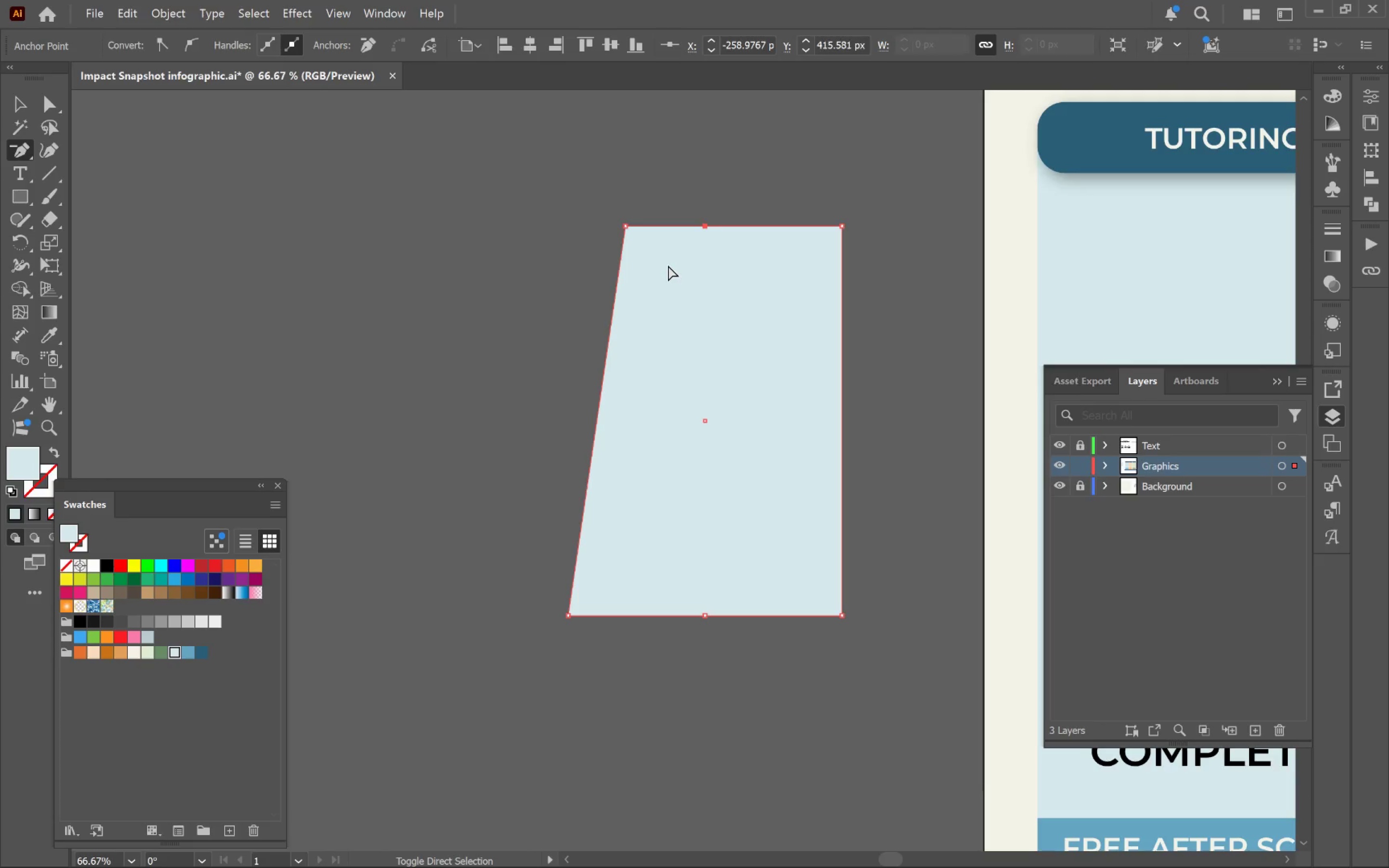 
key(Control+Shift+Z)
 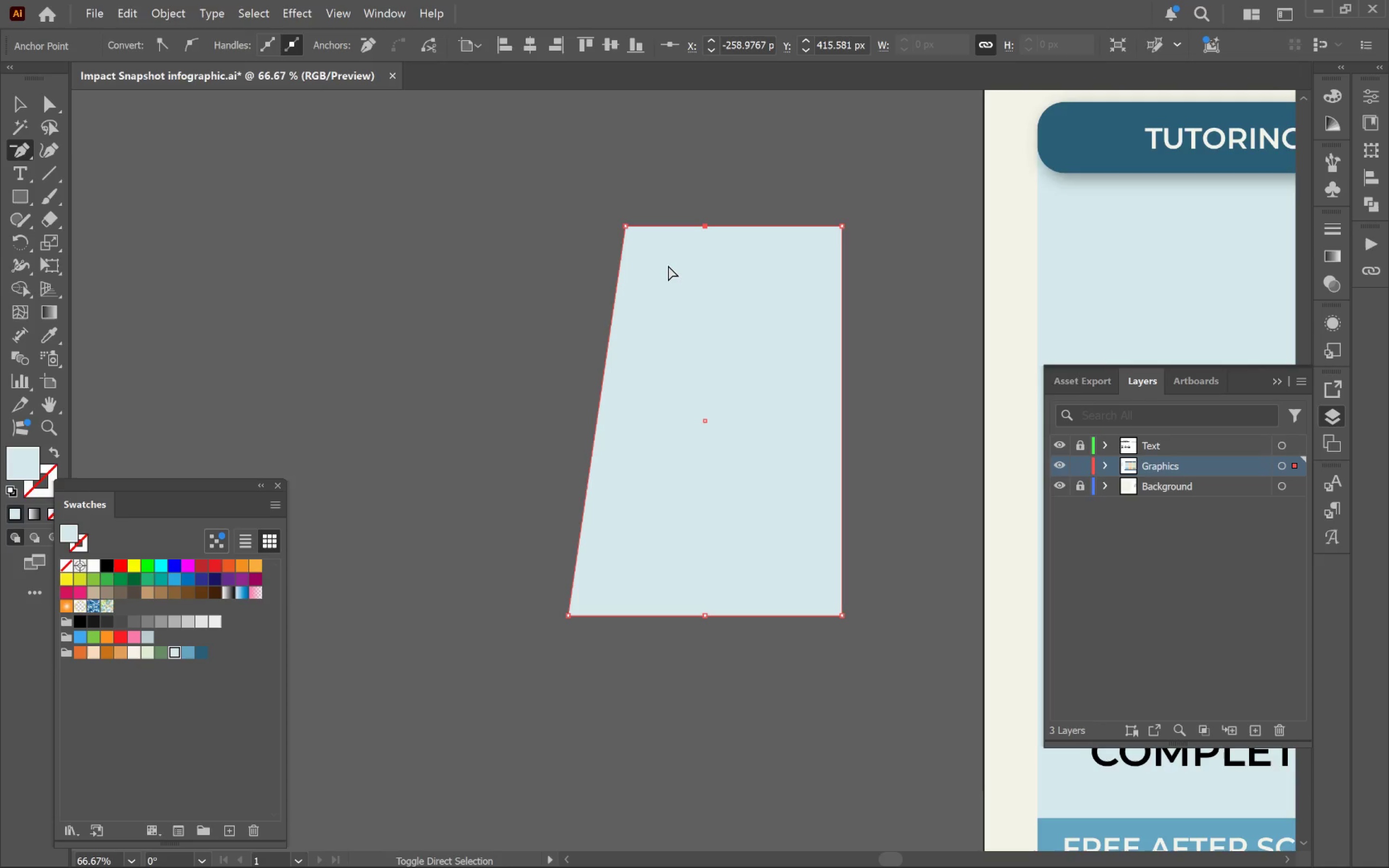 
key(Control+Z)
 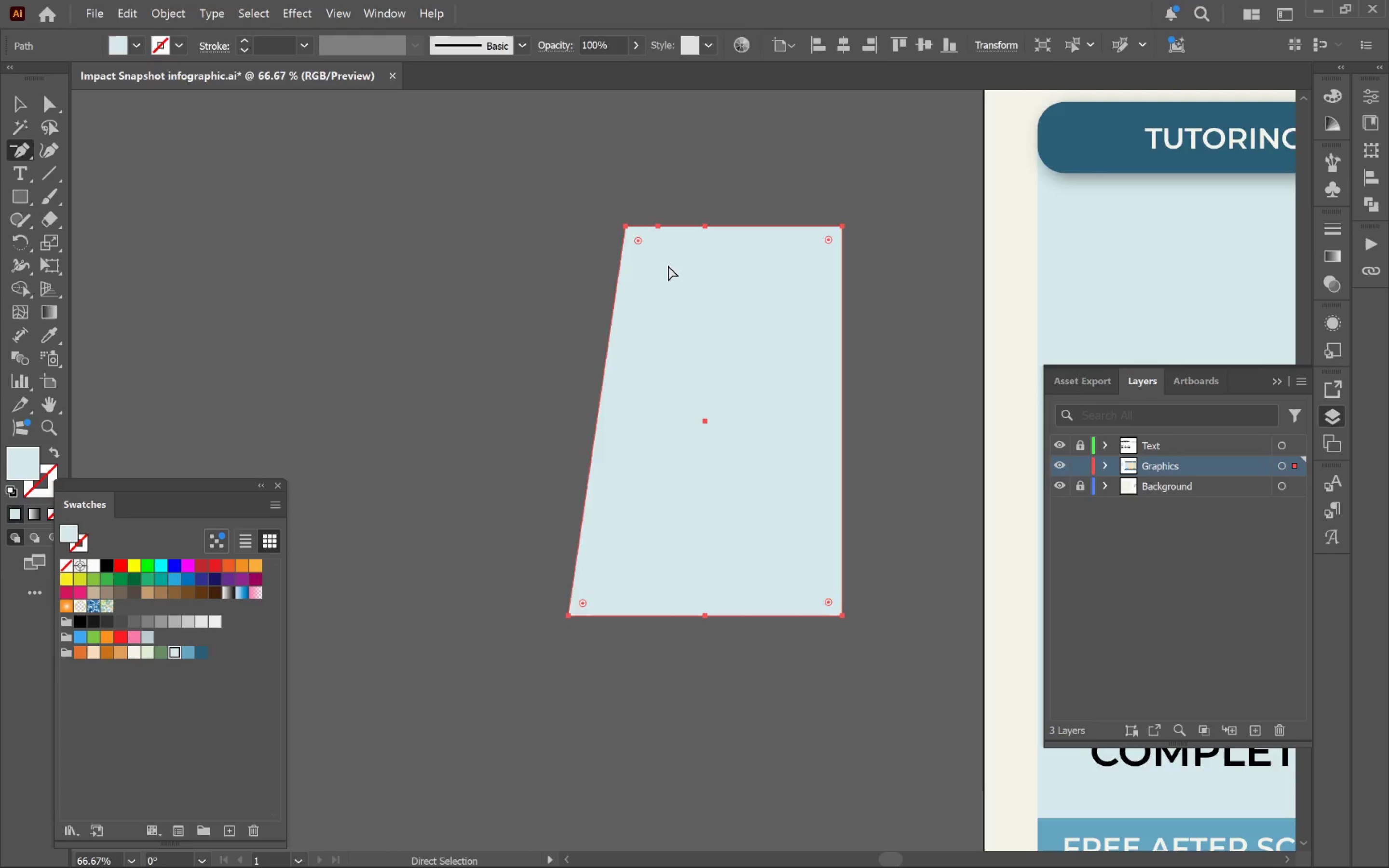 
key(Control+Z)
 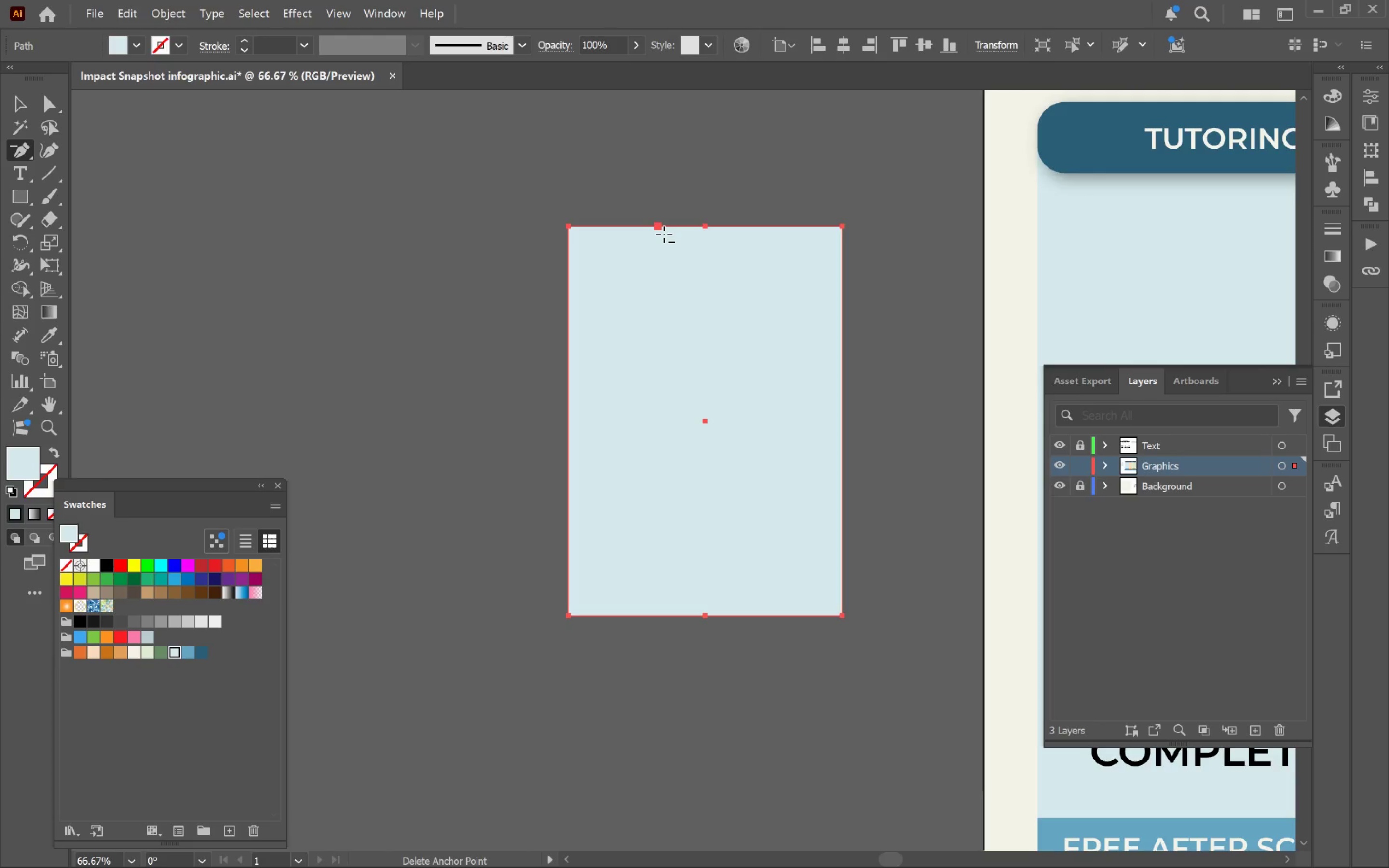 
key(Minus)
 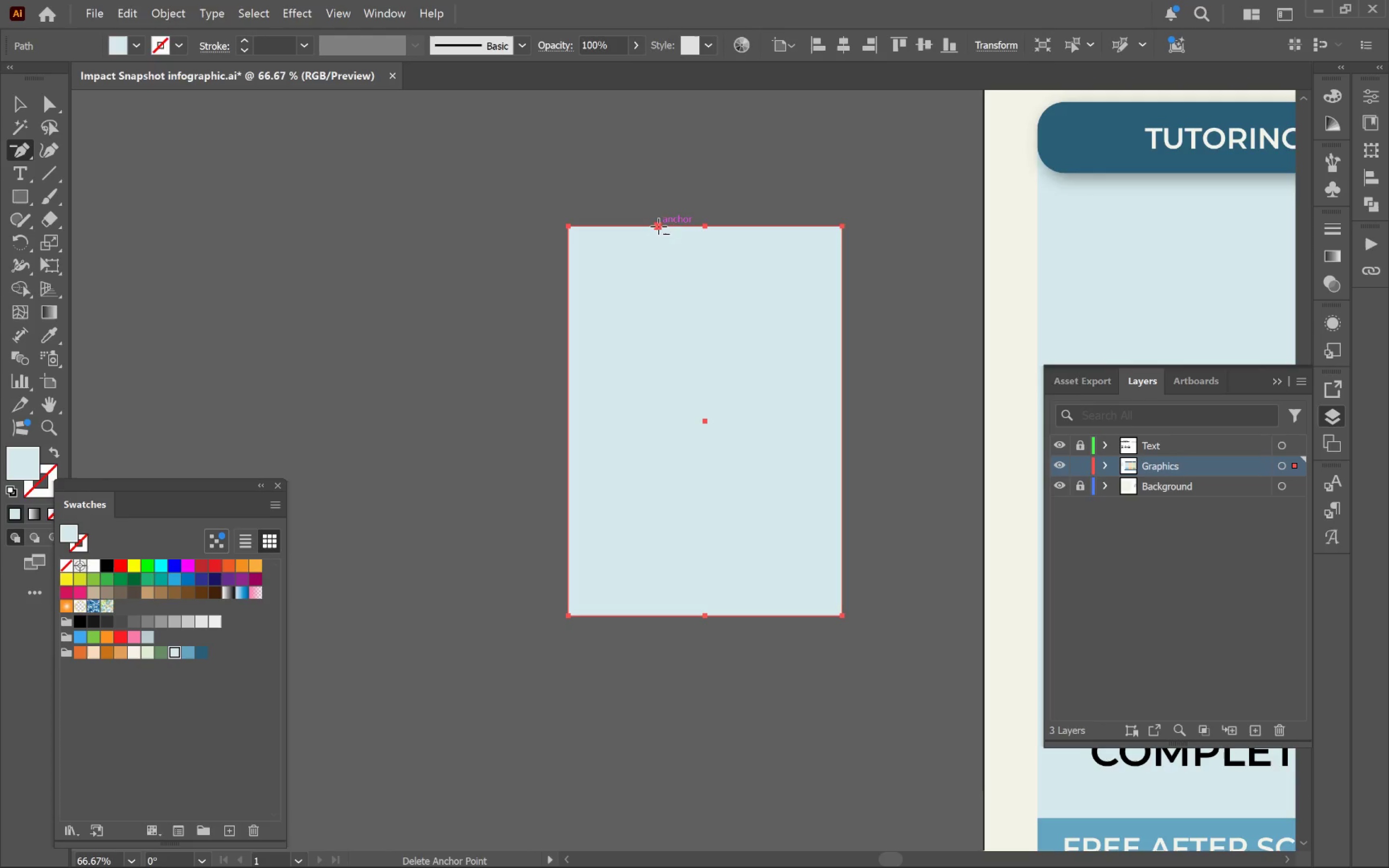 
left_click([657, 228])
 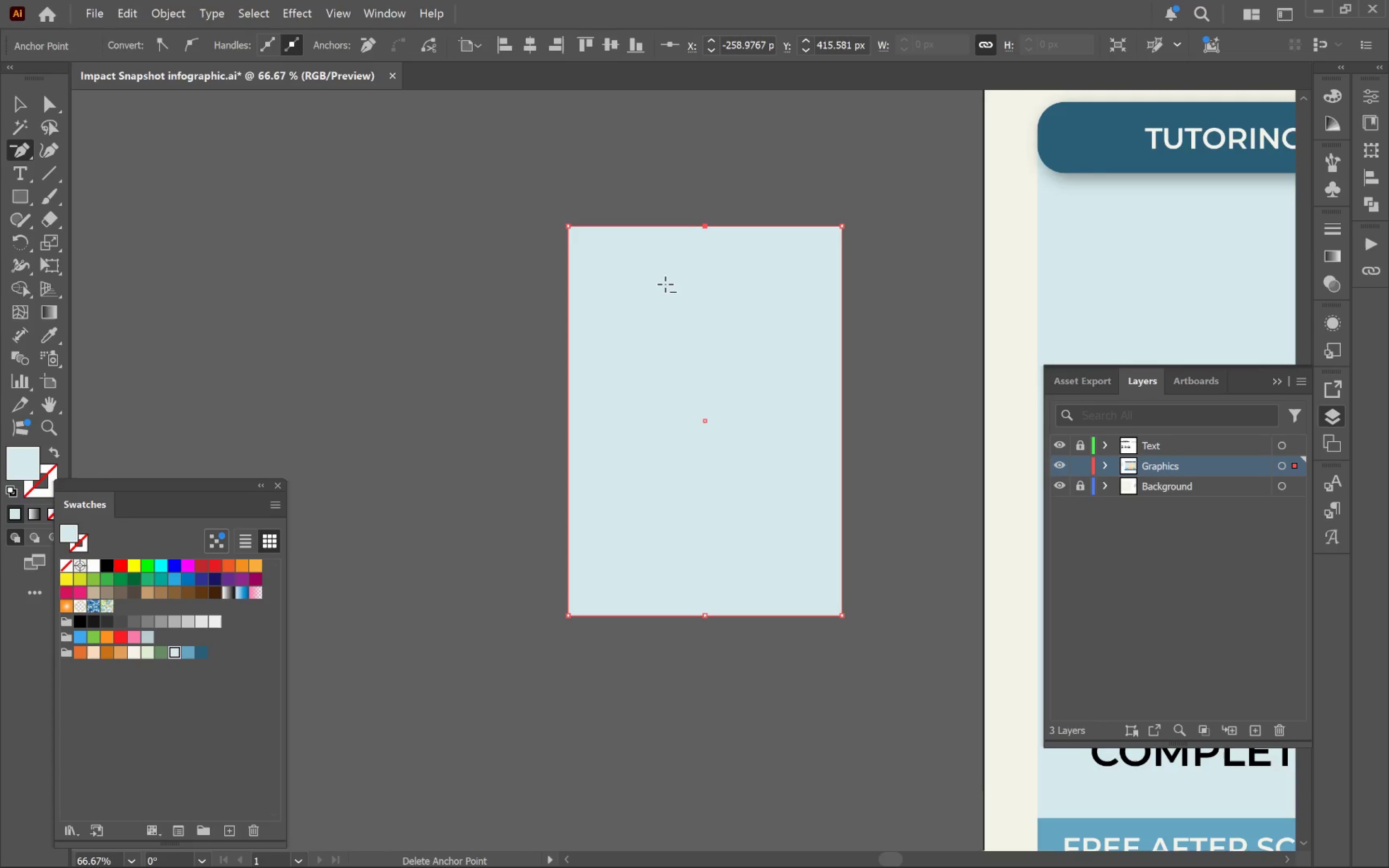 
key(A)
 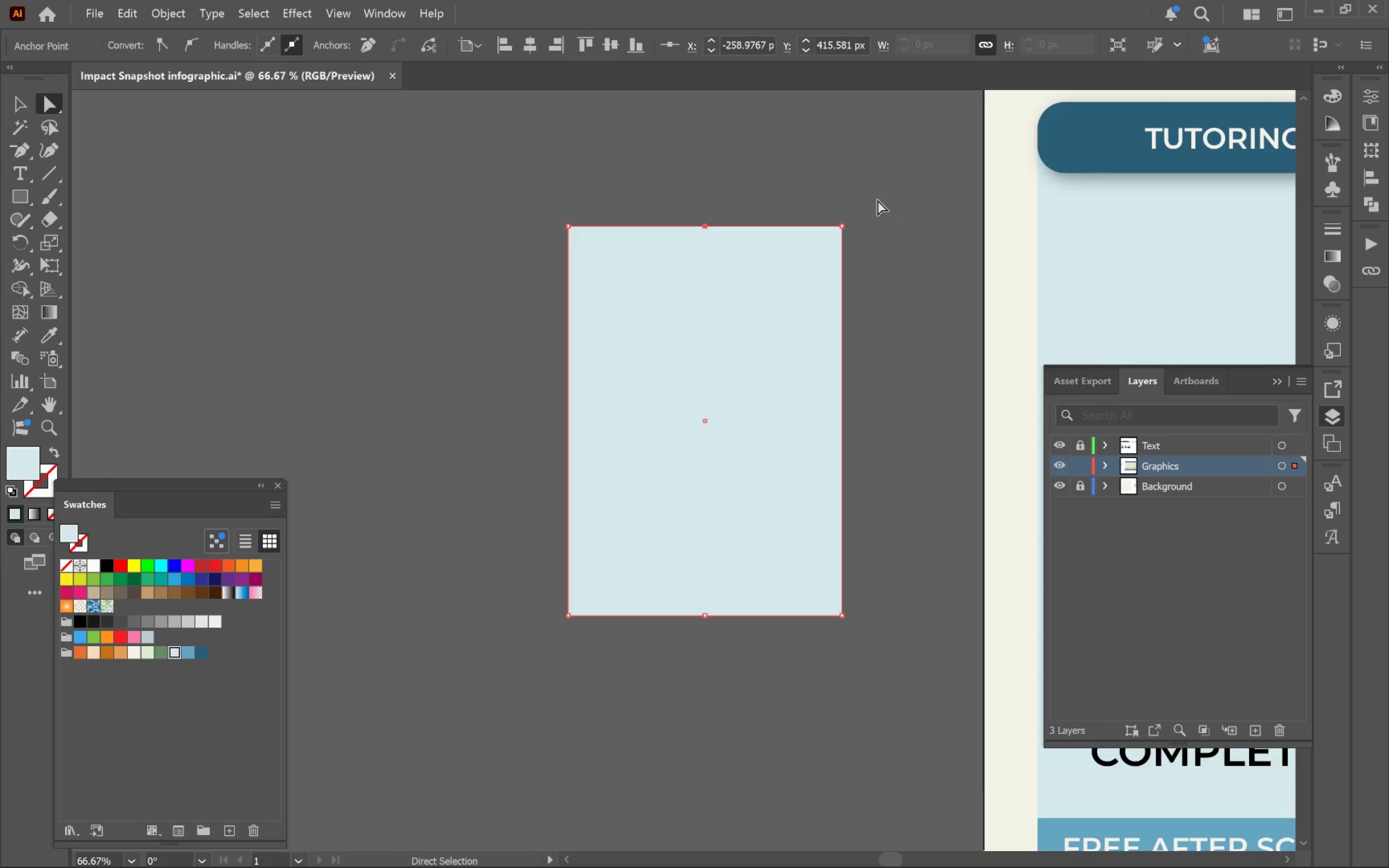 
left_click_drag(start_coordinate=[874, 195], to_coordinate=[831, 694])
 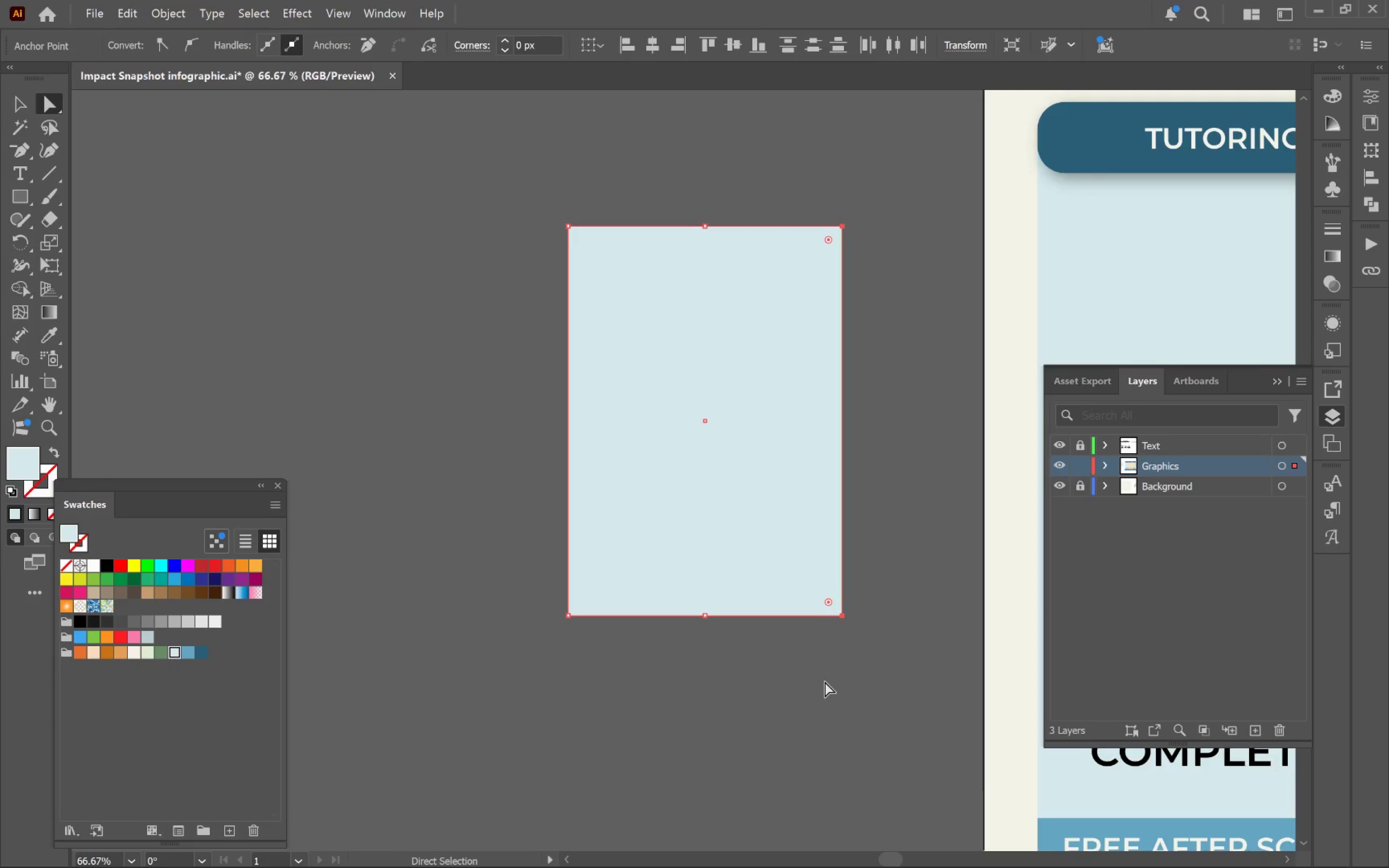 
key(Backspace)
 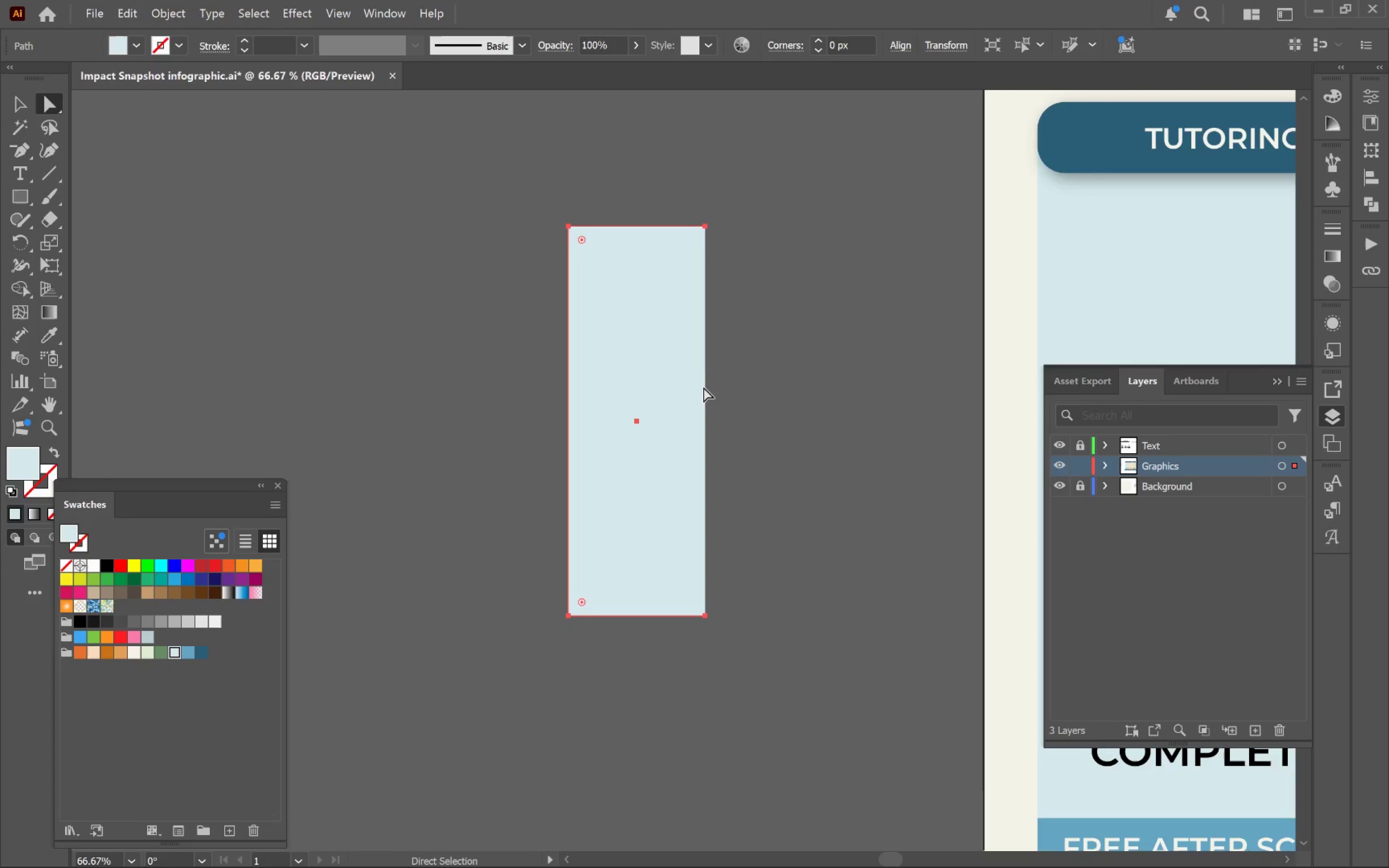 
key(A)
 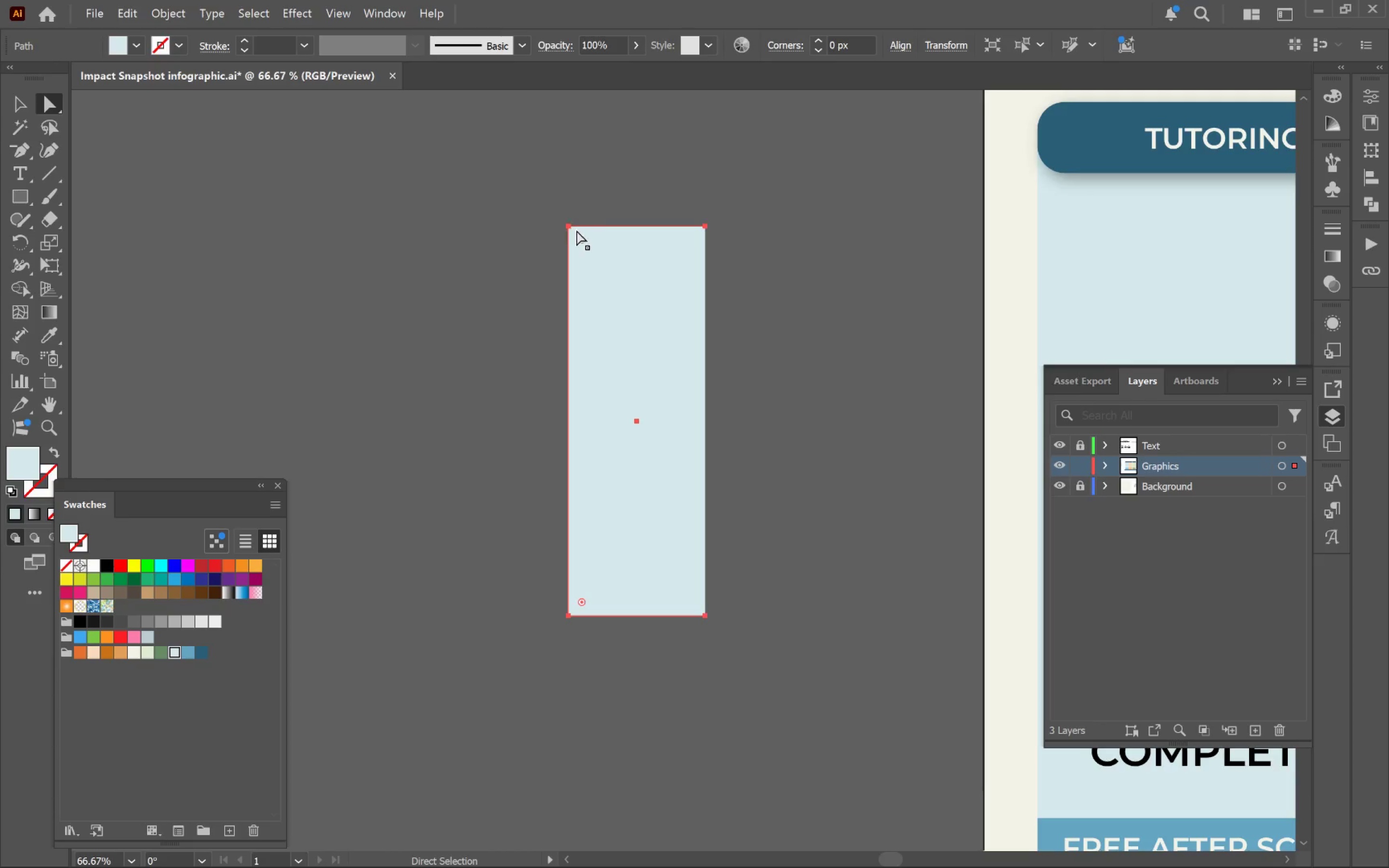 
left_click([571, 225])
 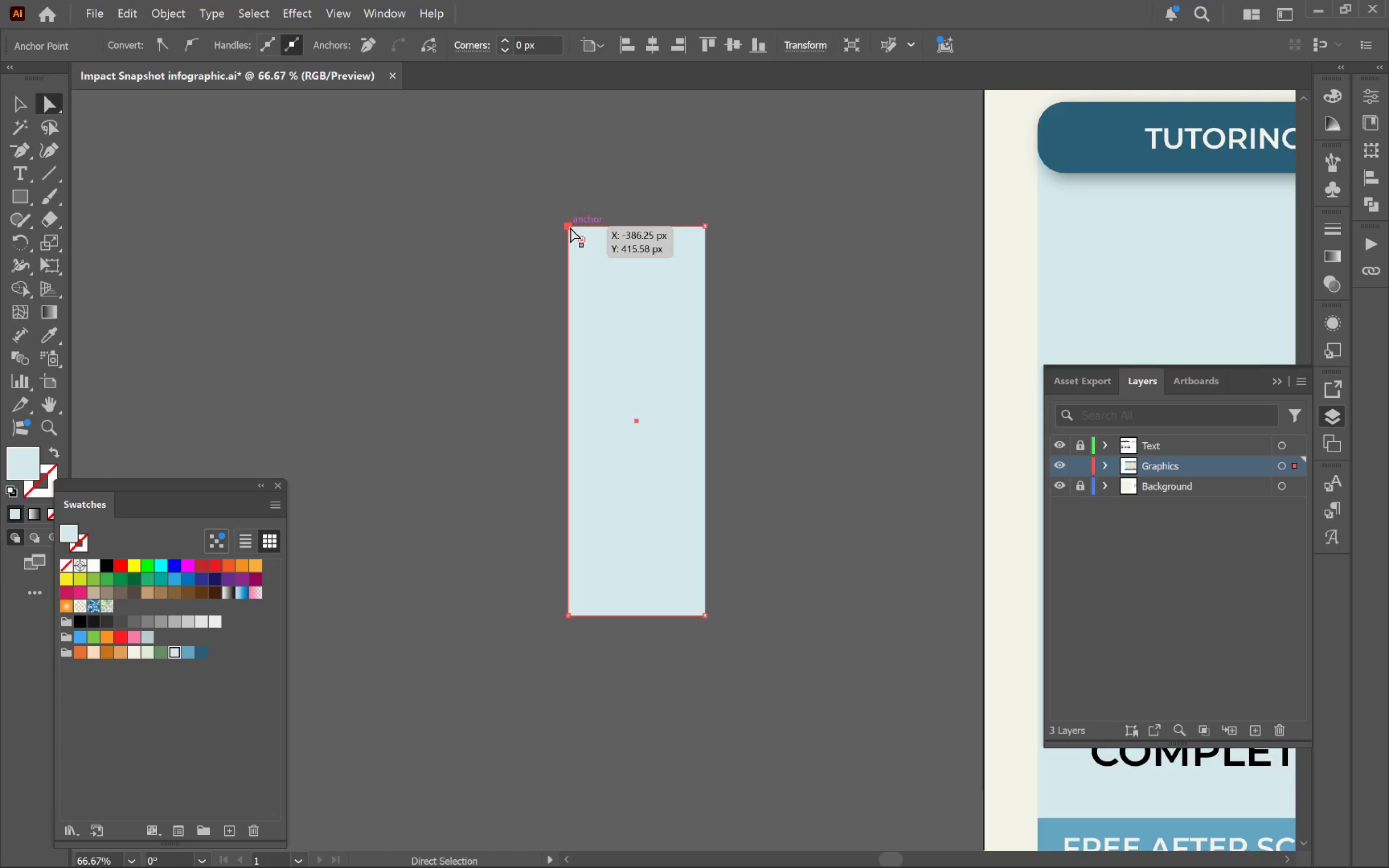 
left_click_drag(start_coordinate=[570, 227], to_coordinate=[645, 237])
 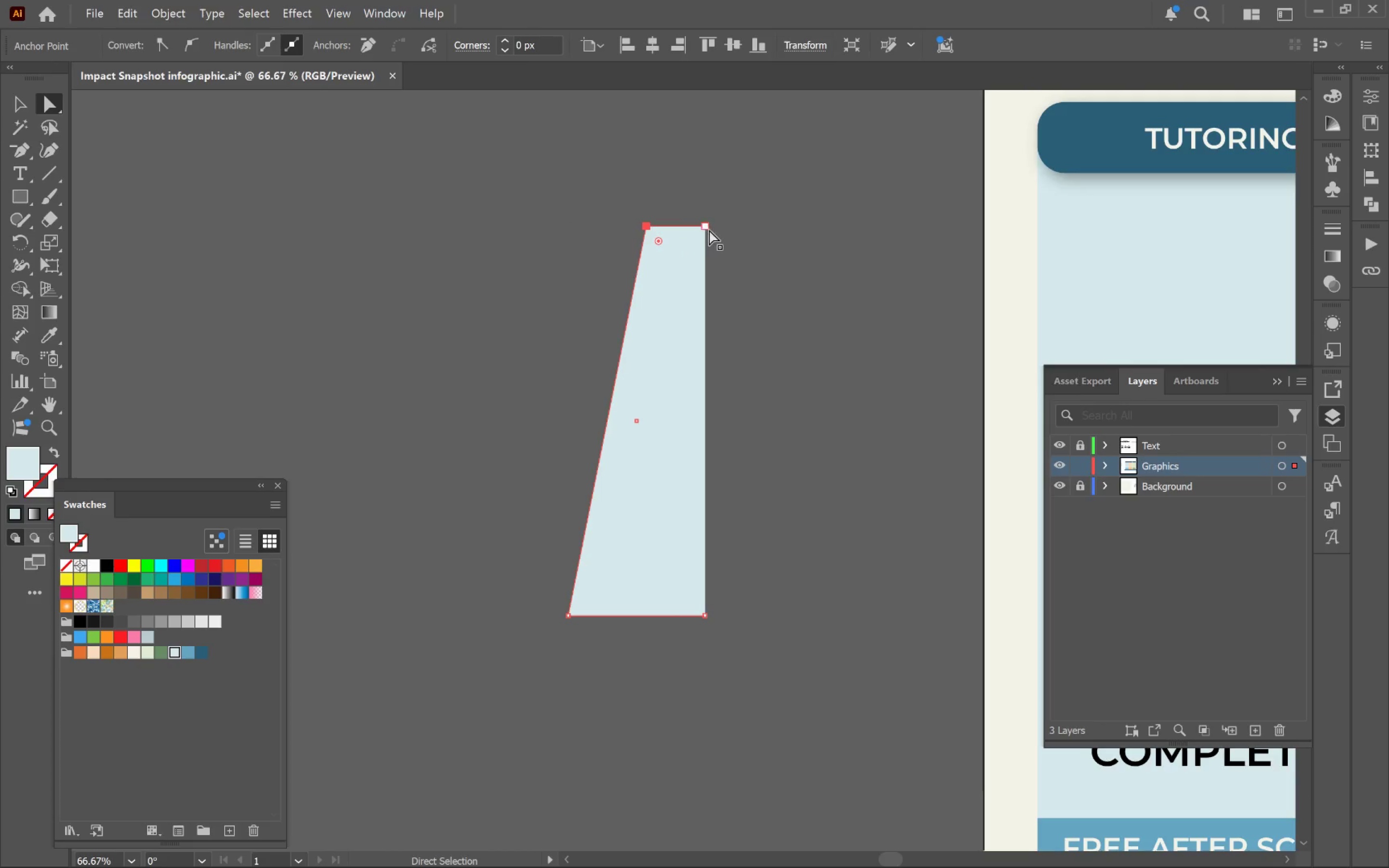 
hold_key(key=ShiftLeft, duration=4.82)
 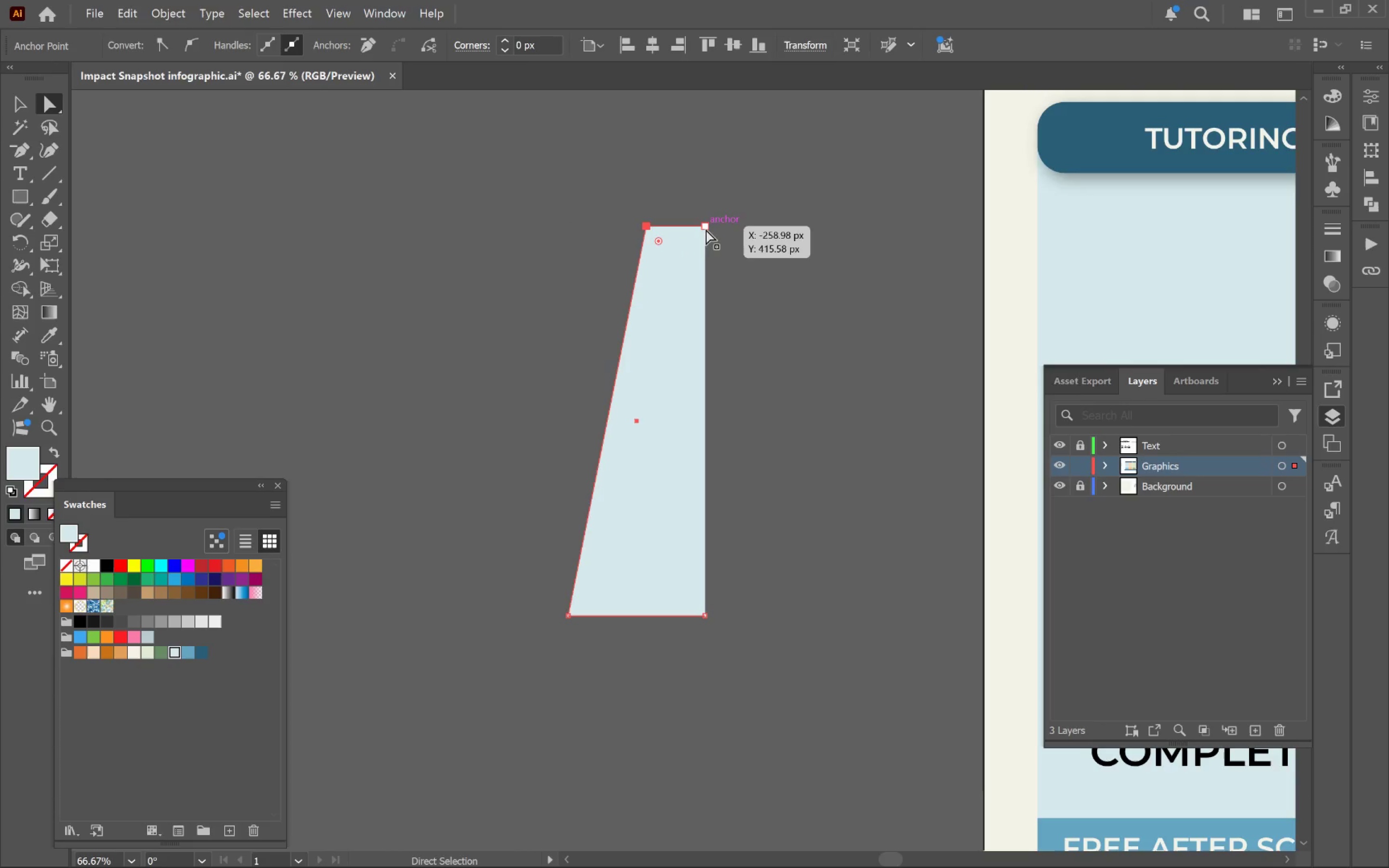 
left_click([705, 228])
 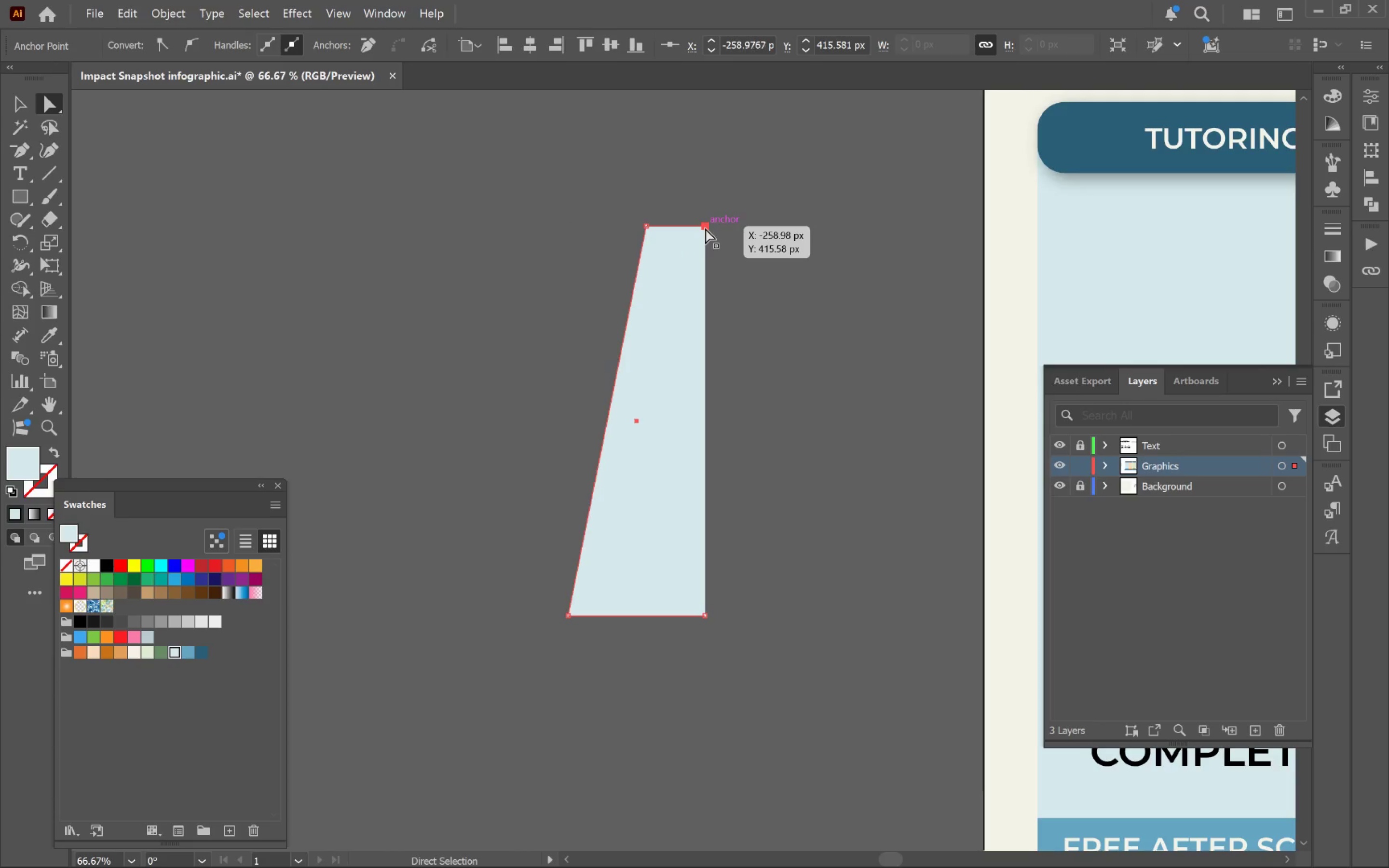 
left_click_drag(start_coordinate=[705, 228], to_coordinate=[703, 200])
 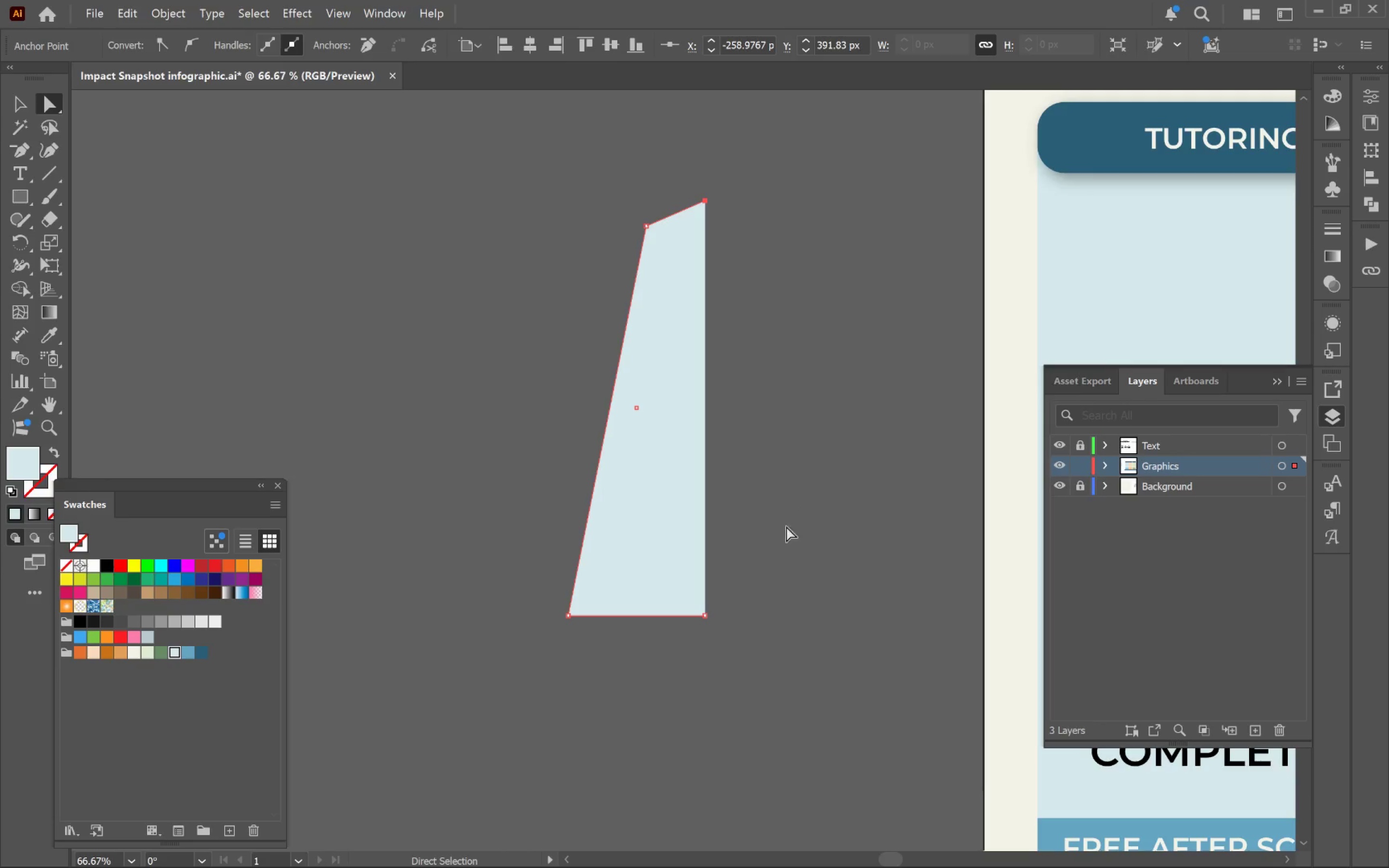 
hold_key(key=ShiftLeft, duration=2.72)
 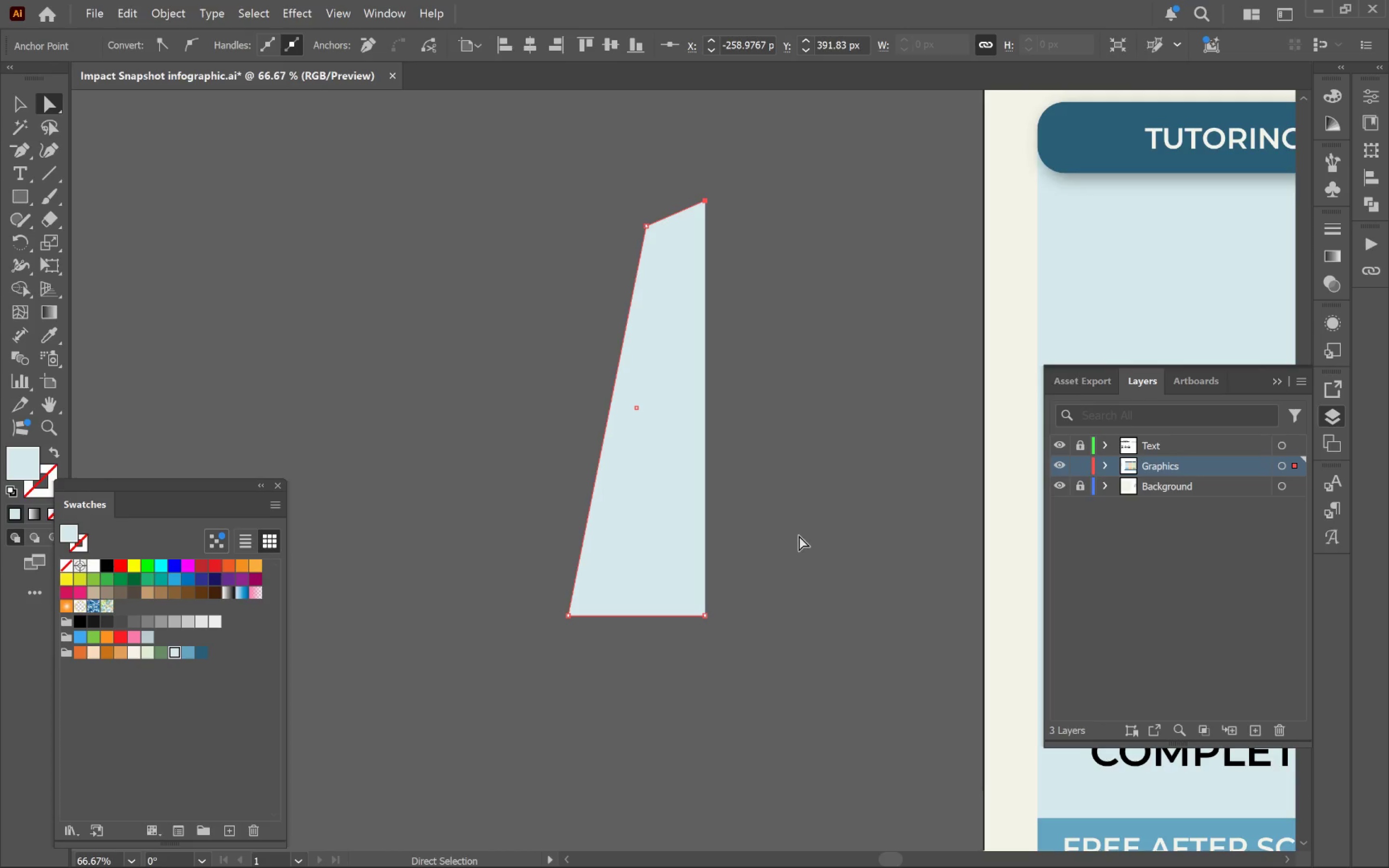 
left_click([809, 537])
 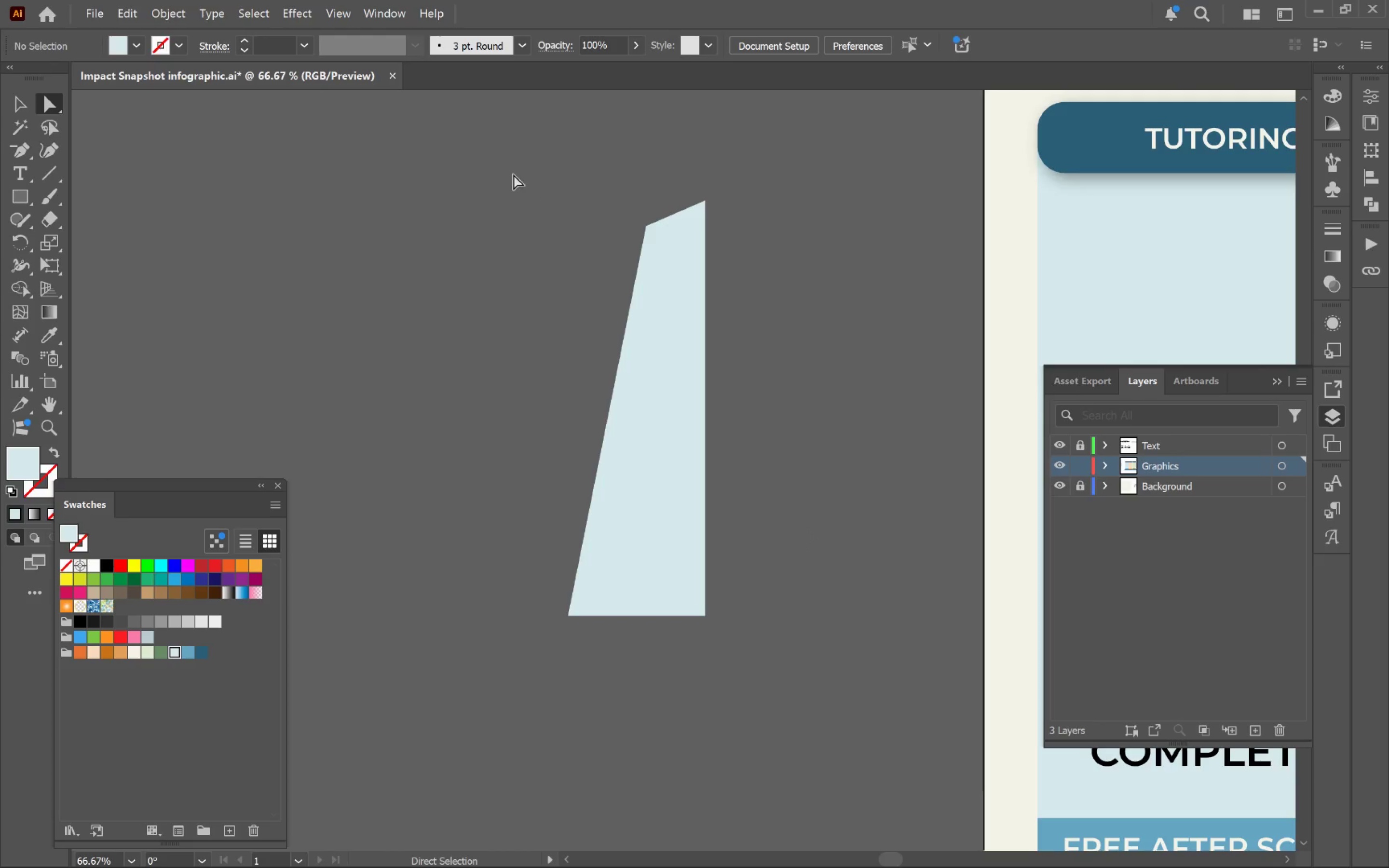 
left_click_drag(start_coordinate=[507, 168], to_coordinate=[779, 696])
 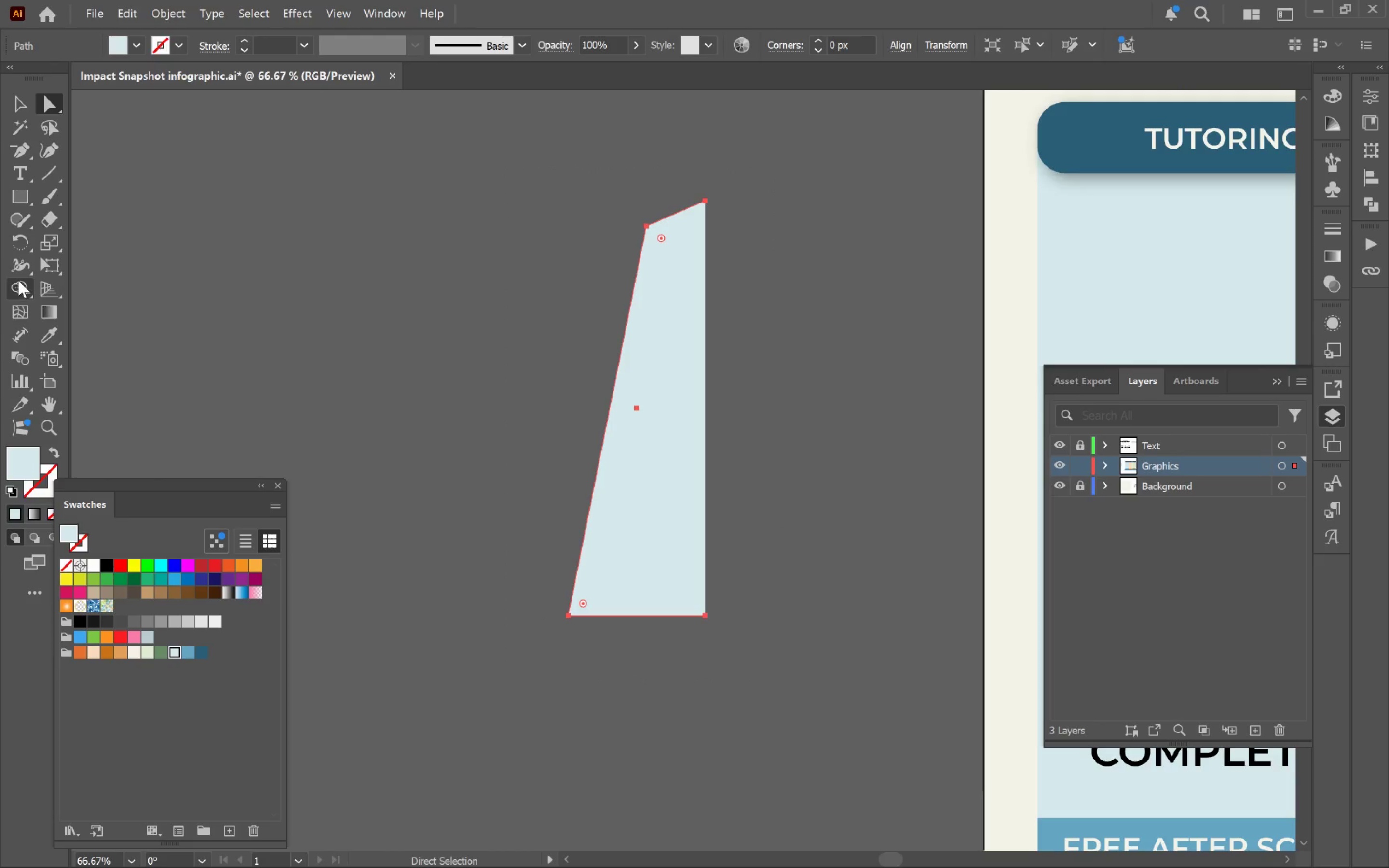 
left_click_drag(start_coordinate=[20, 247], to_coordinate=[78, 257])
 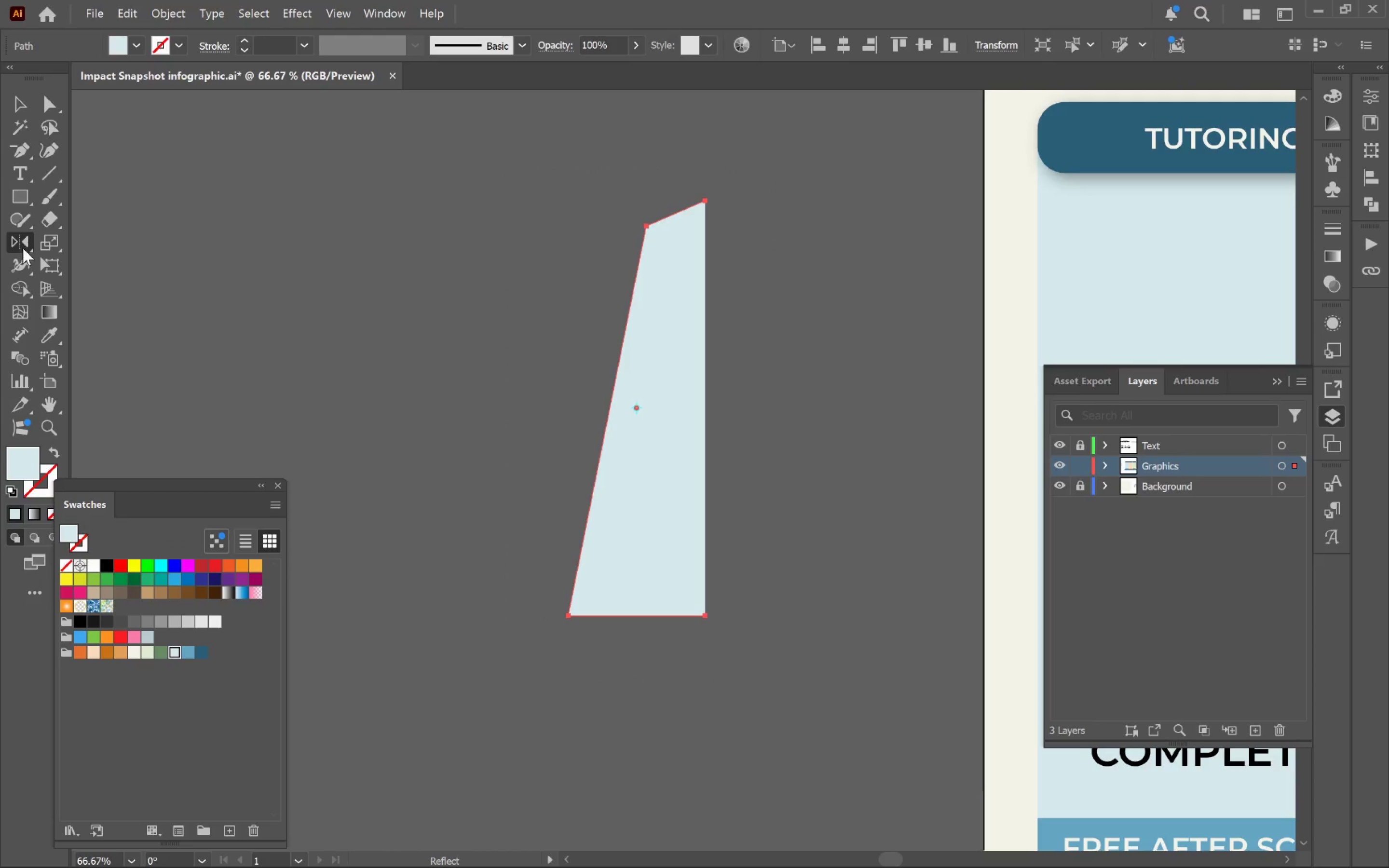 
left_click([23, 244])
 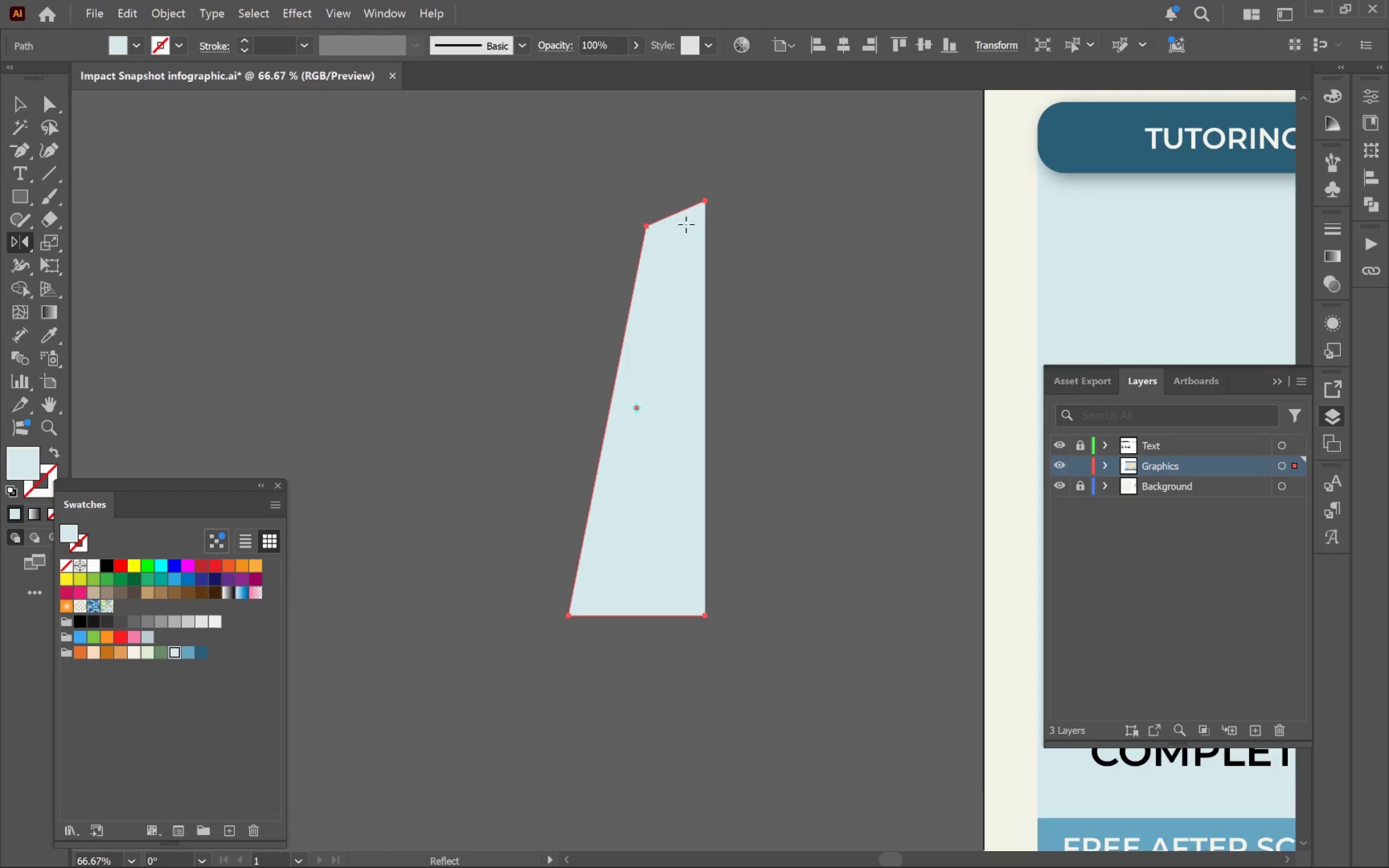 
hold_key(key=AltLeft, duration=0.98)
left_click([700, 203])
 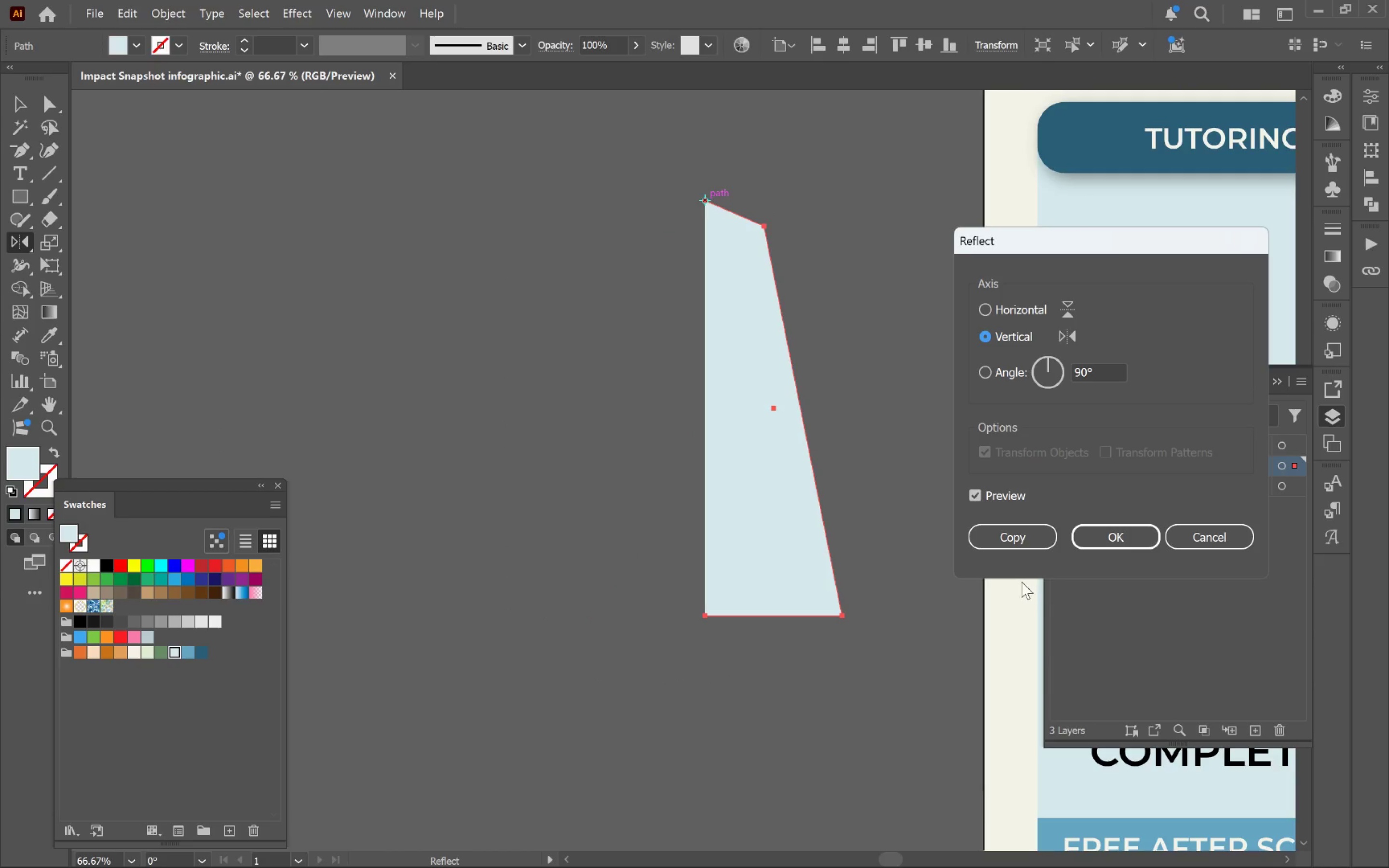 
left_click([1016, 540])
 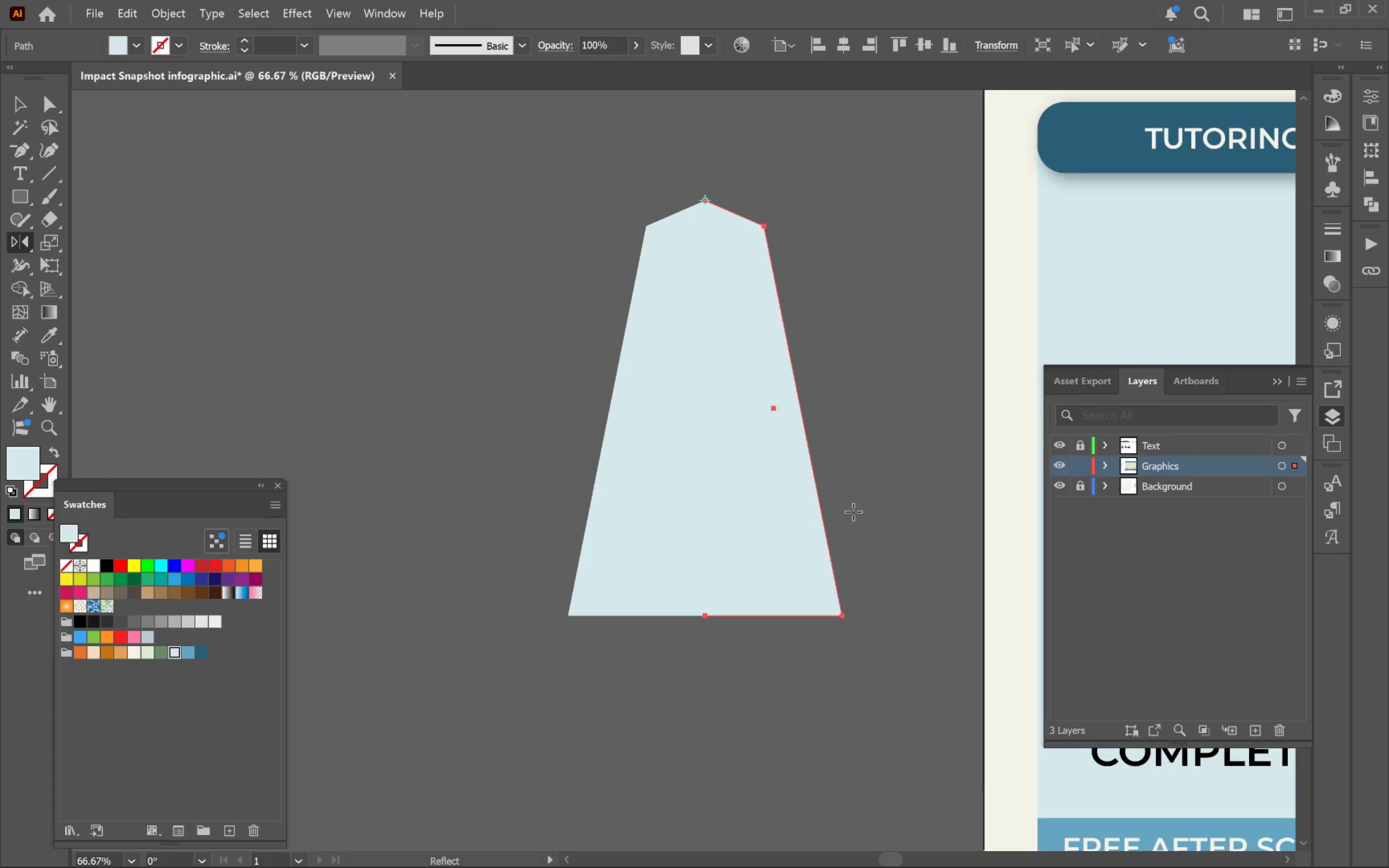 
key(V)
 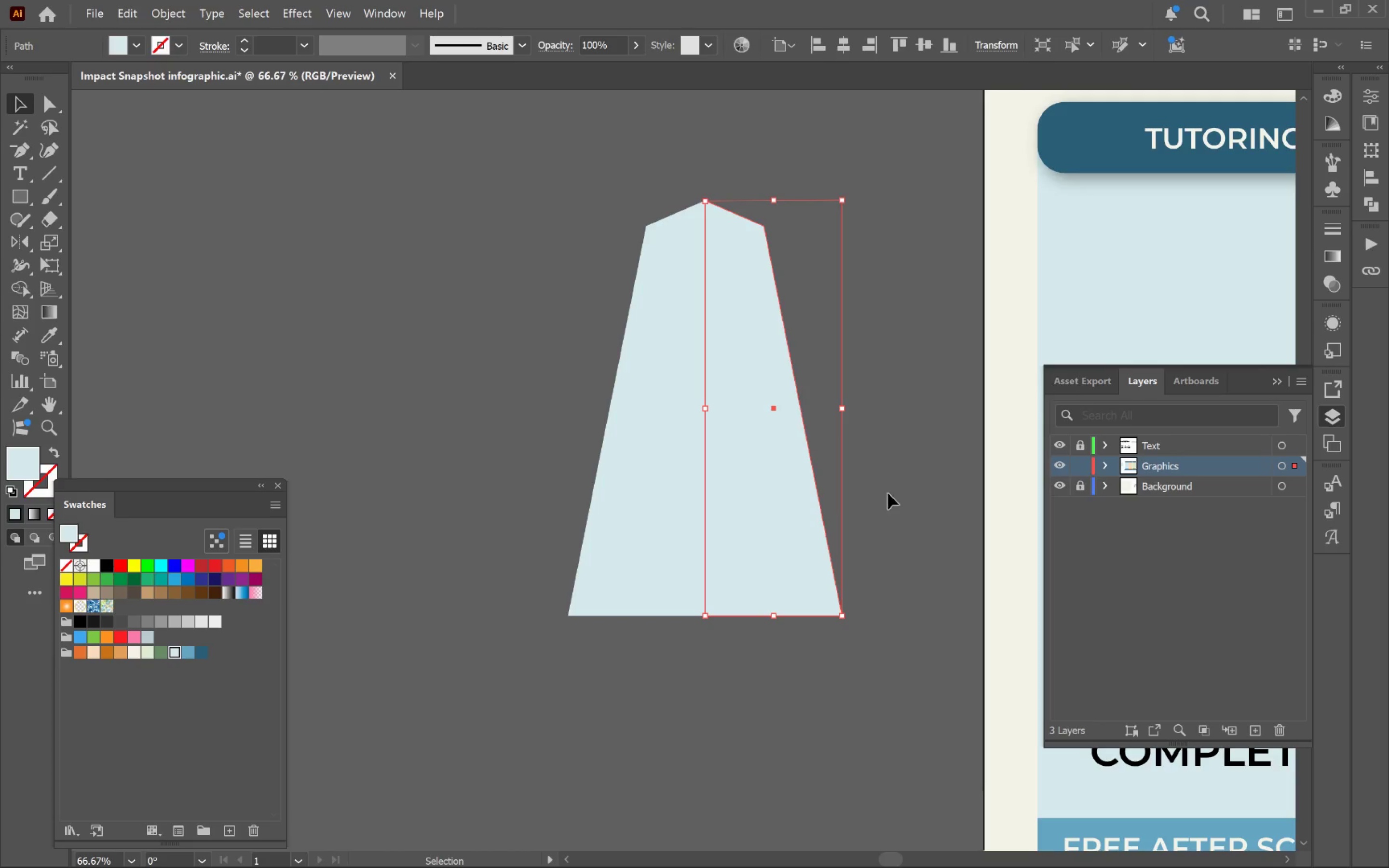 
left_click([892, 499])
 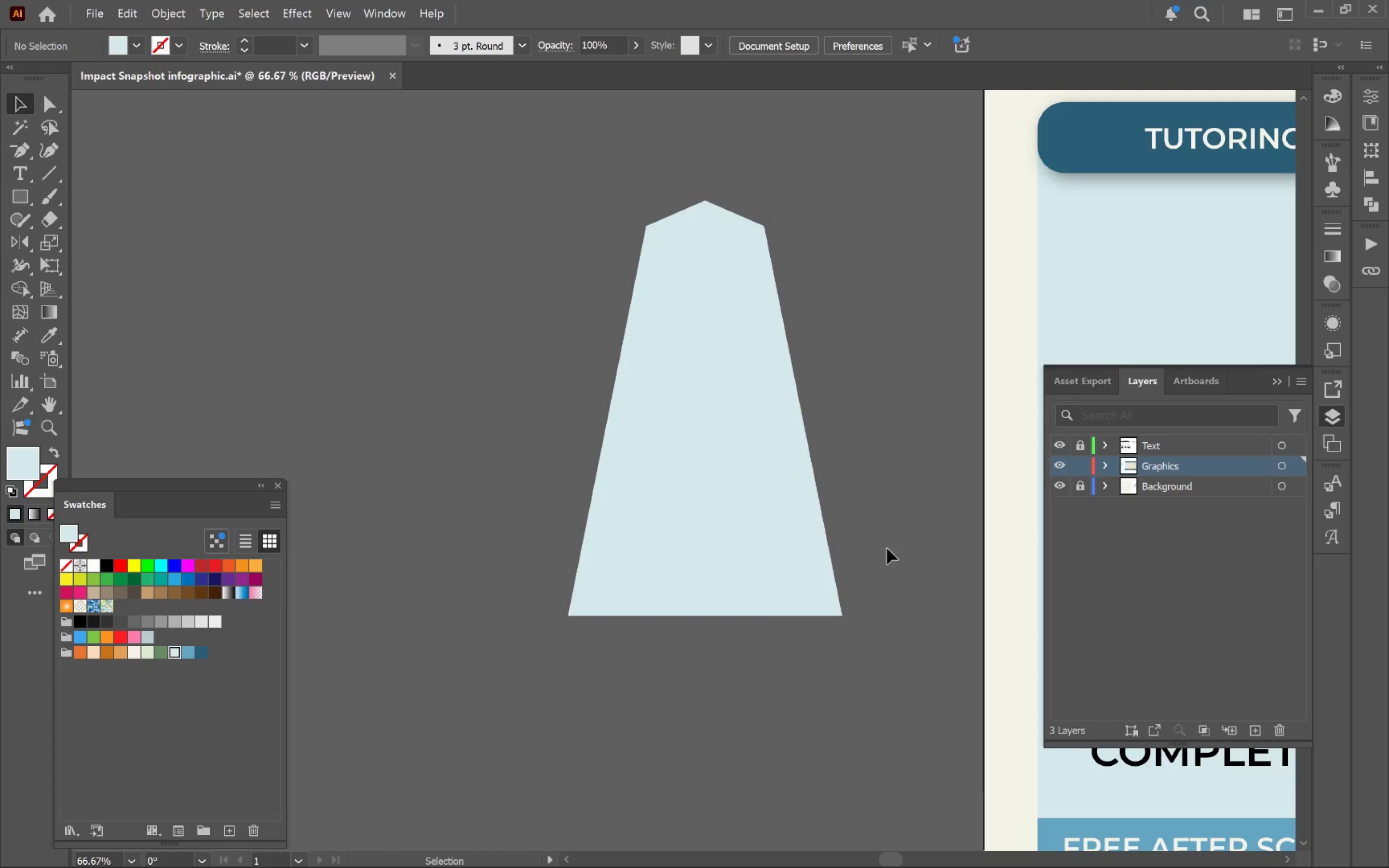 
left_click_drag(start_coordinate=[863, 467], to_coordinate=[532, 471])
 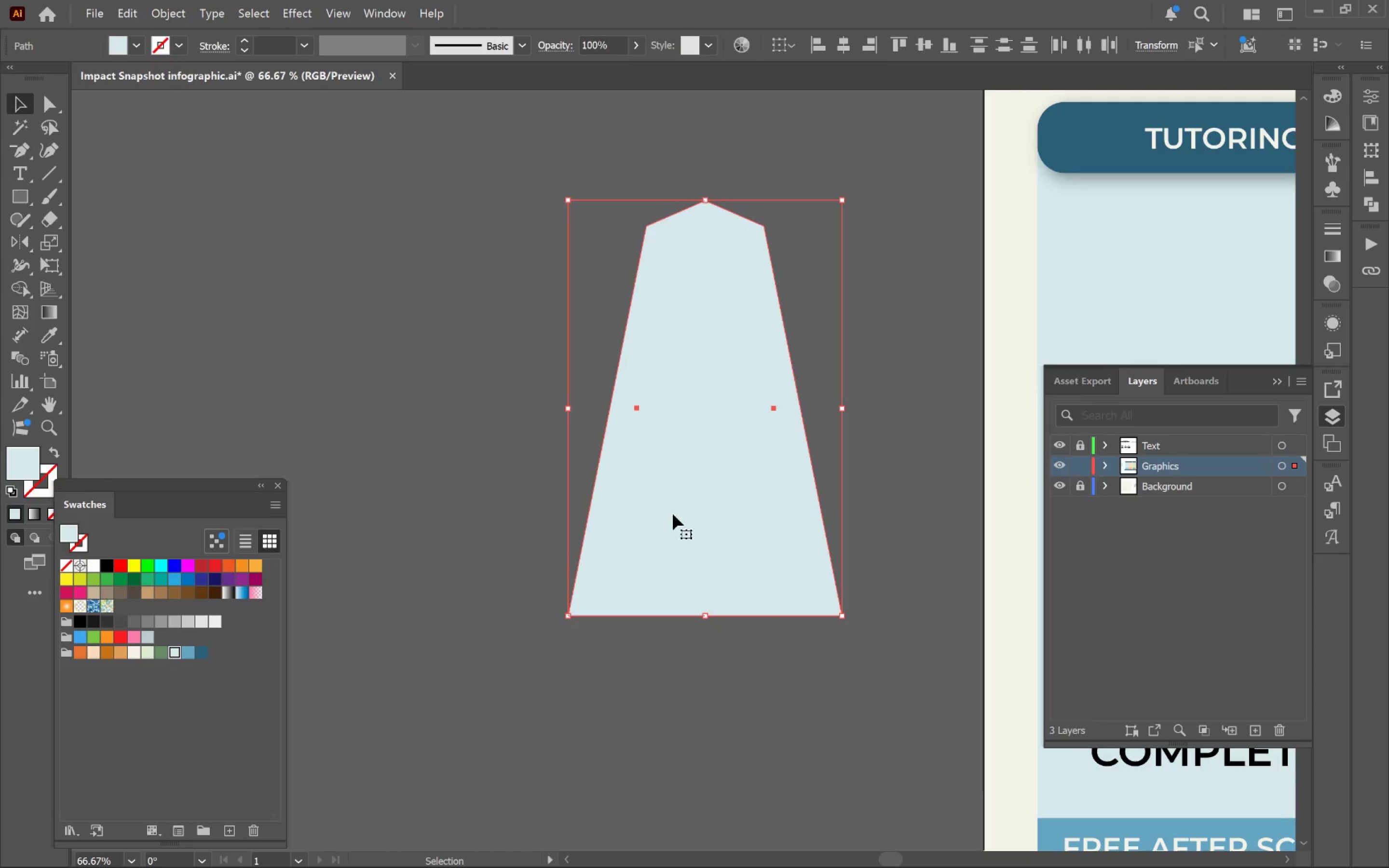 
right_click([681, 515])
 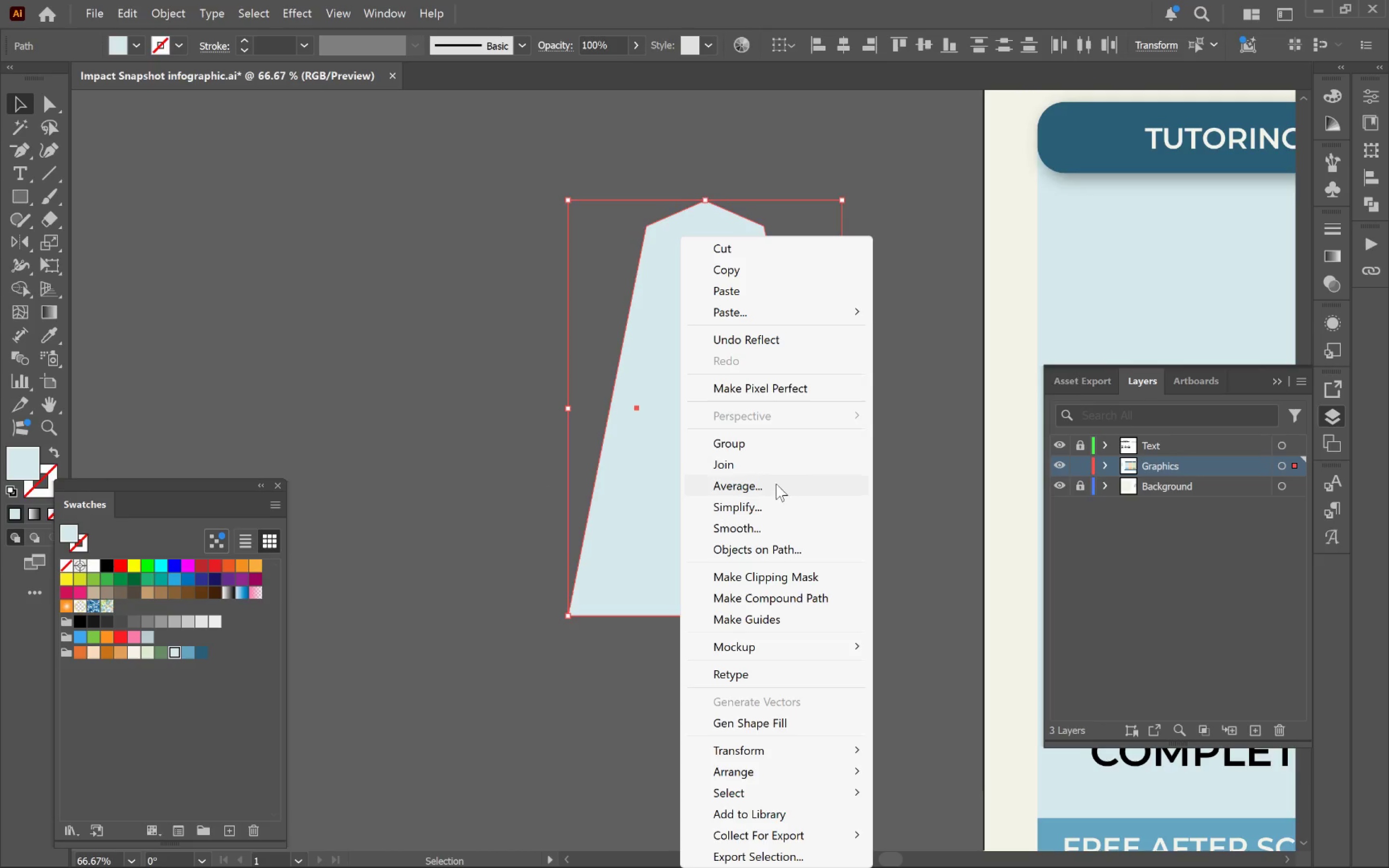 
left_click([761, 469])
 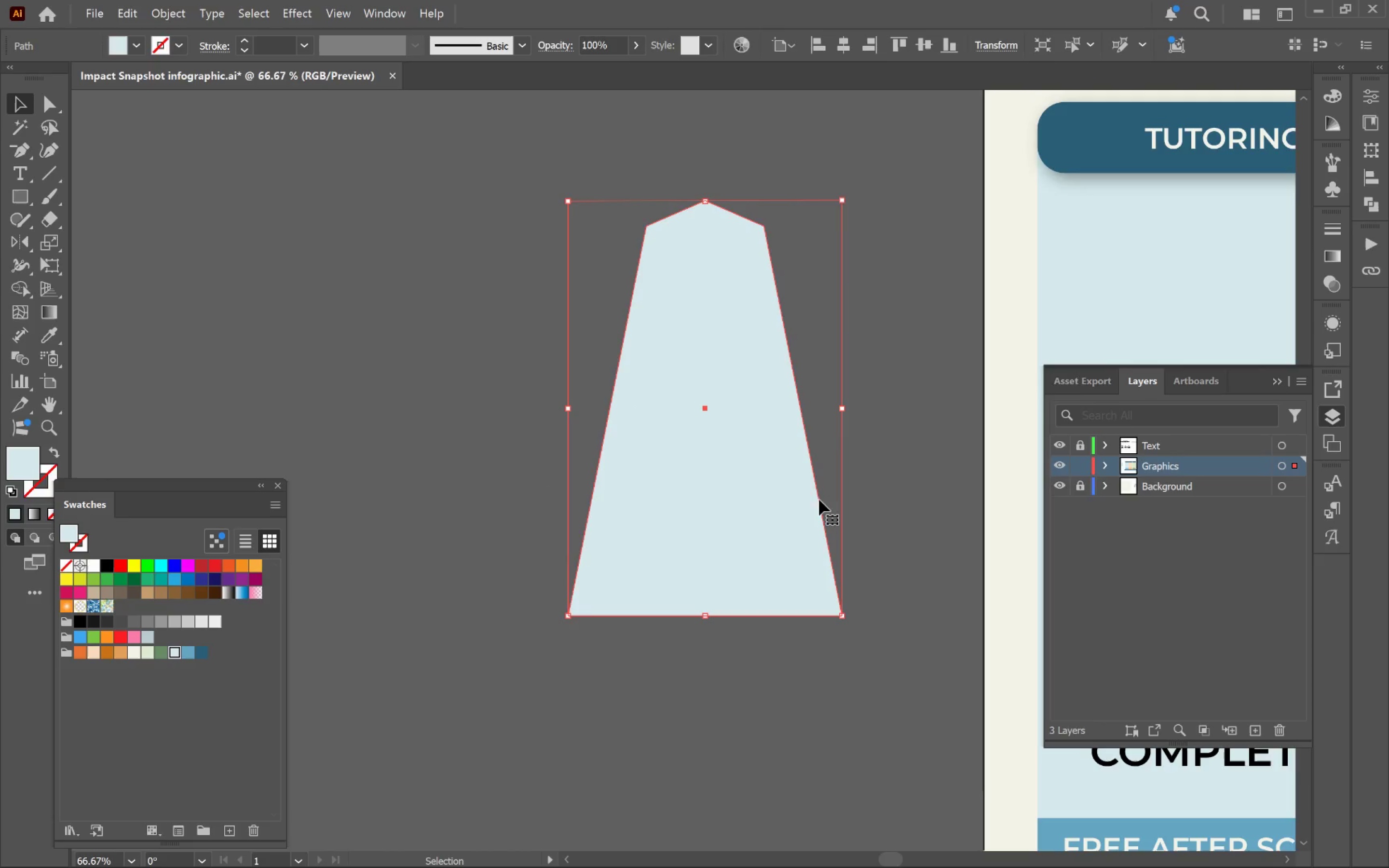 
left_click([882, 507])
 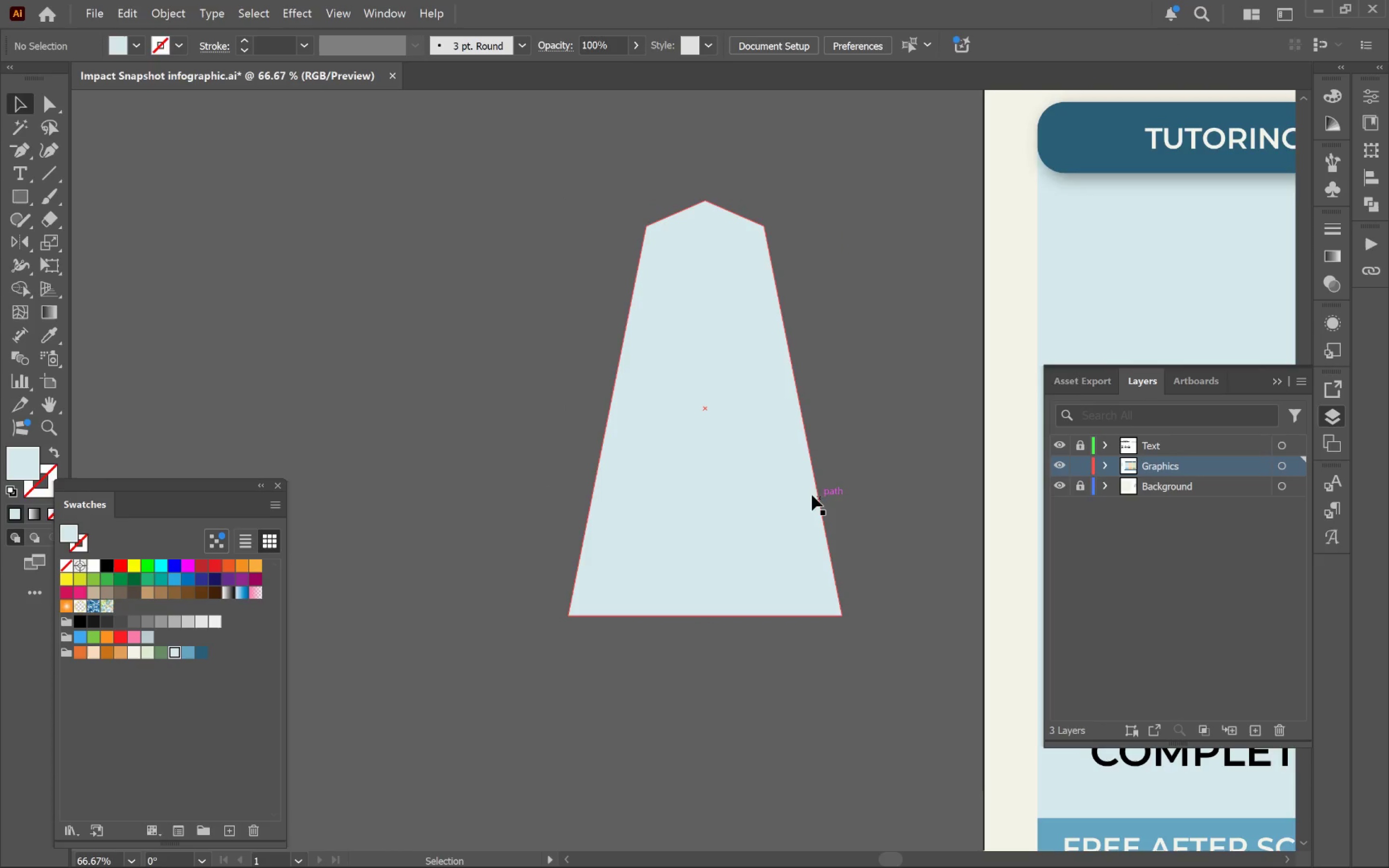 
key(A)
 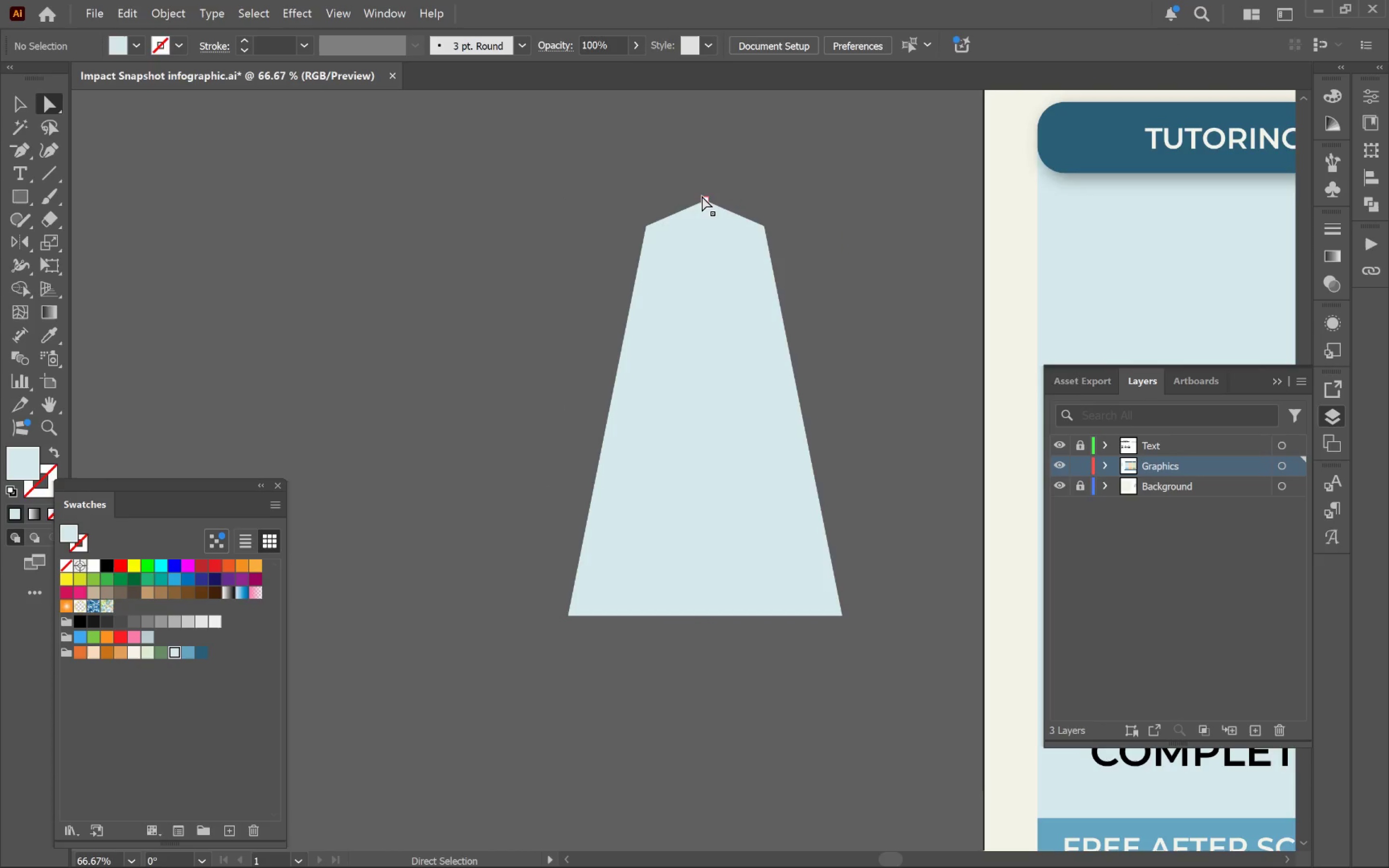 
left_click([704, 200])
 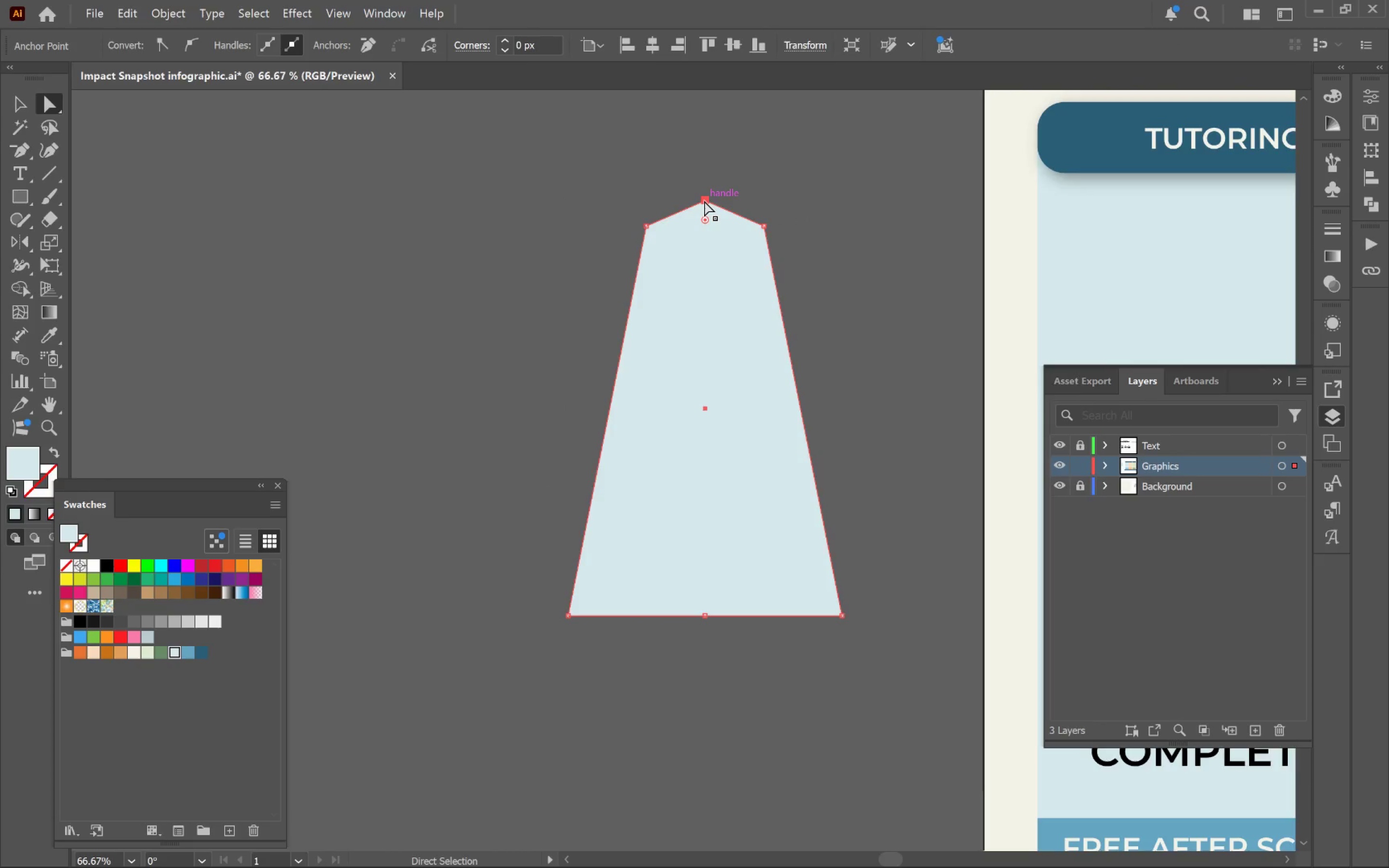 
left_click_drag(start_coordinate=[704, 201], to_coordinate=[727, 187])
 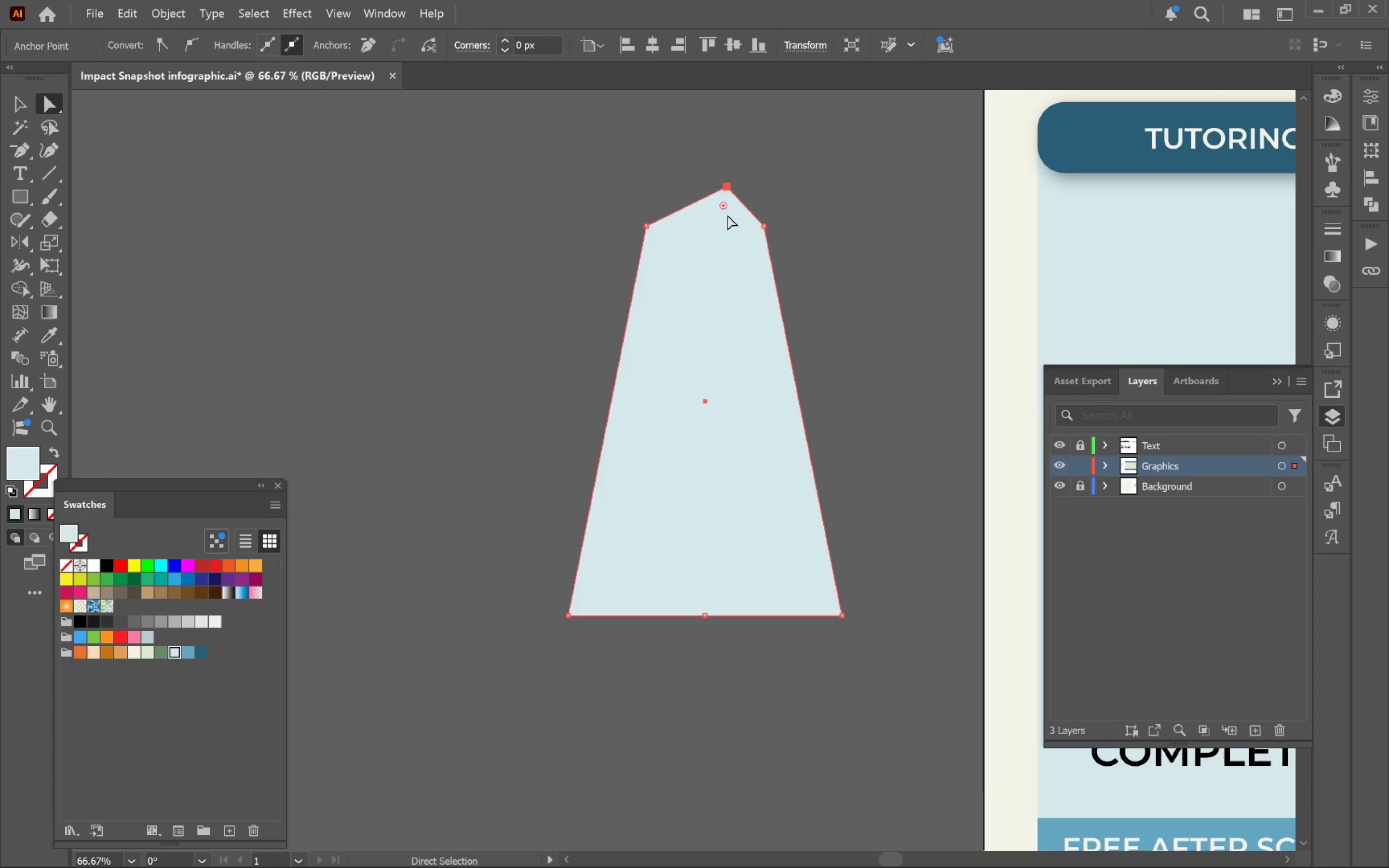 
key(Control+ControlLeft)
 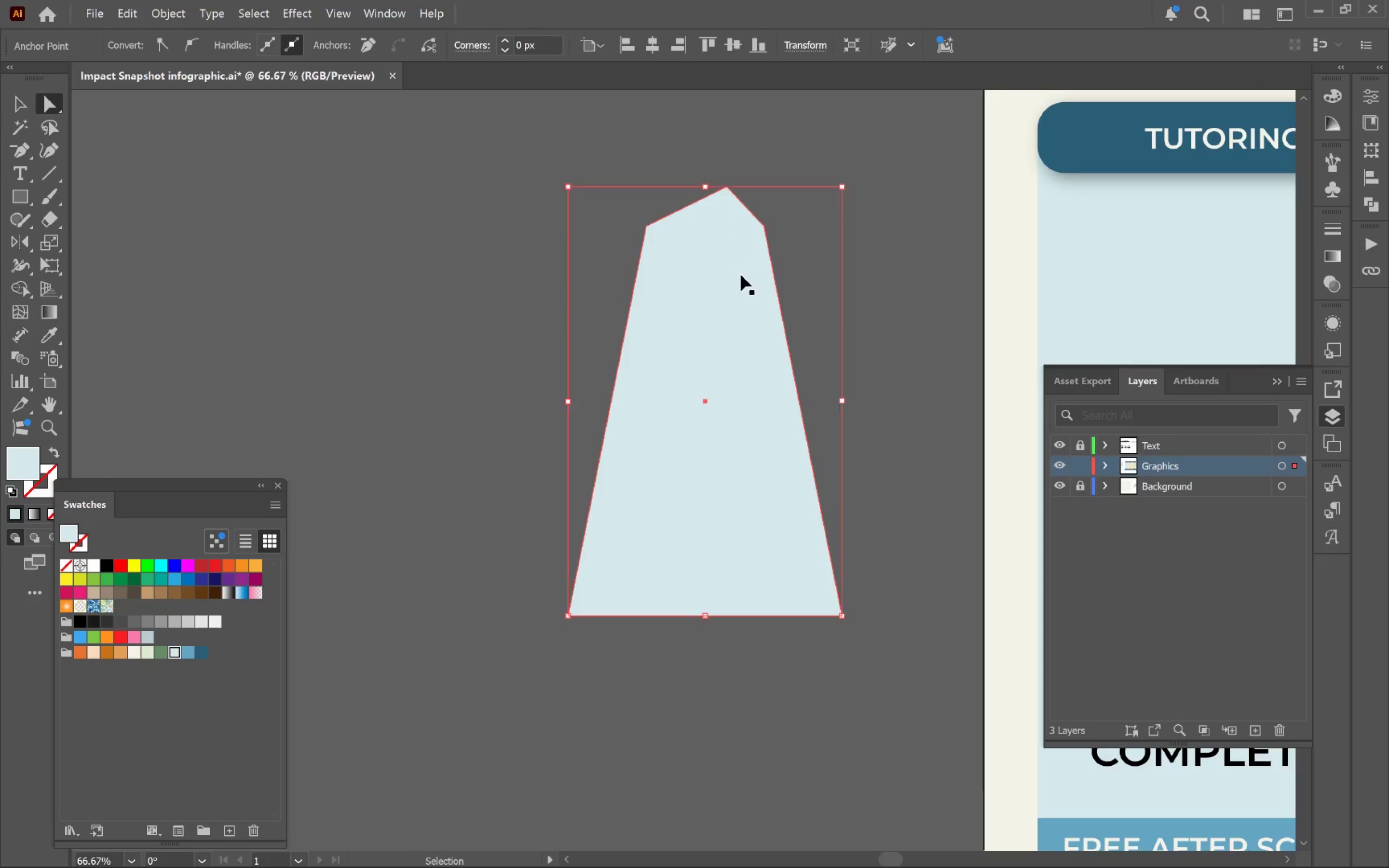 
key(Control+Z)
 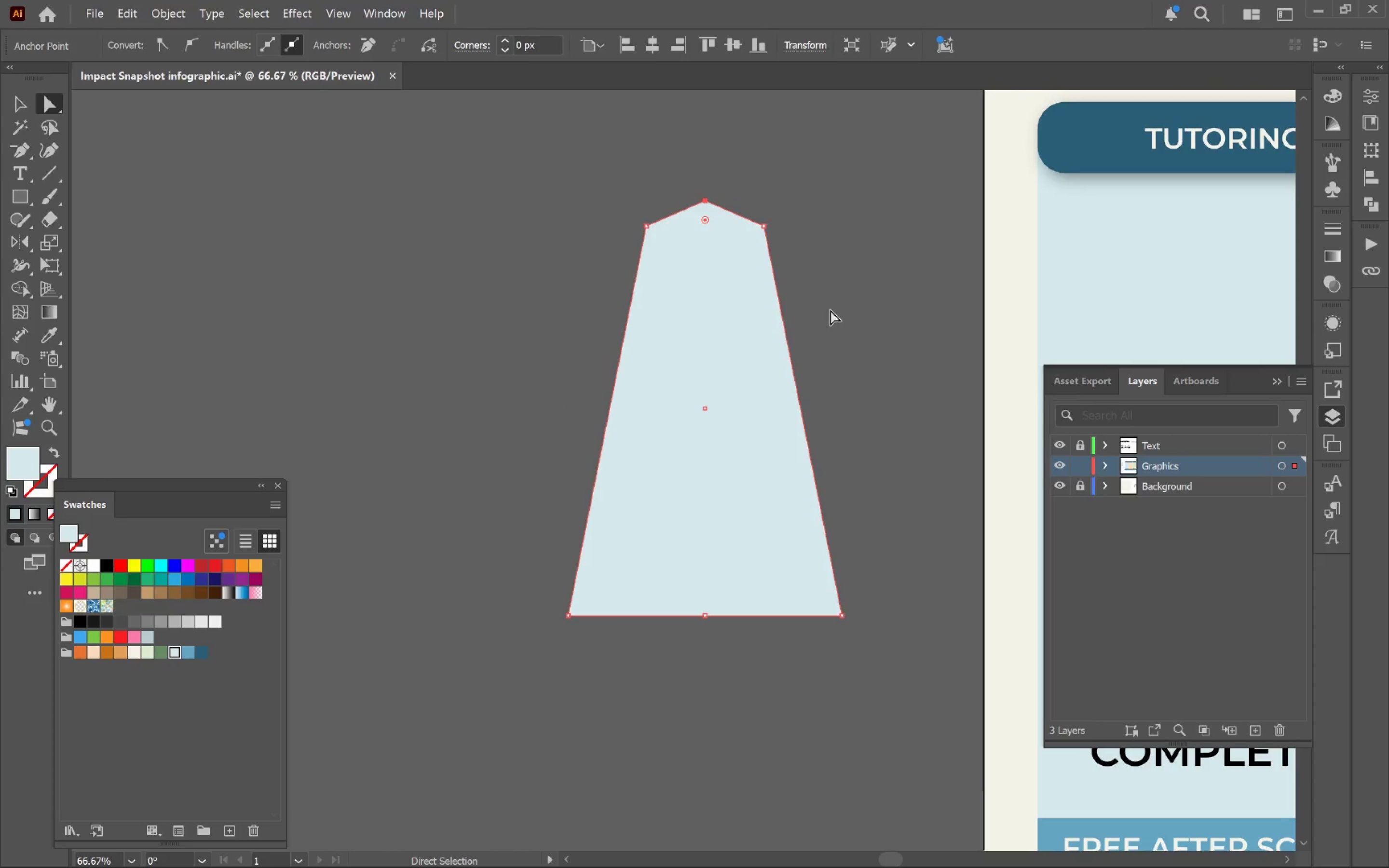 
left_click([830, 310])
 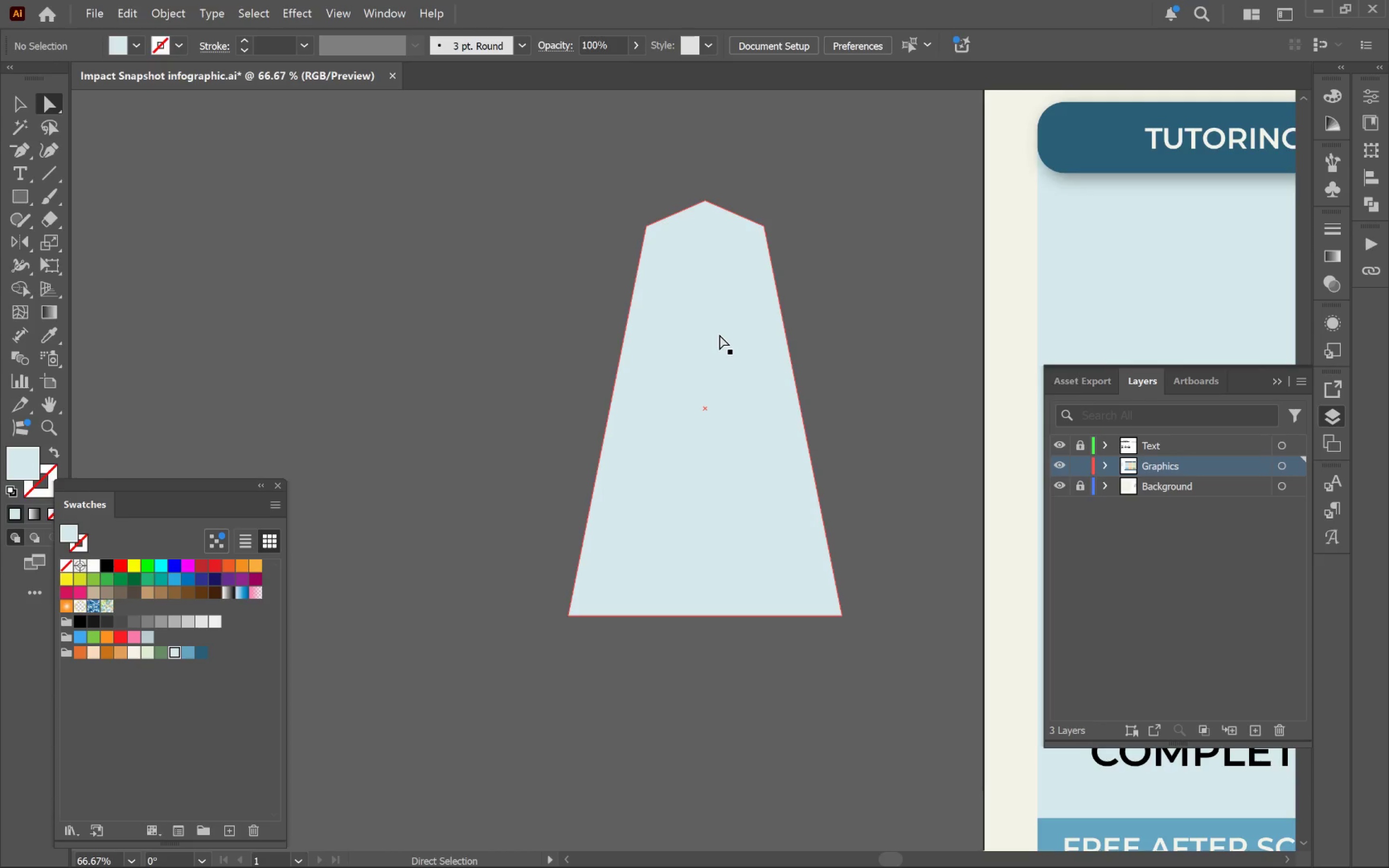 
wait(6.8)
 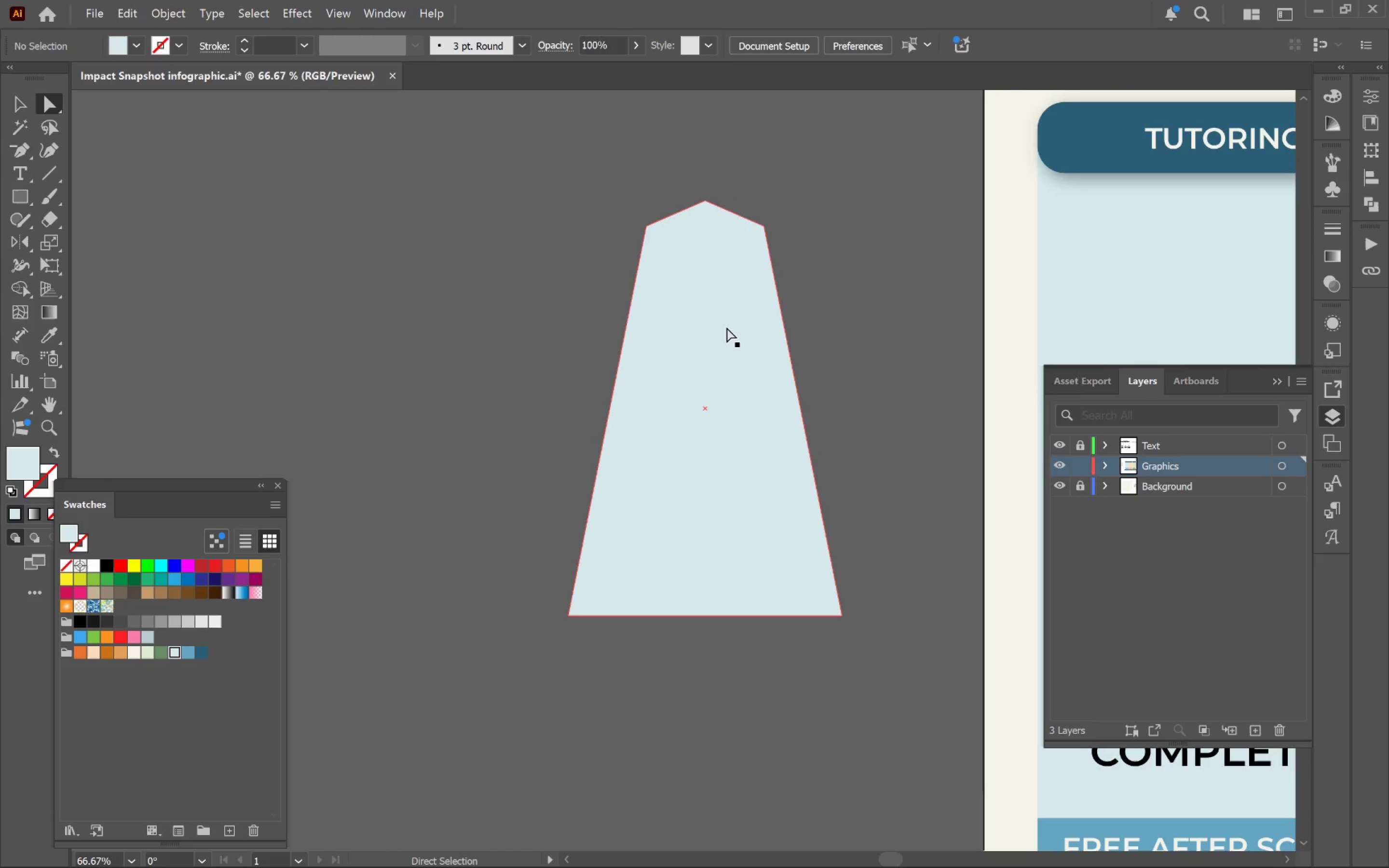 
left_click([40, 165])
 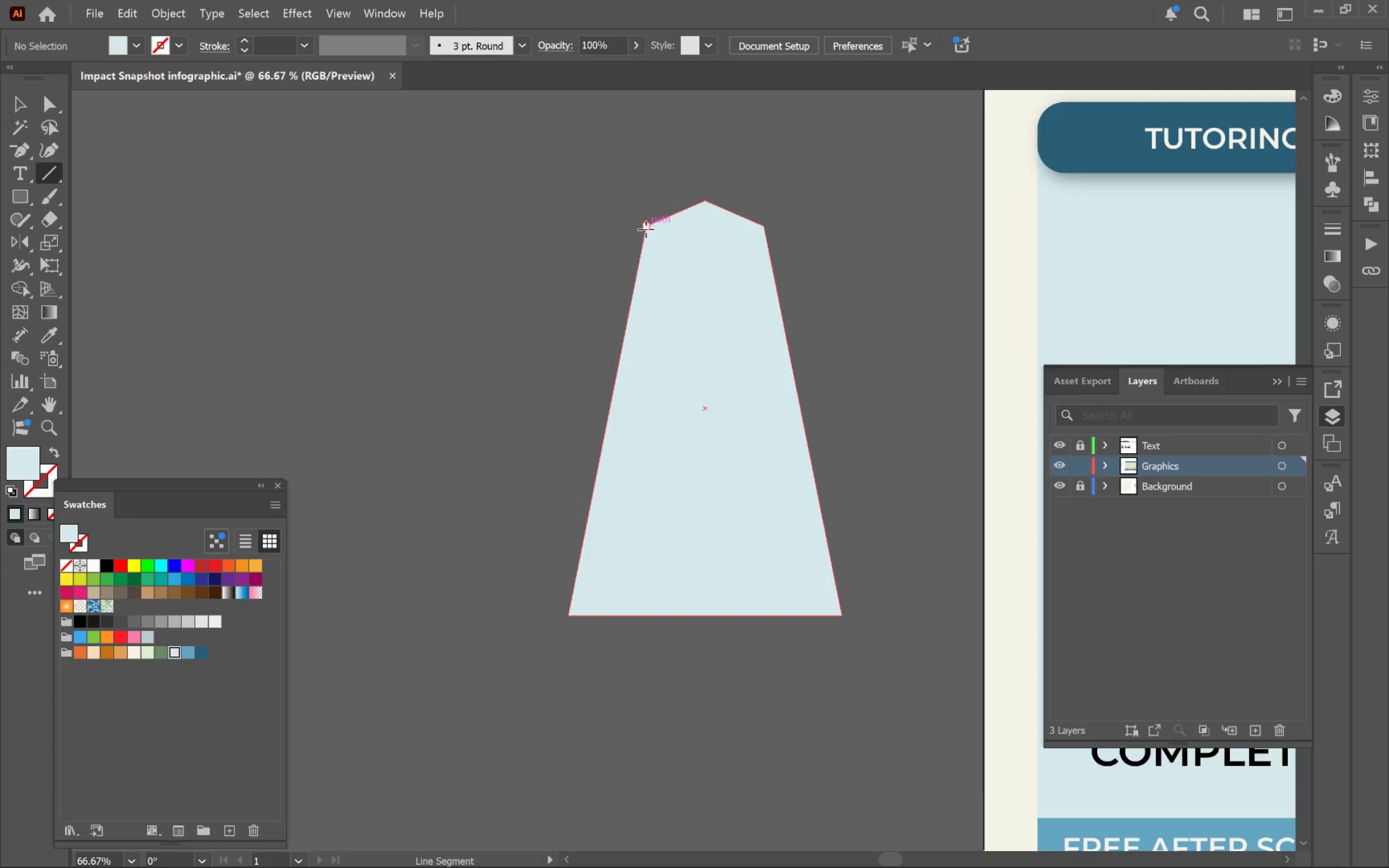 
left_click_drag(start_coordinate=[645, 227], to_coordinate=[826, 236])
 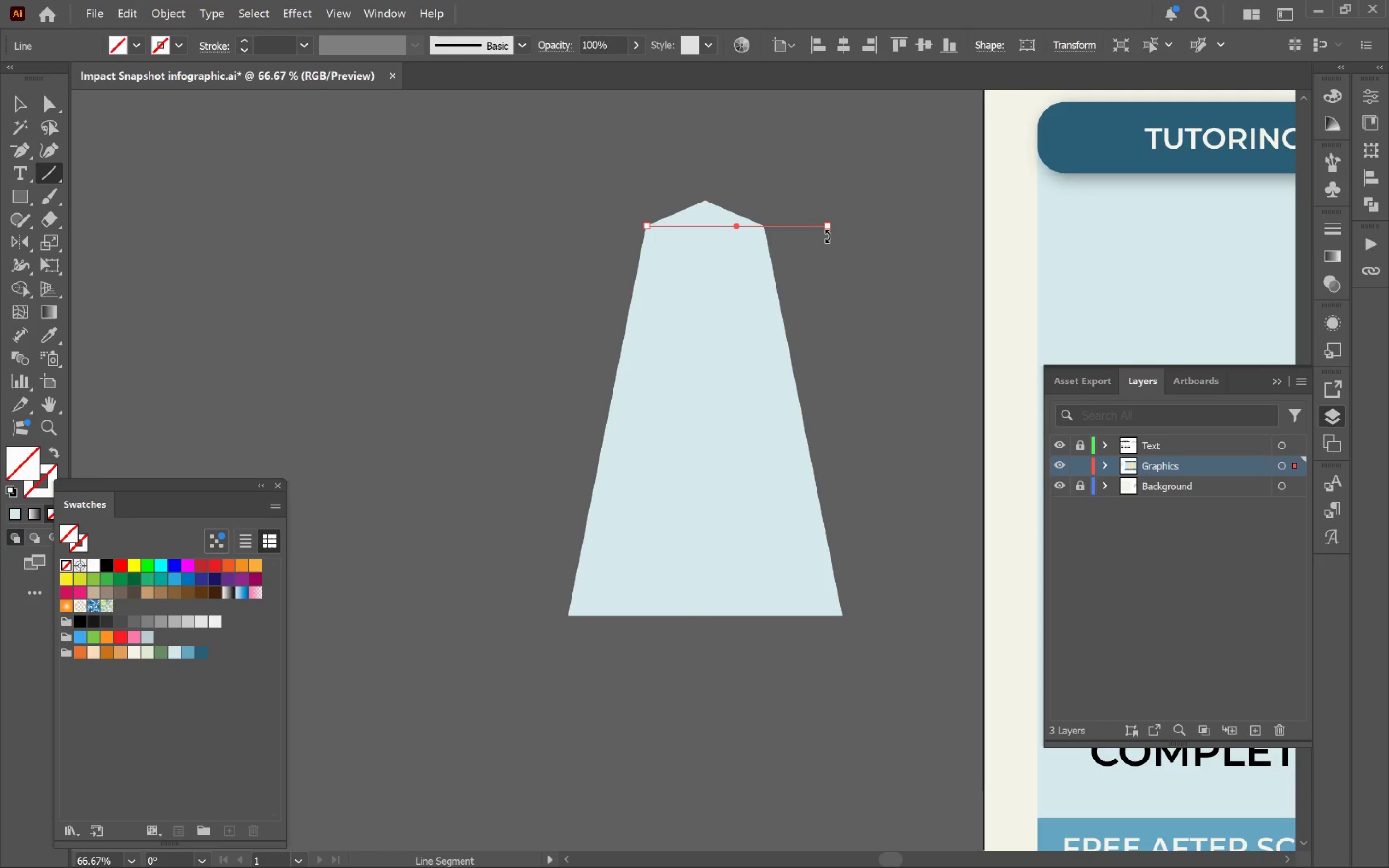 
hold_key(key=ShiftLeft, duration=1.56)
 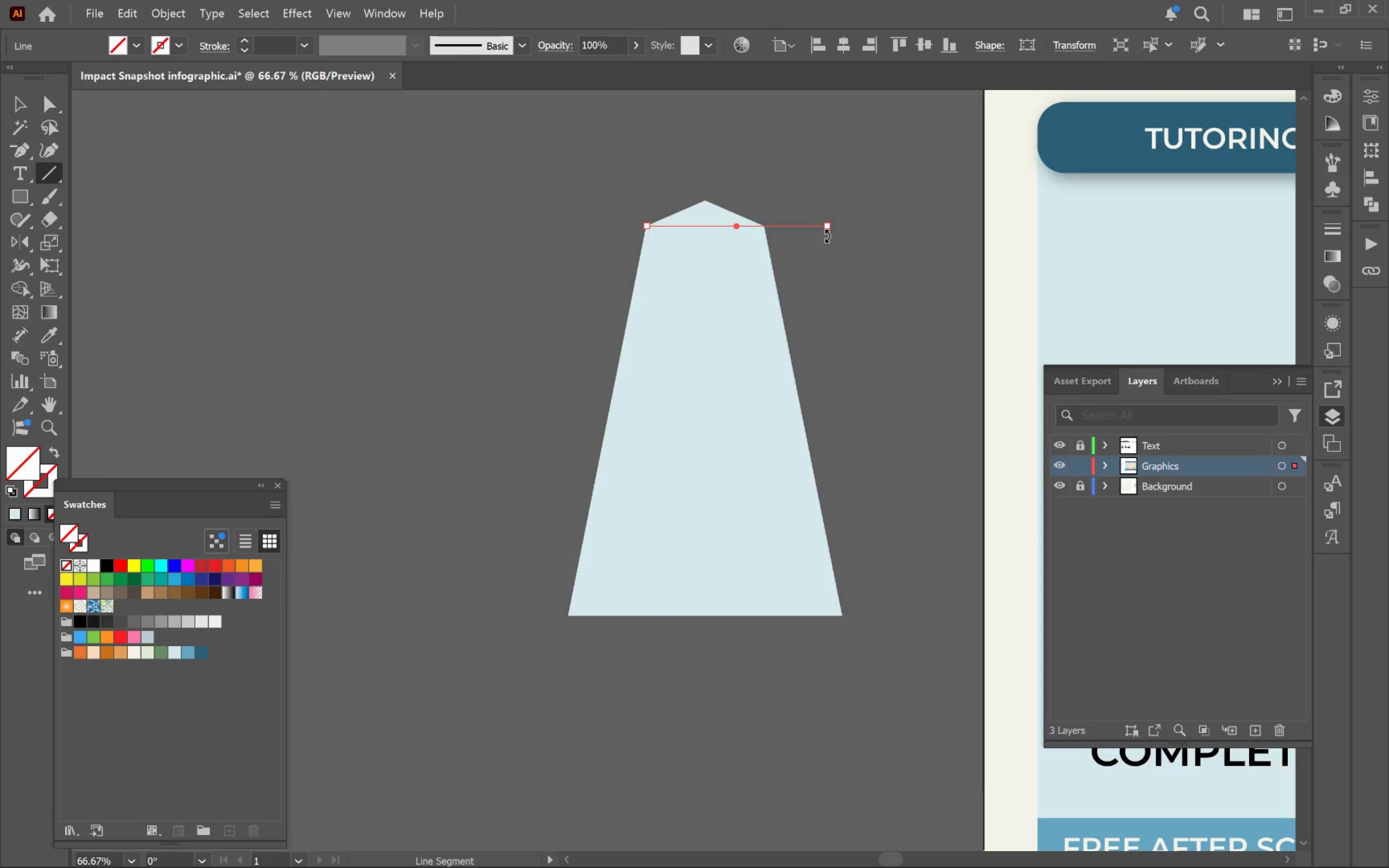 
key(V)
 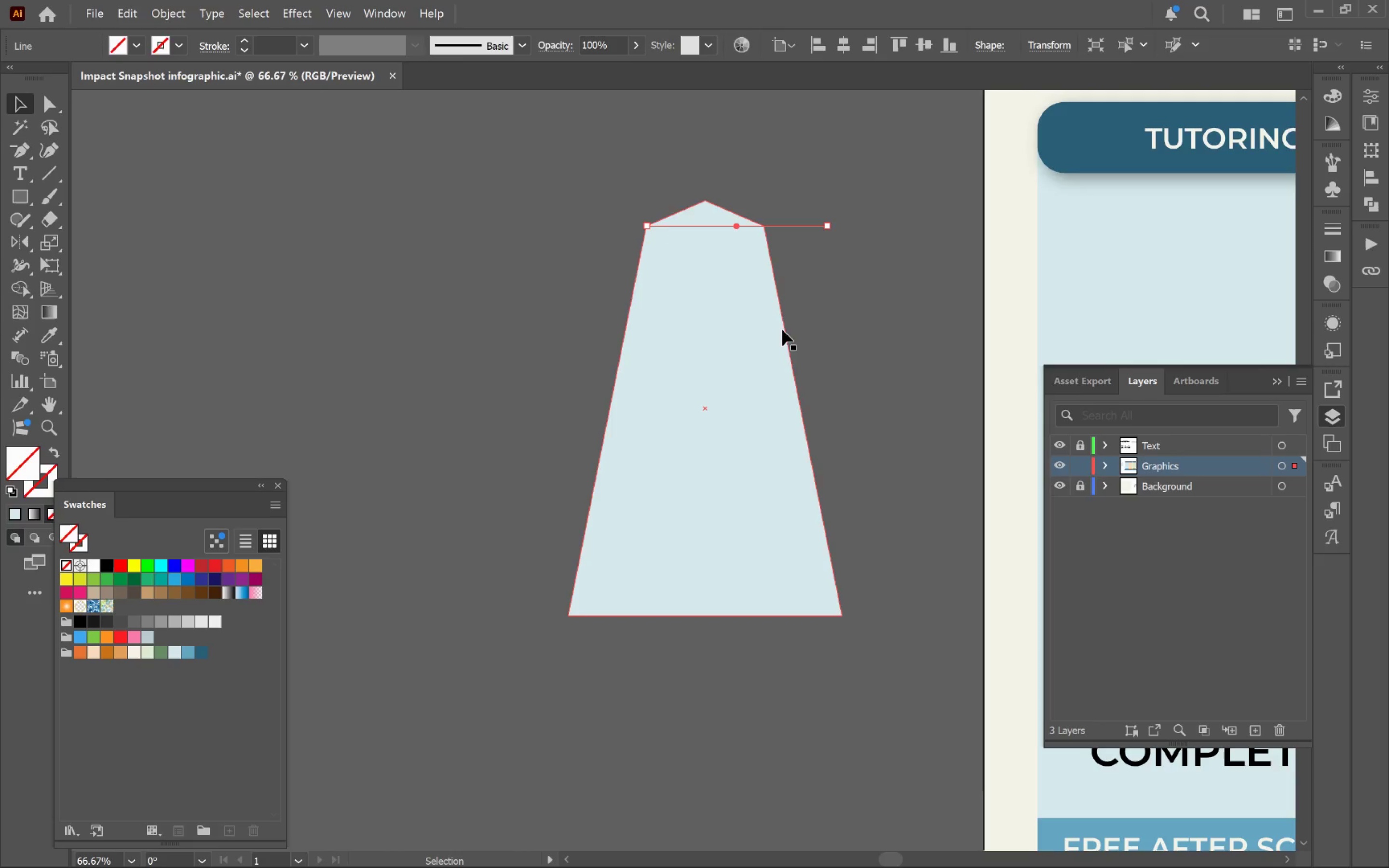 
hold_key(key=AltLeft, duration=4.43)
left_click_drag(start_coordinate=[805, 229], to_coordinate=[833, 487])
 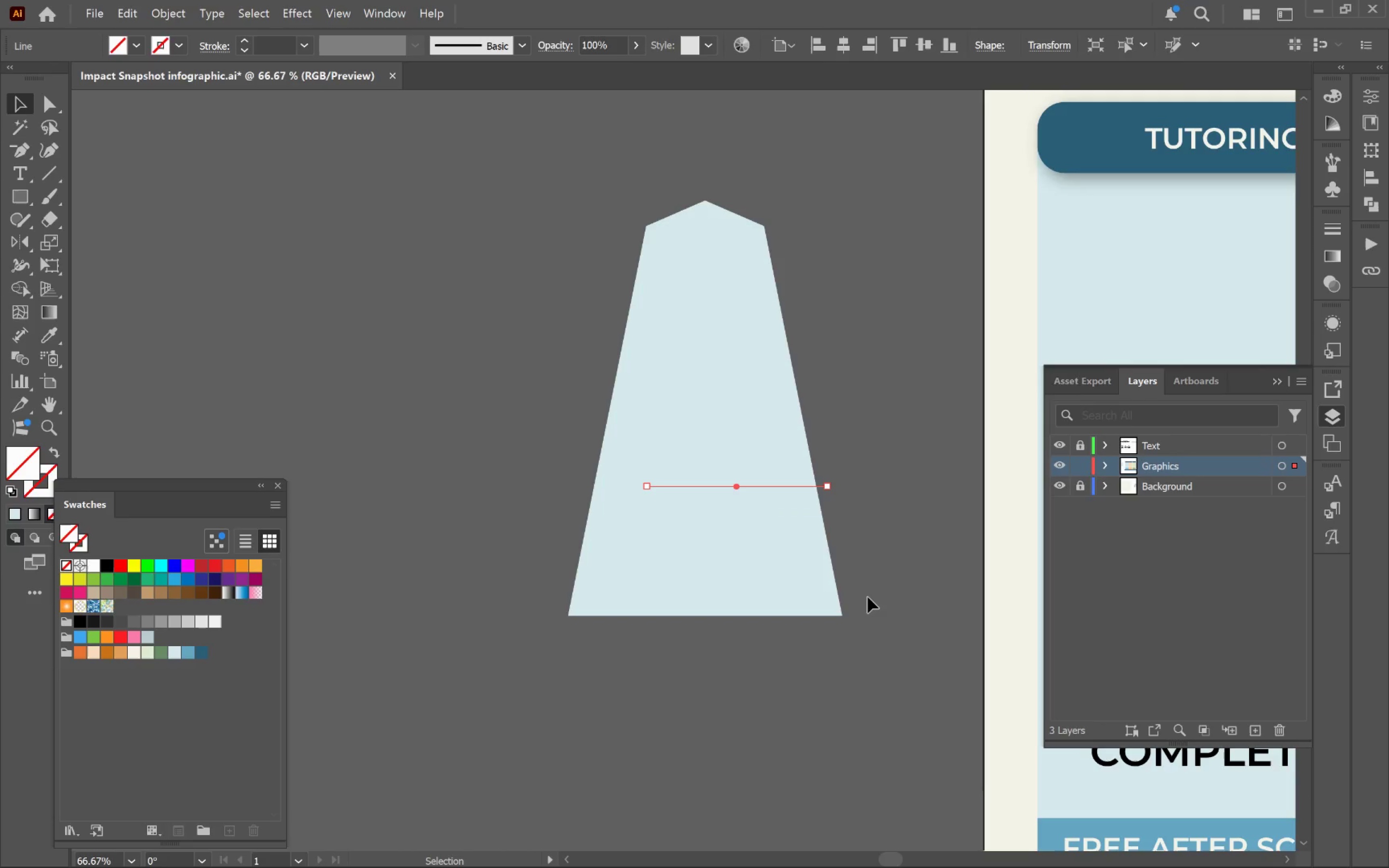 
hold_key(key=ShiftLeft, duration=3.37)
 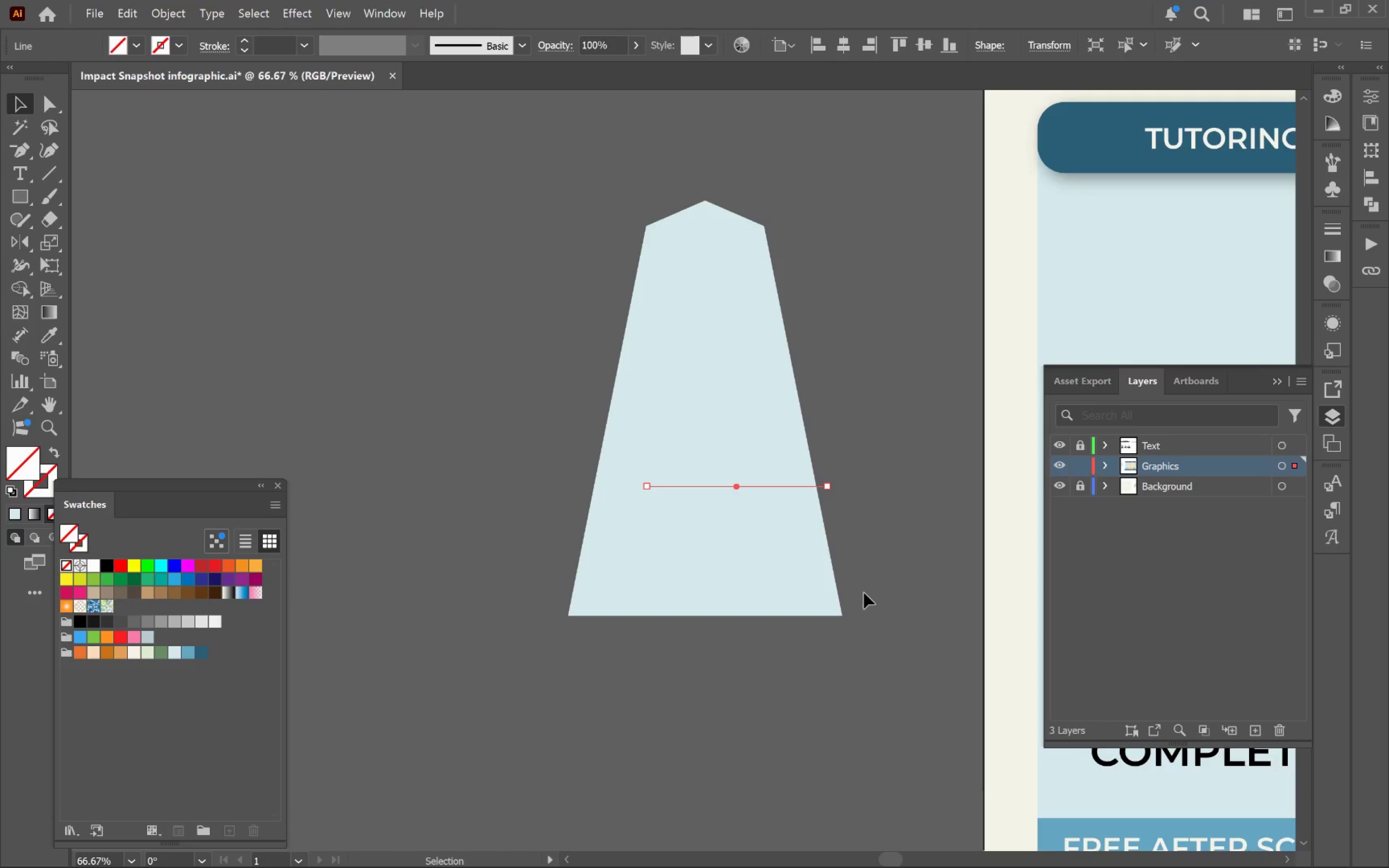 
key(A)
 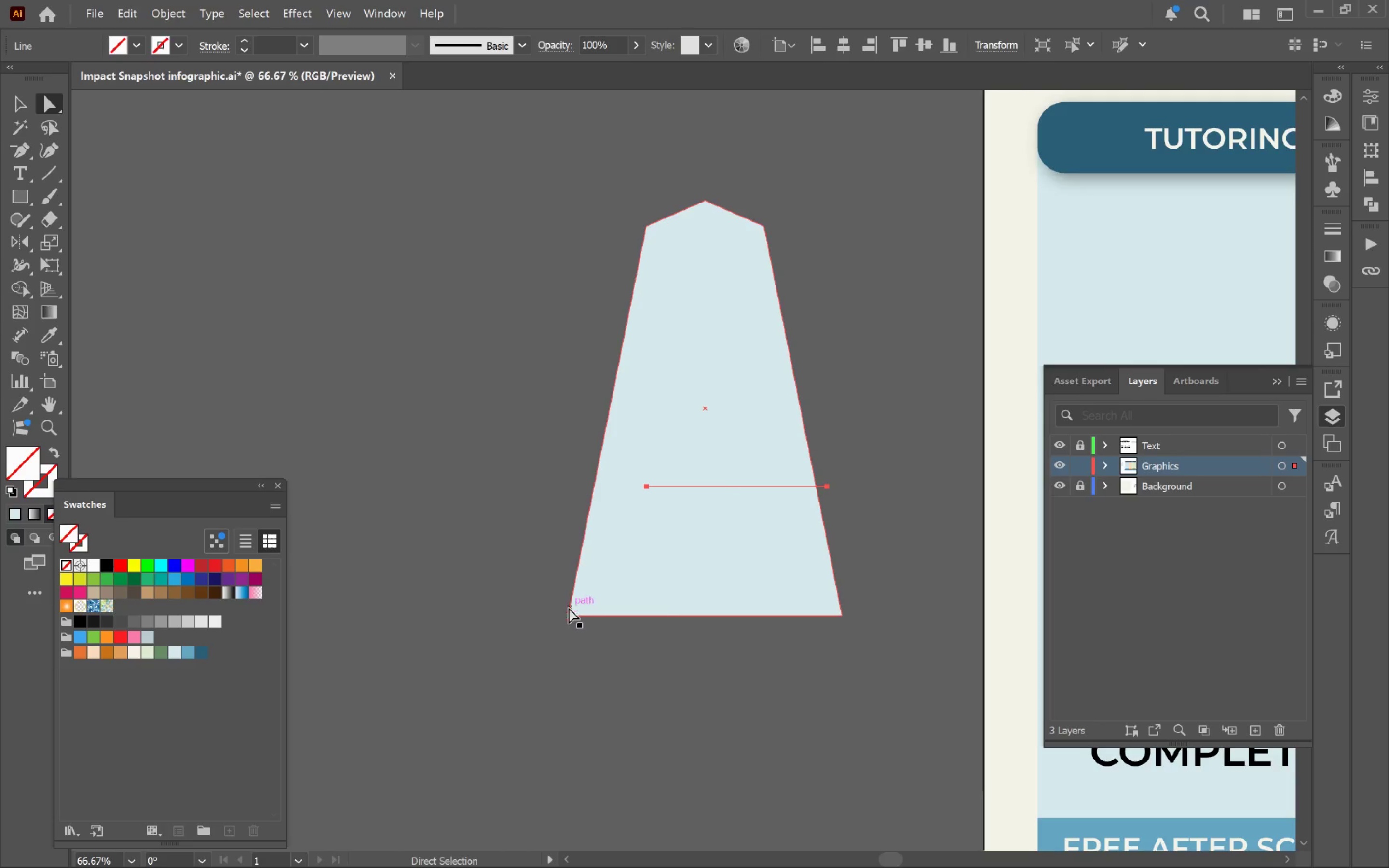 
left_click([568, 613])
 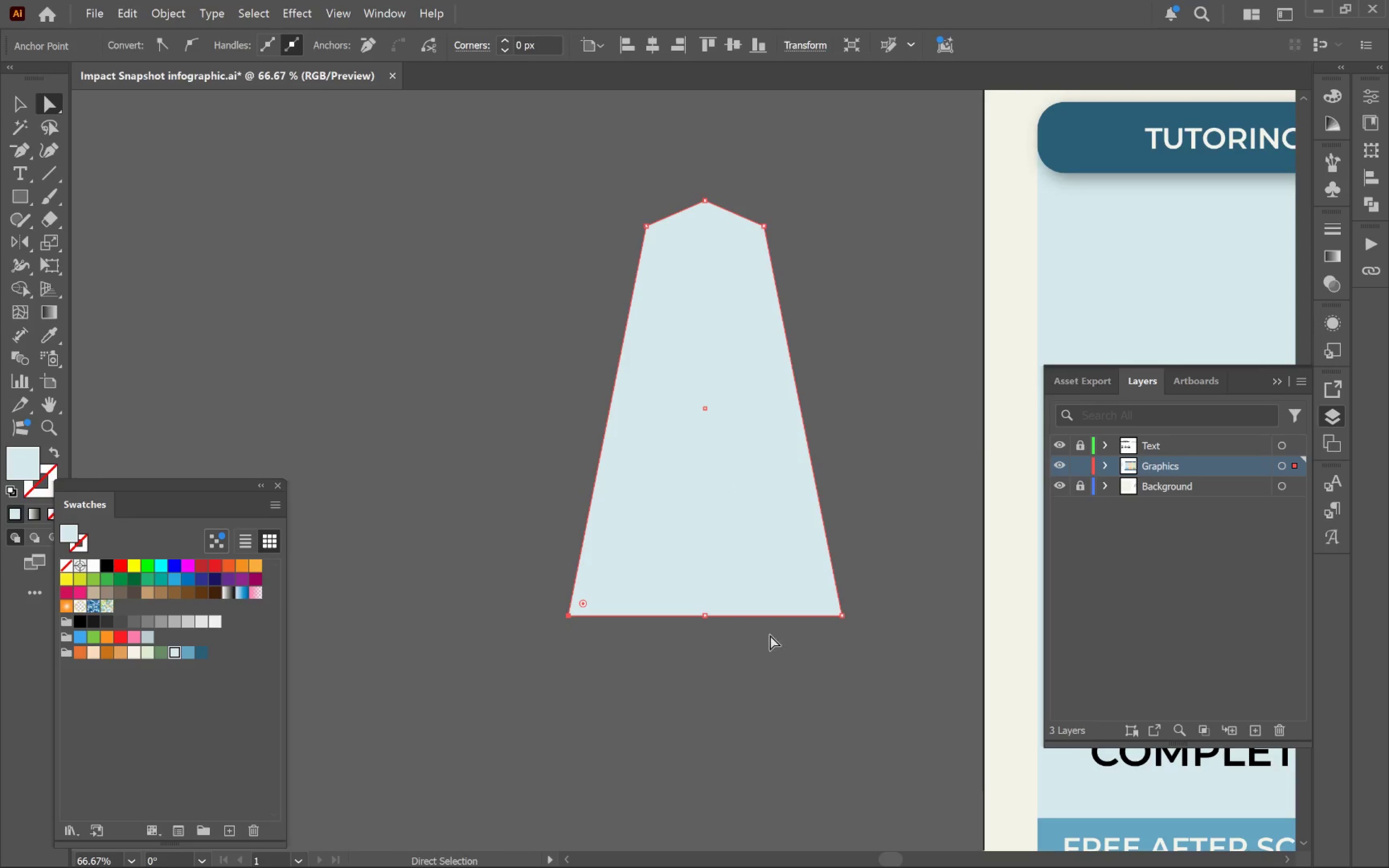 
hold_key(key=ShiftLeft, duration=0.74)
 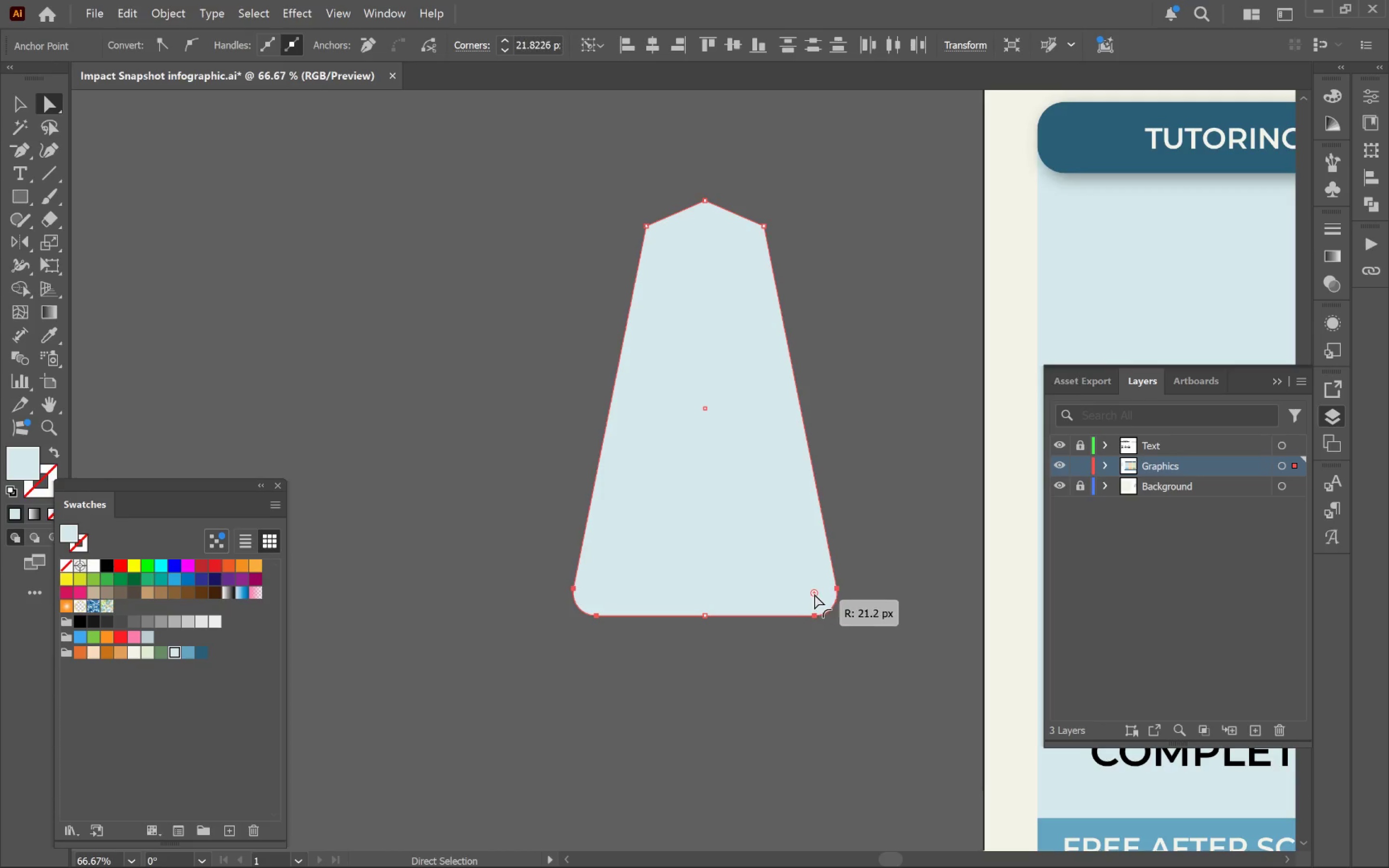 
wait(8.33)
 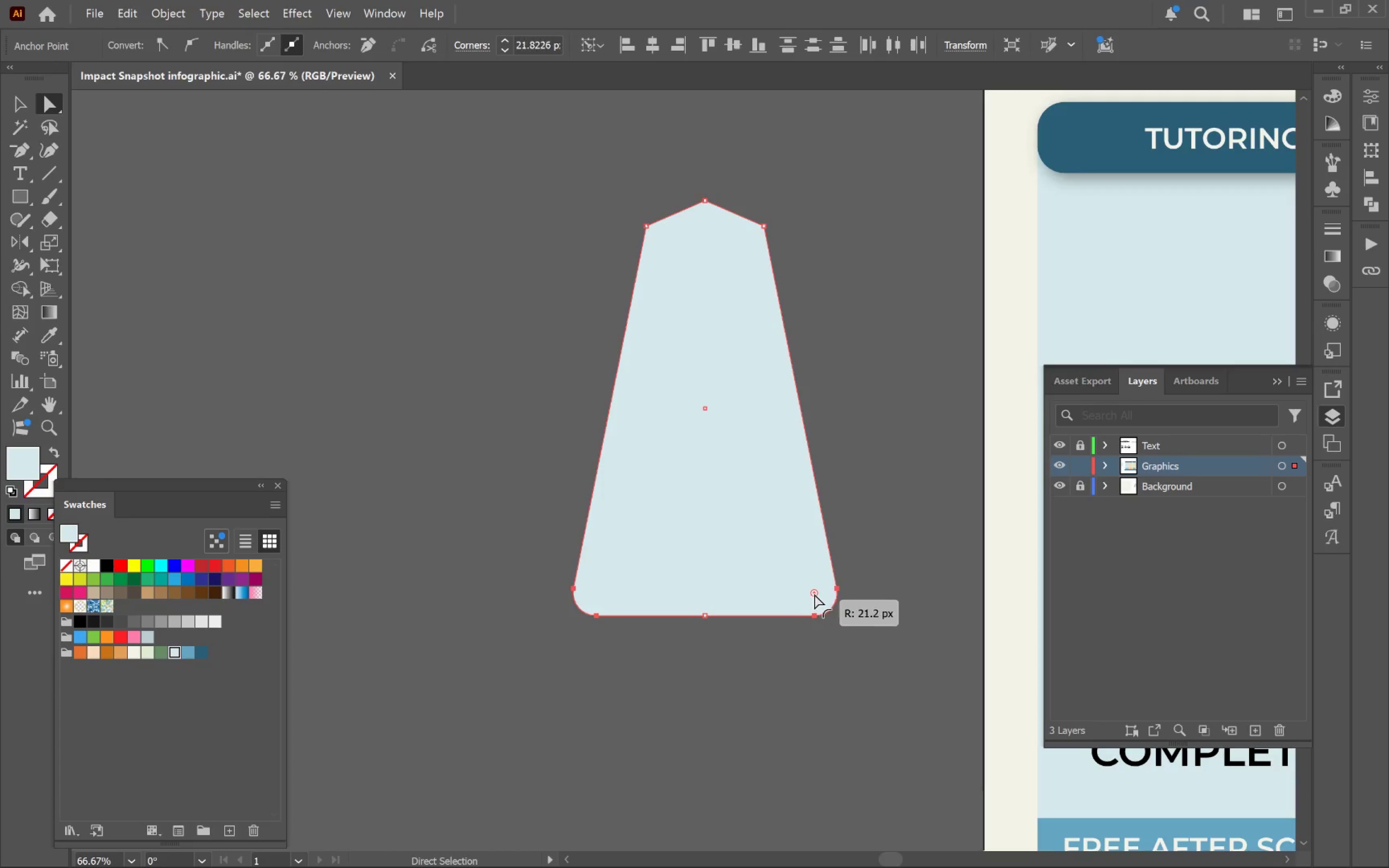 
key(V)
 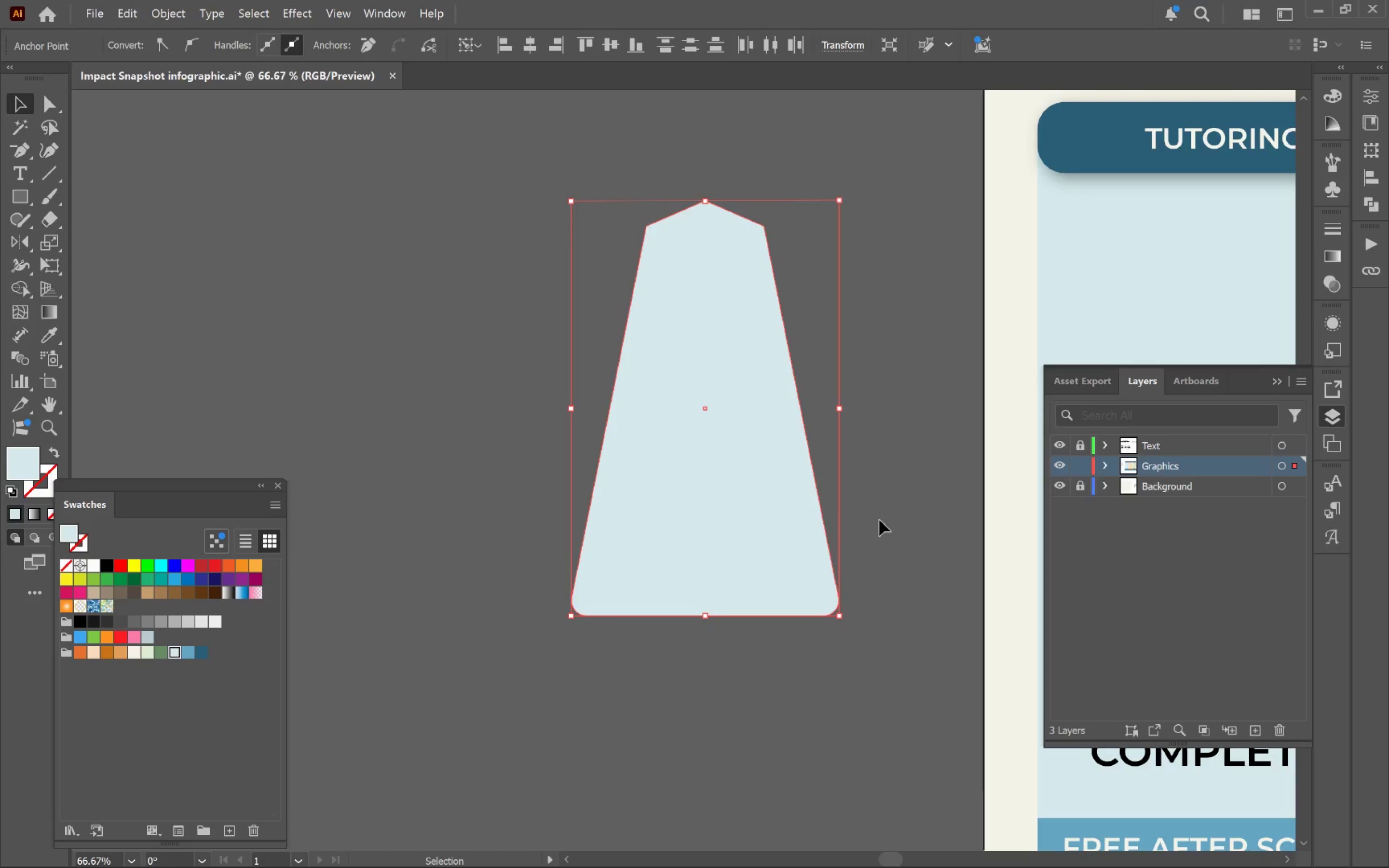 
left_click_drag(start_coordinate=[901, 420], to_coordinate=[842, 540])
 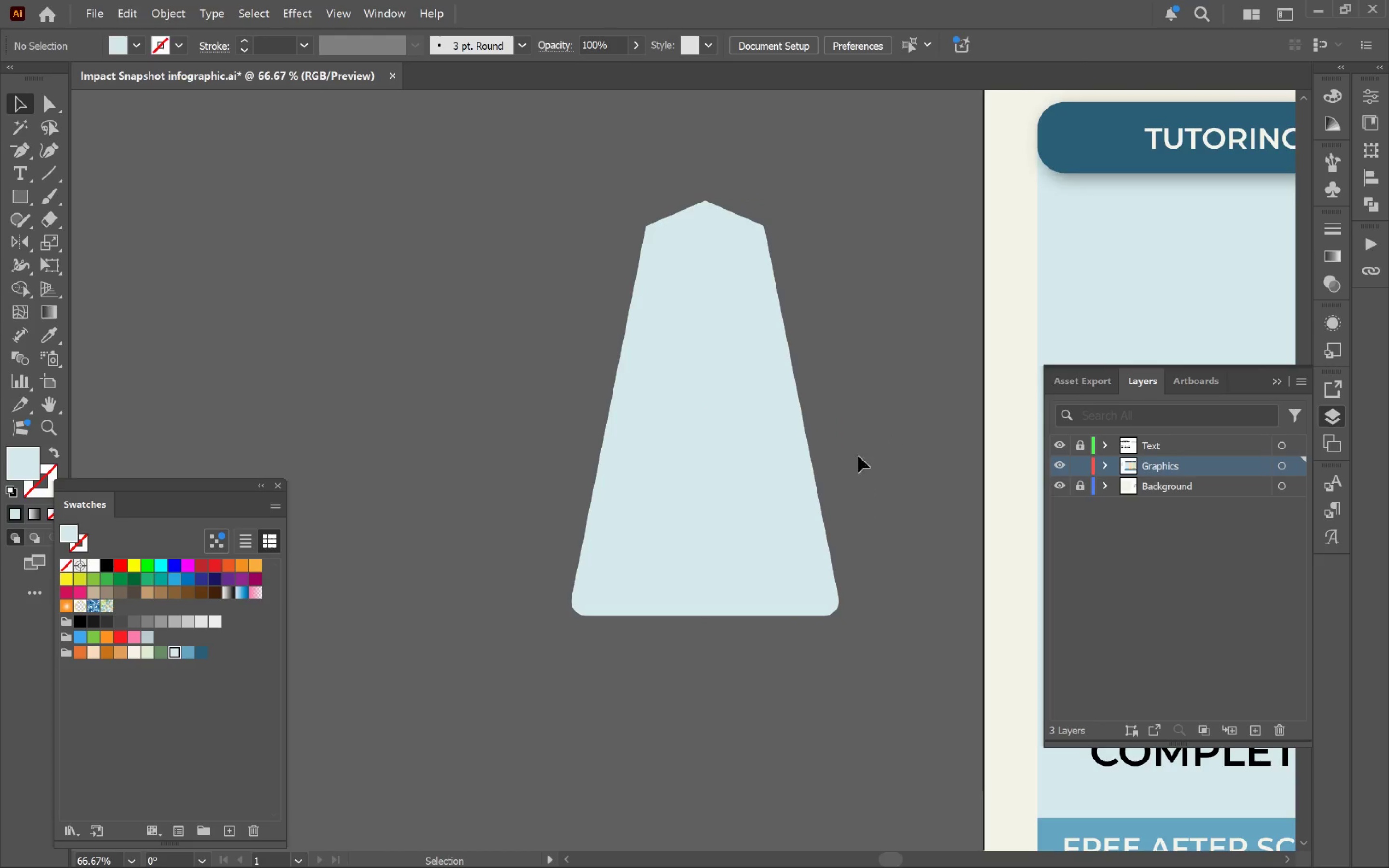 
left_click_drag(start_coordinate=[881, 394], to_coordinate=[677, 532])
 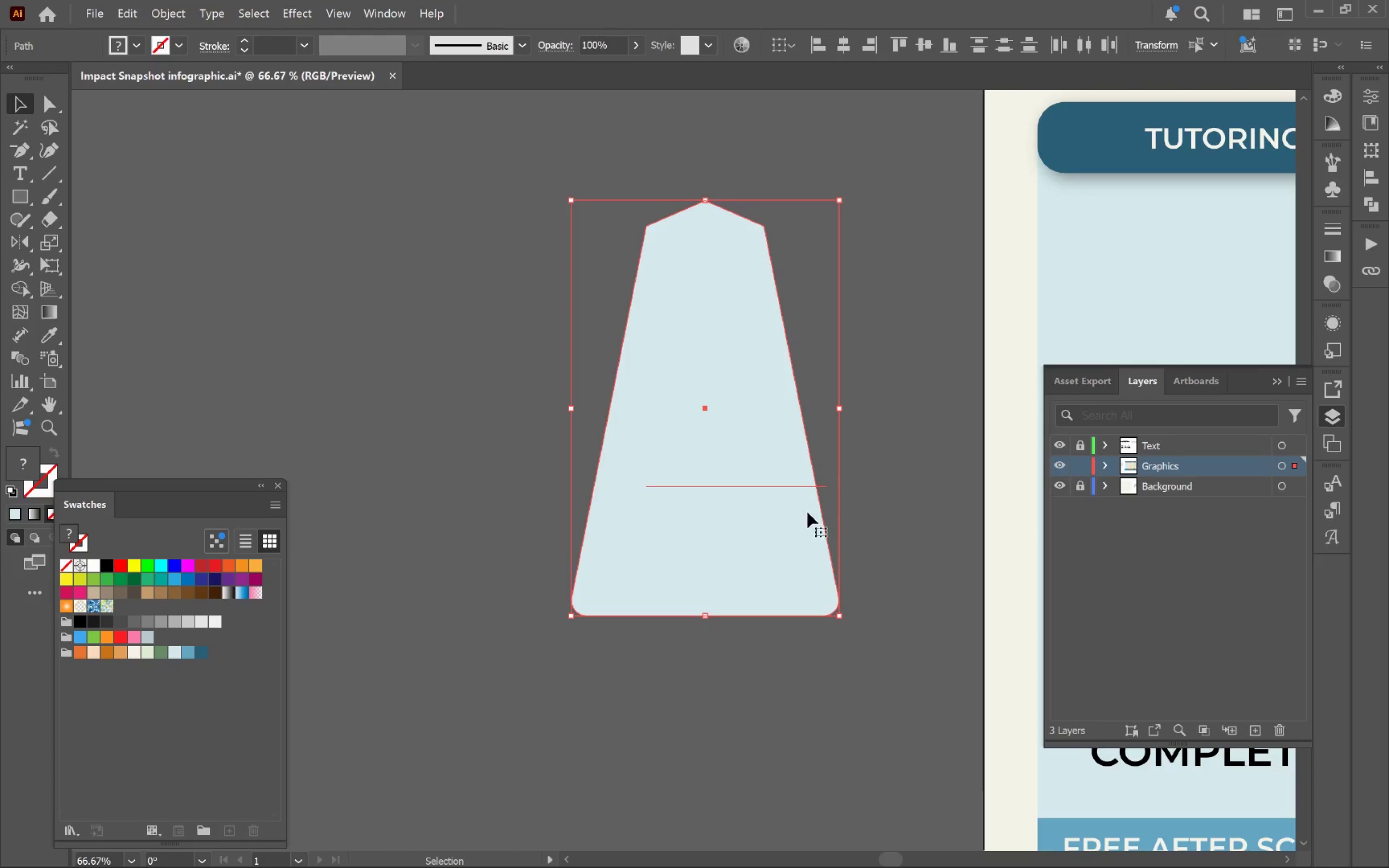 
left_click([923, 501])
 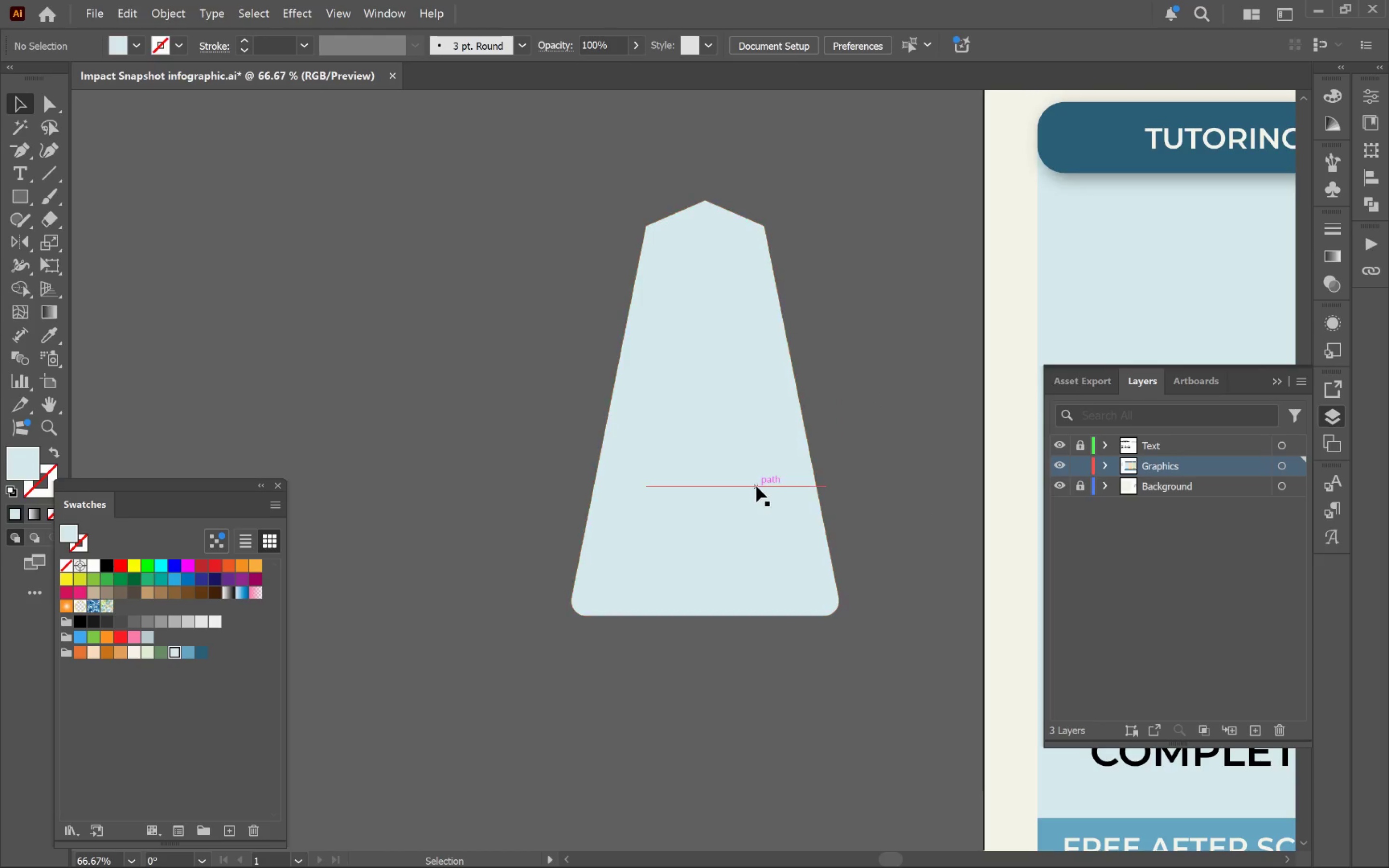 
left_click([756, 486])
 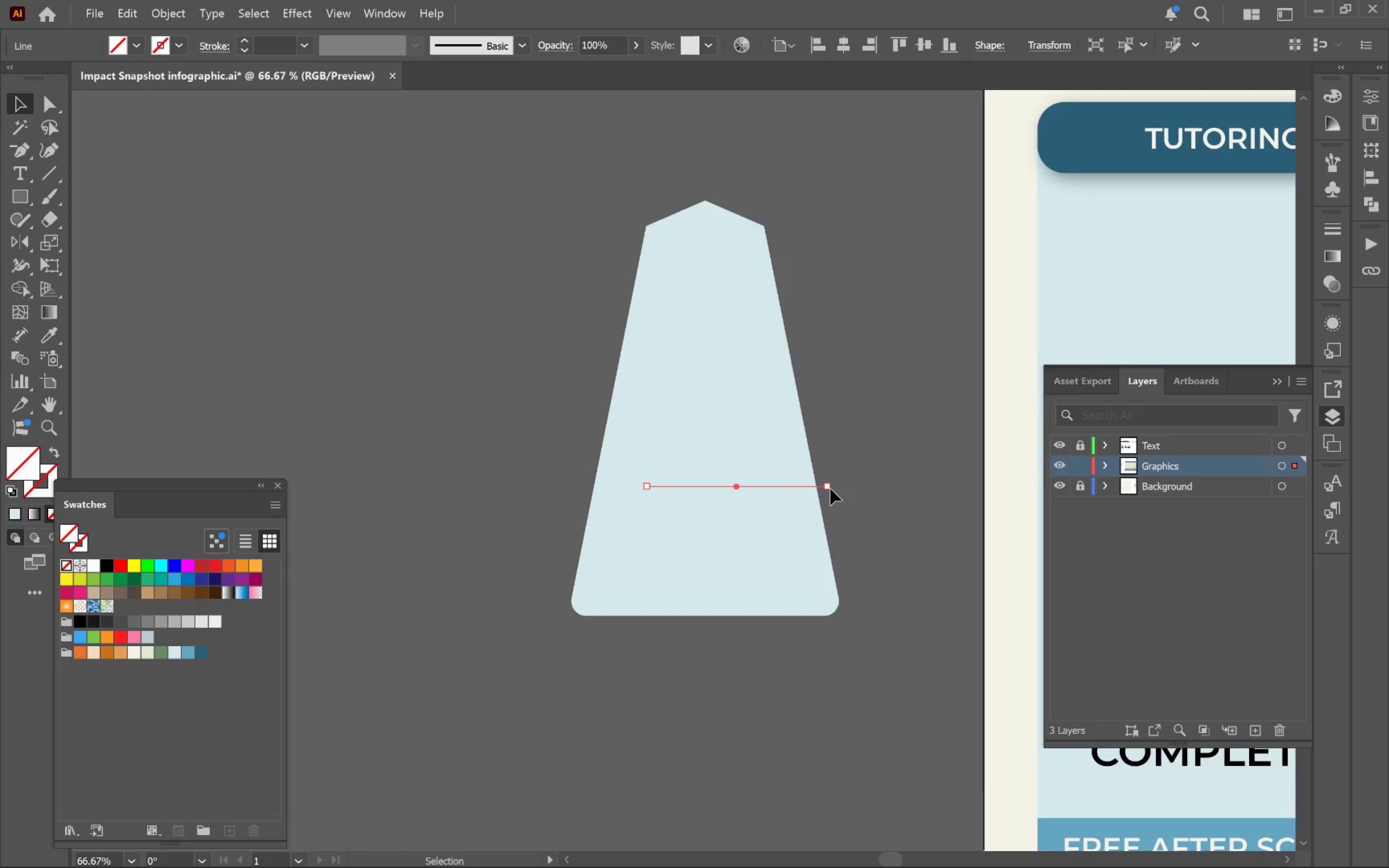 
hold_key(key=AltLeft, duration=1.73)
left_click_drag(start_coordinate=[828, 487], to_coordinate=[907, 496])
 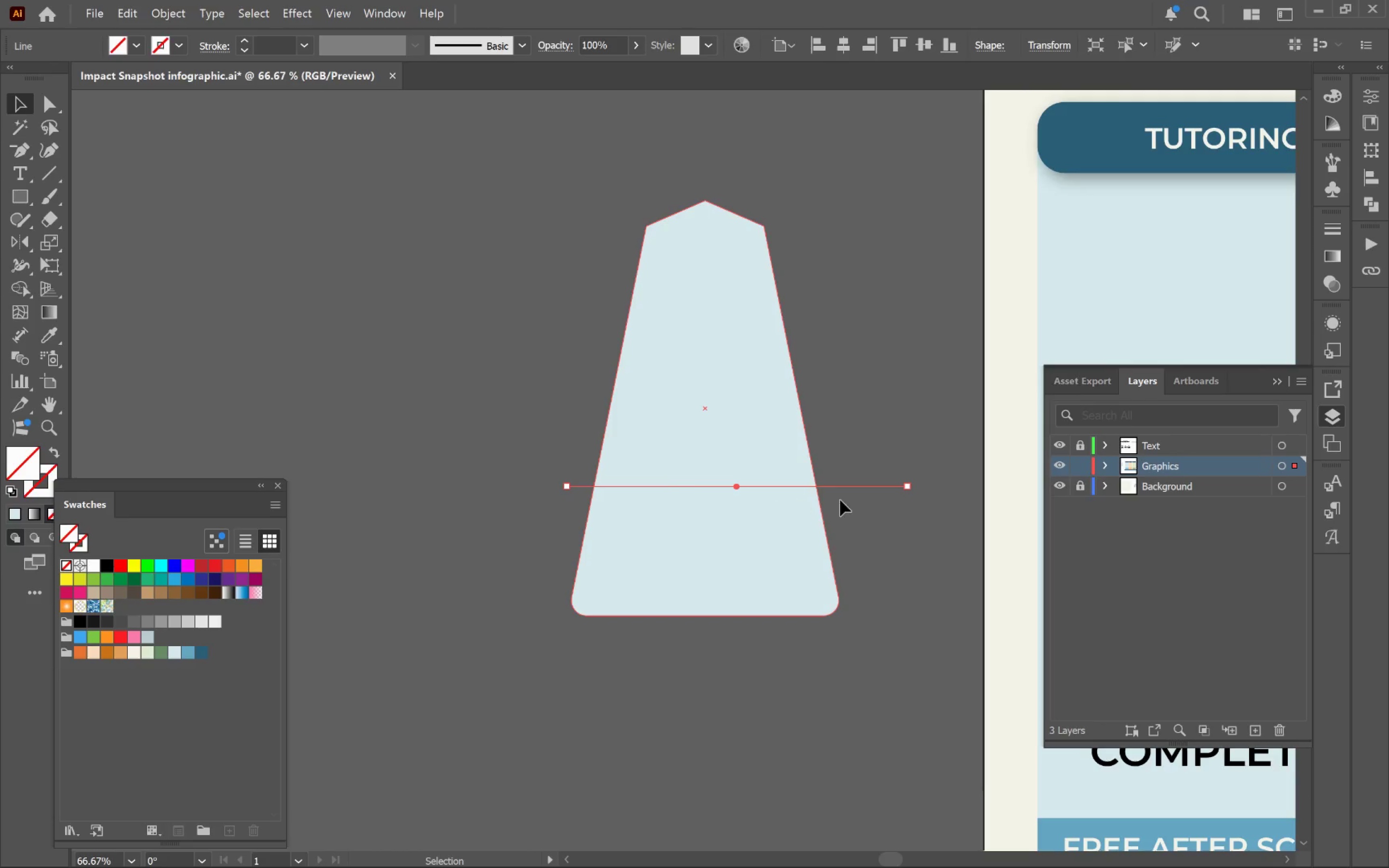 
hold_key(key=ShiftLeft, duration=1.09)
 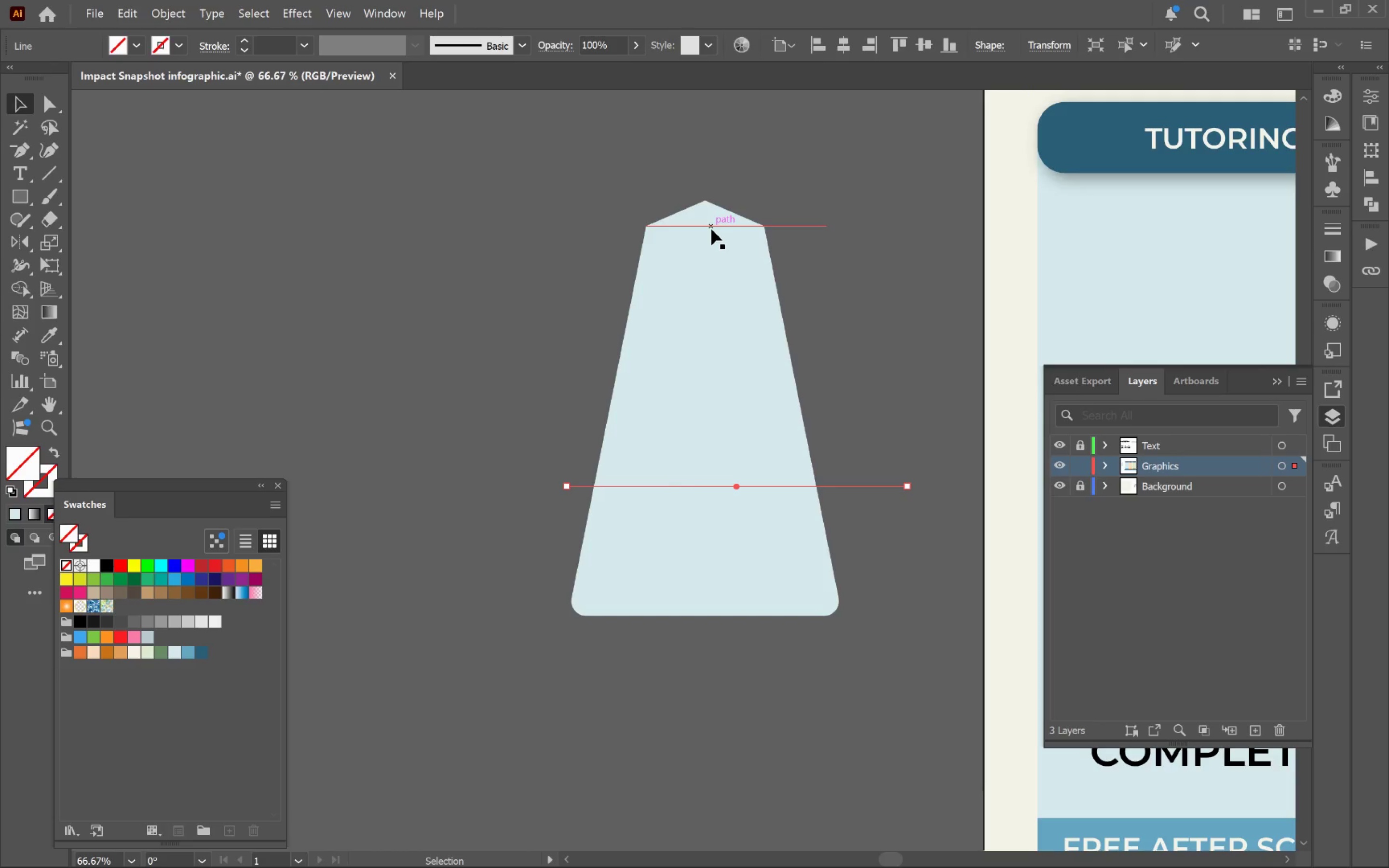 
left_click_drag(start_coordinate=[828, 164], to_coordinate=[586, 635])
 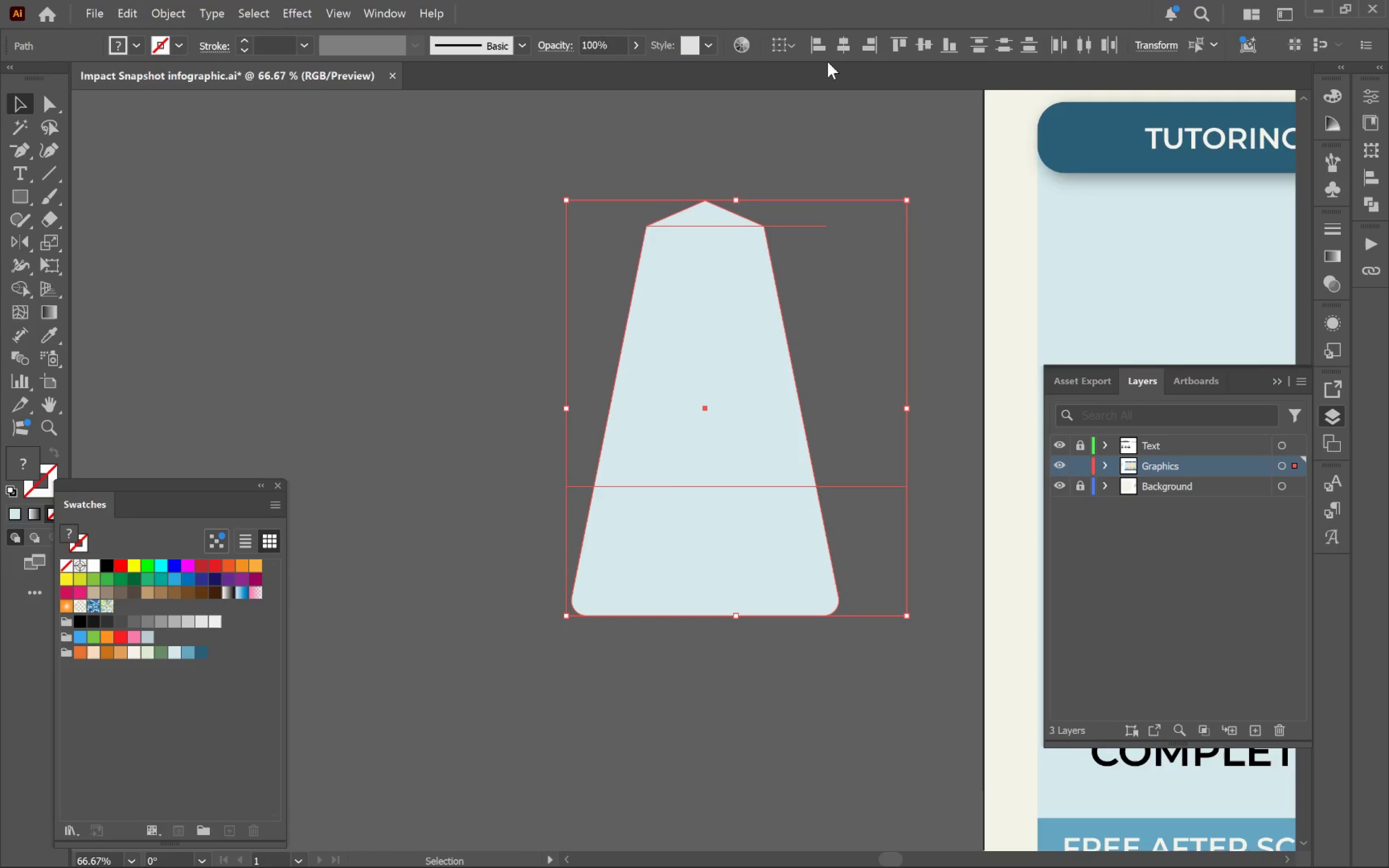 
left_click([844, 44])
 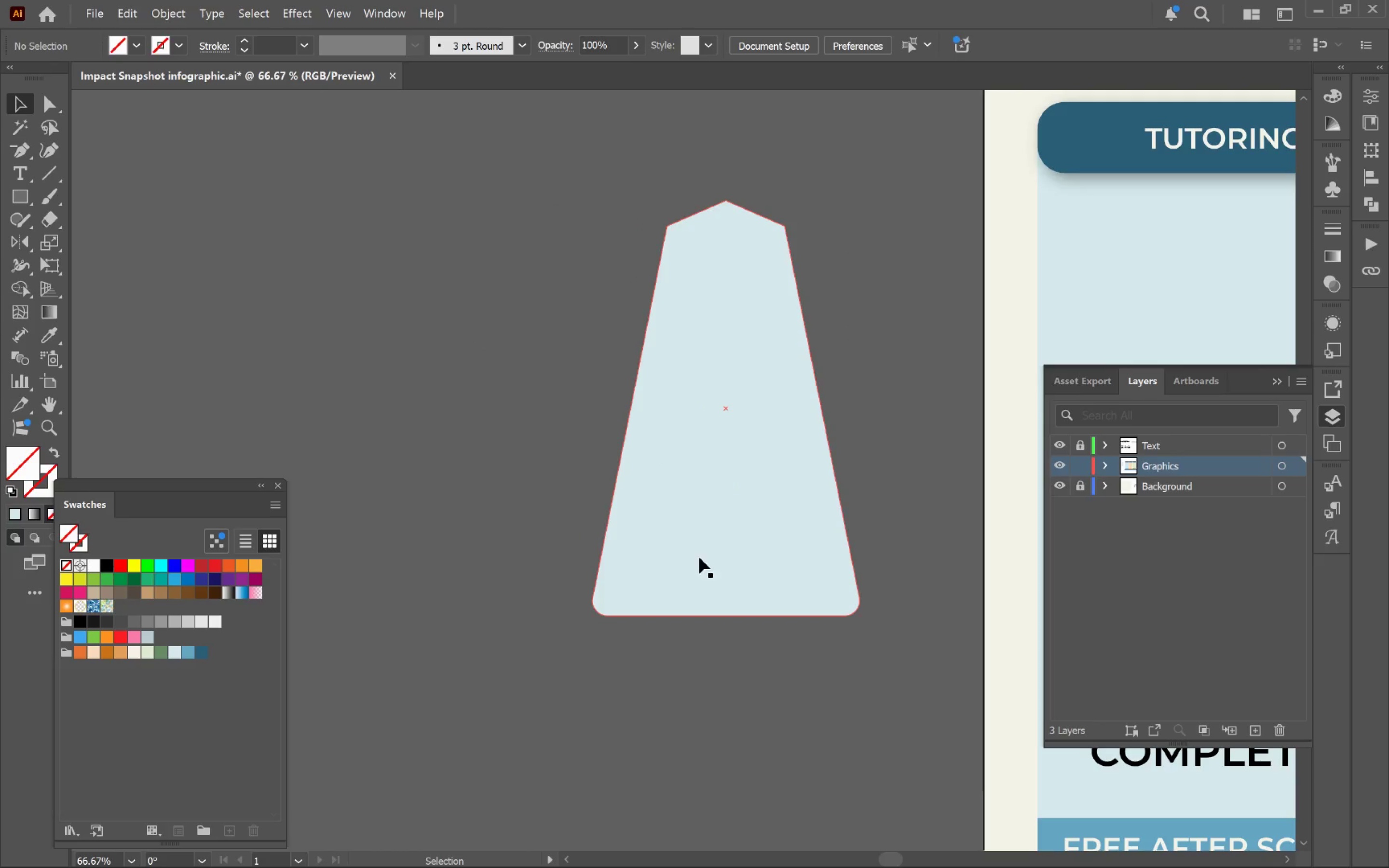 
left_click_drag(start_coordinate=[555, 157], to_coordinate=[875, 658])
 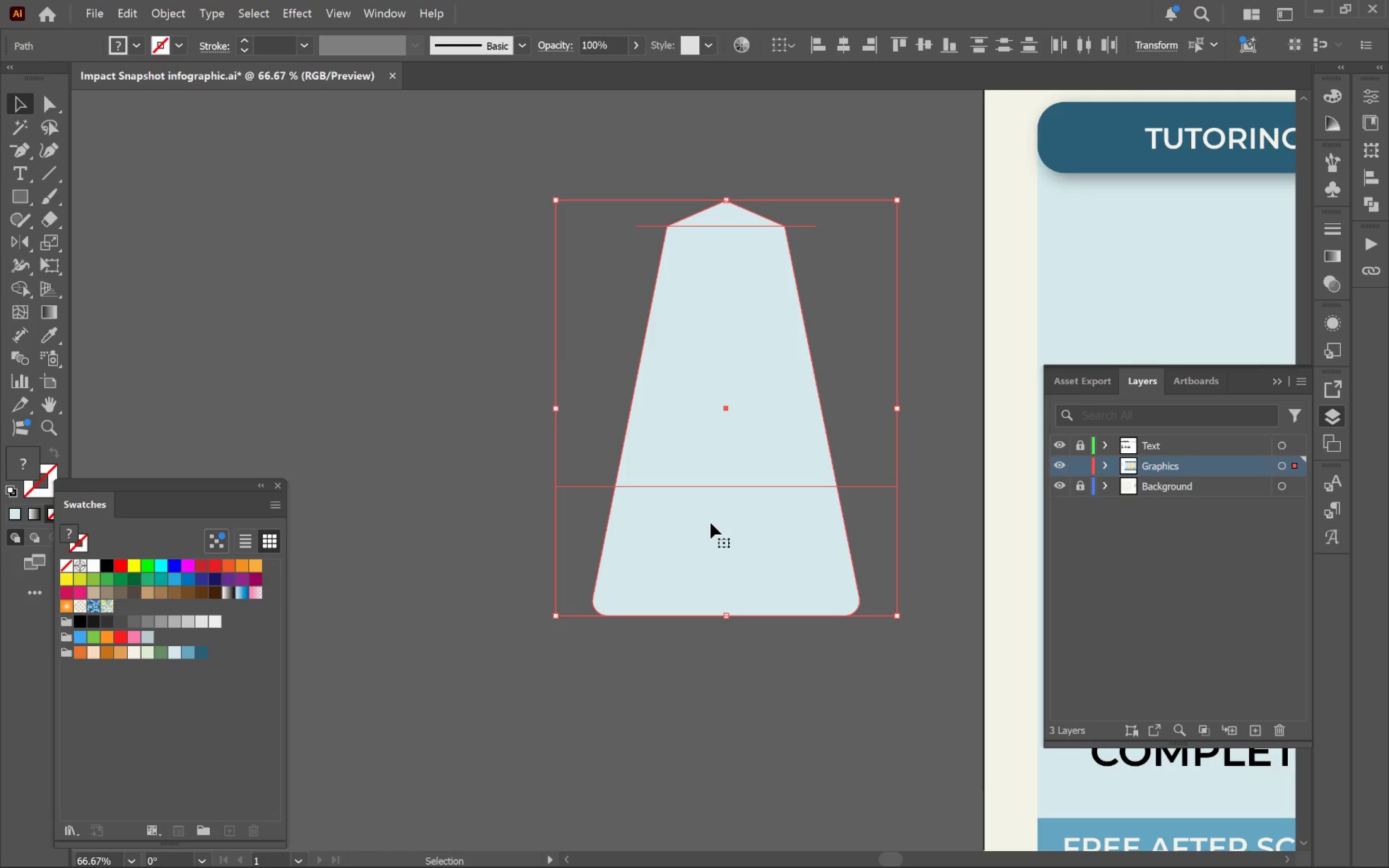 
left_click([30, 290])
 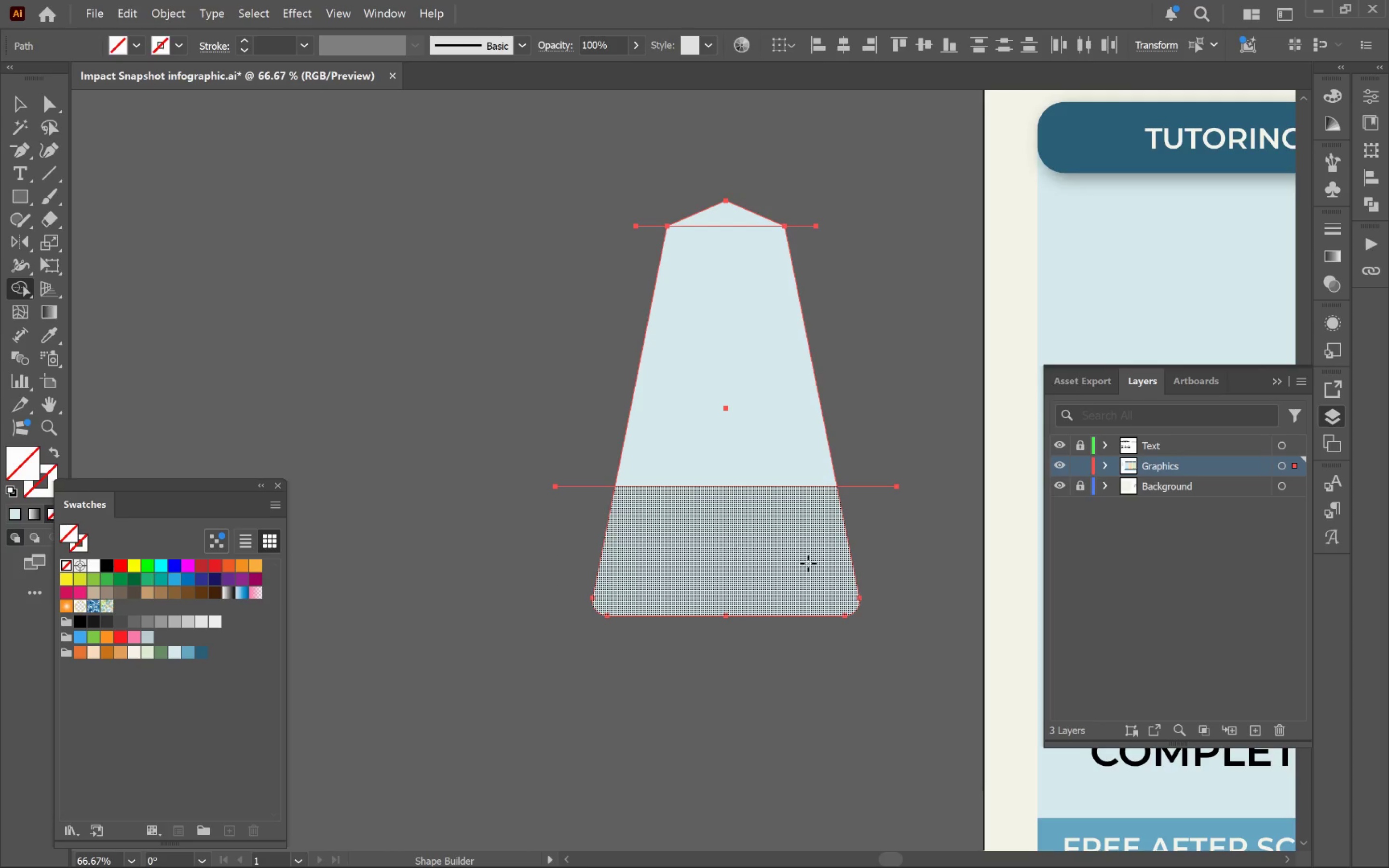 
left_click([810, 565])
 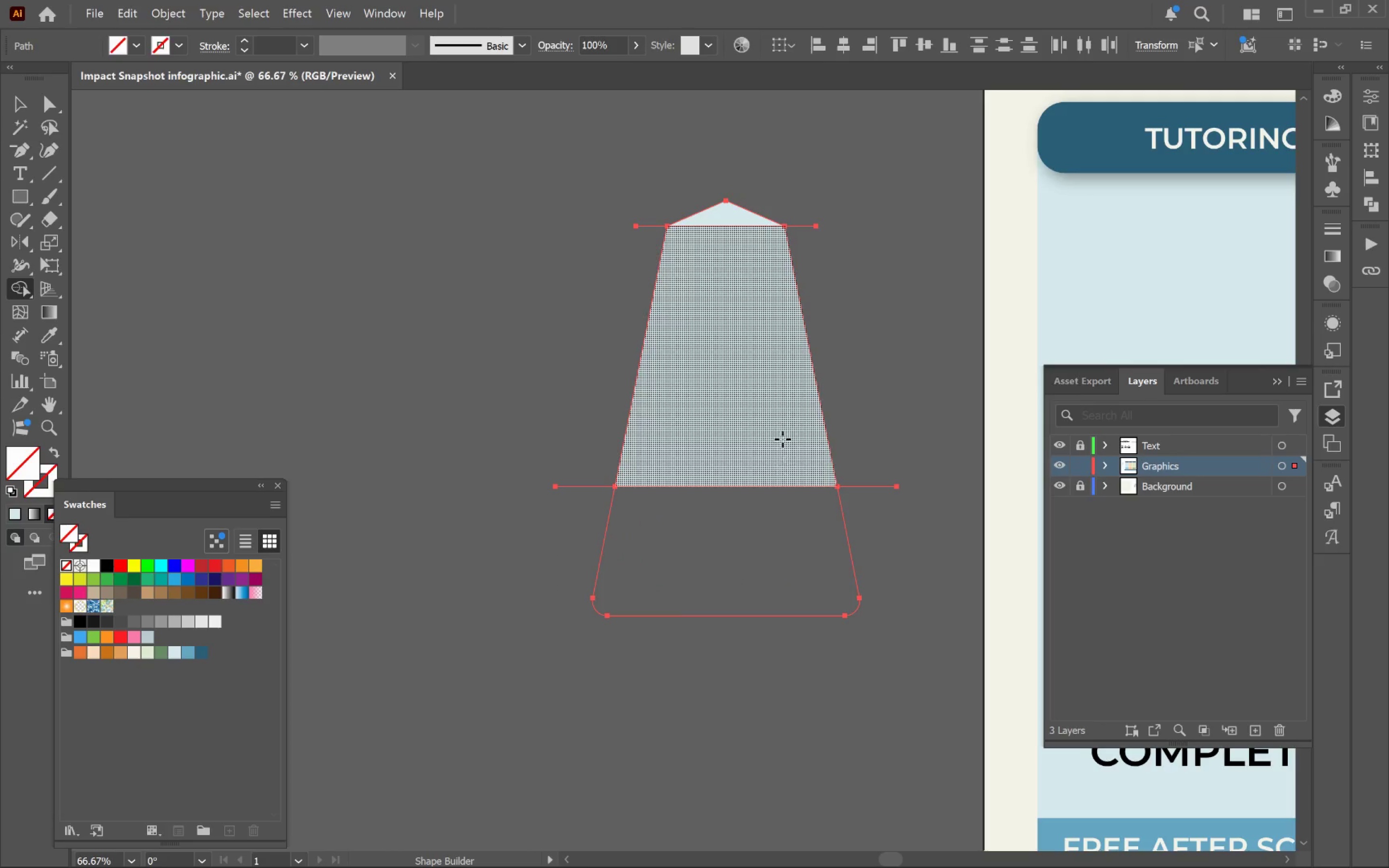 
left_click([780, 423])
 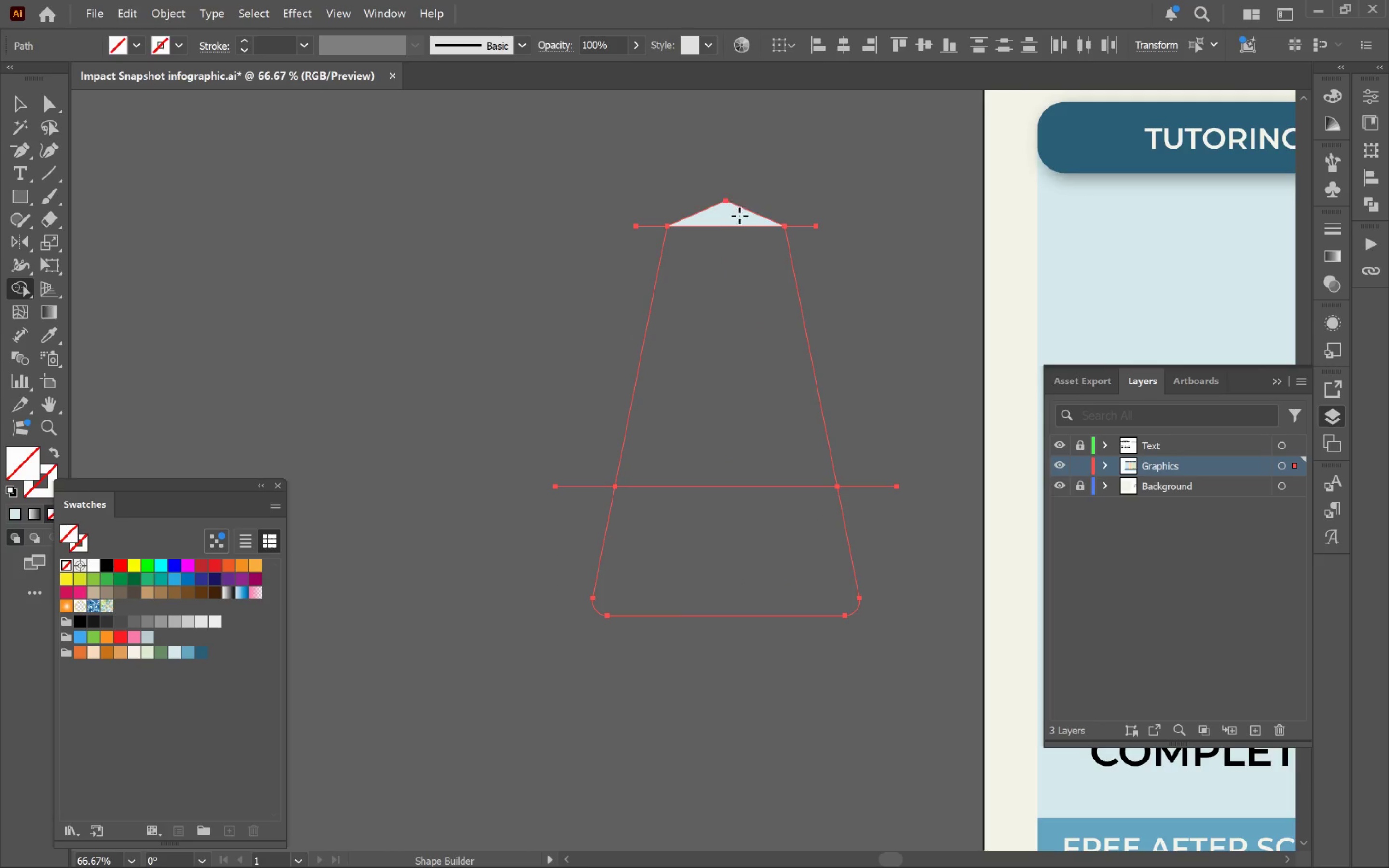 
left_click([737, 222])
 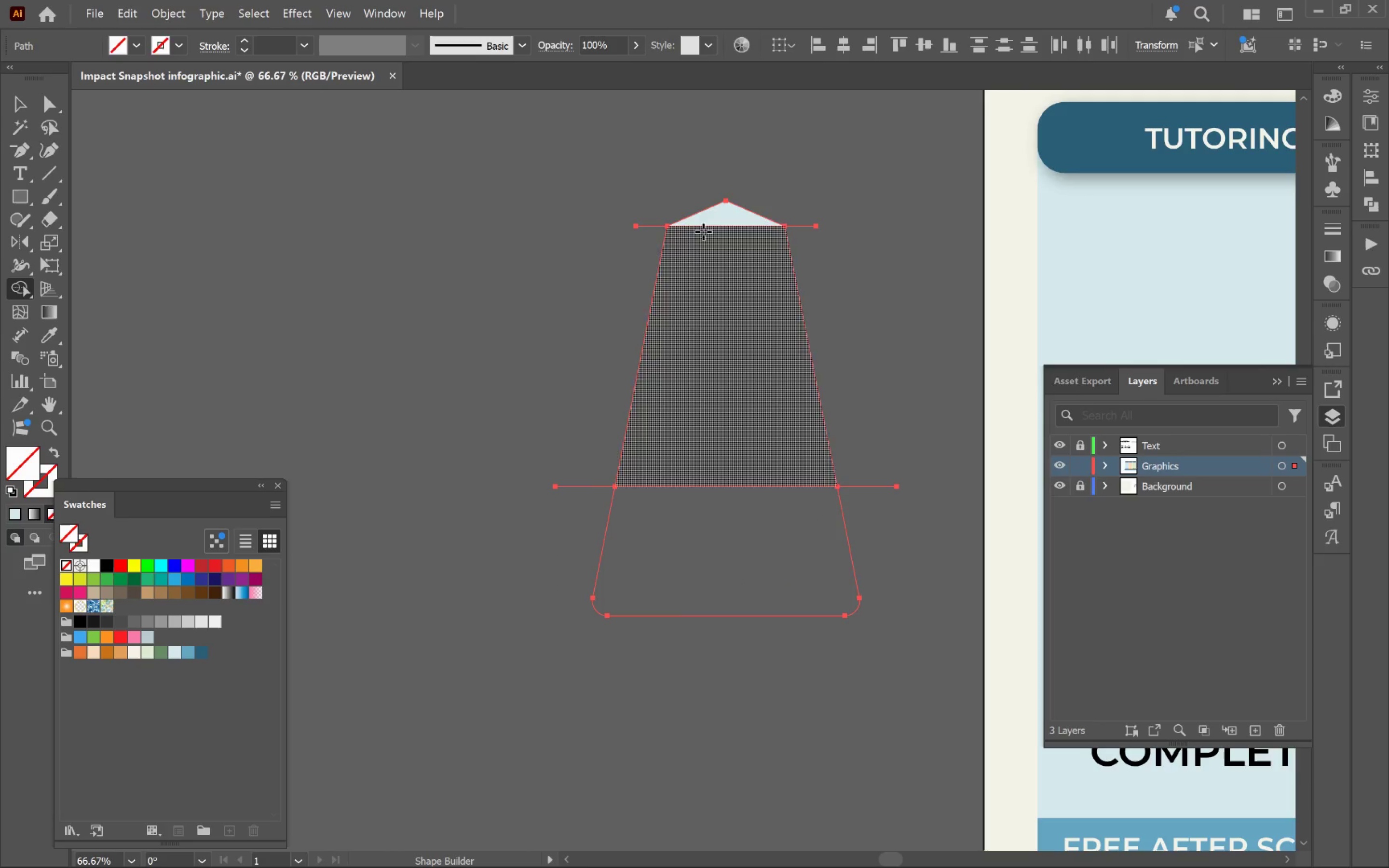 
left_click([725, 216])
 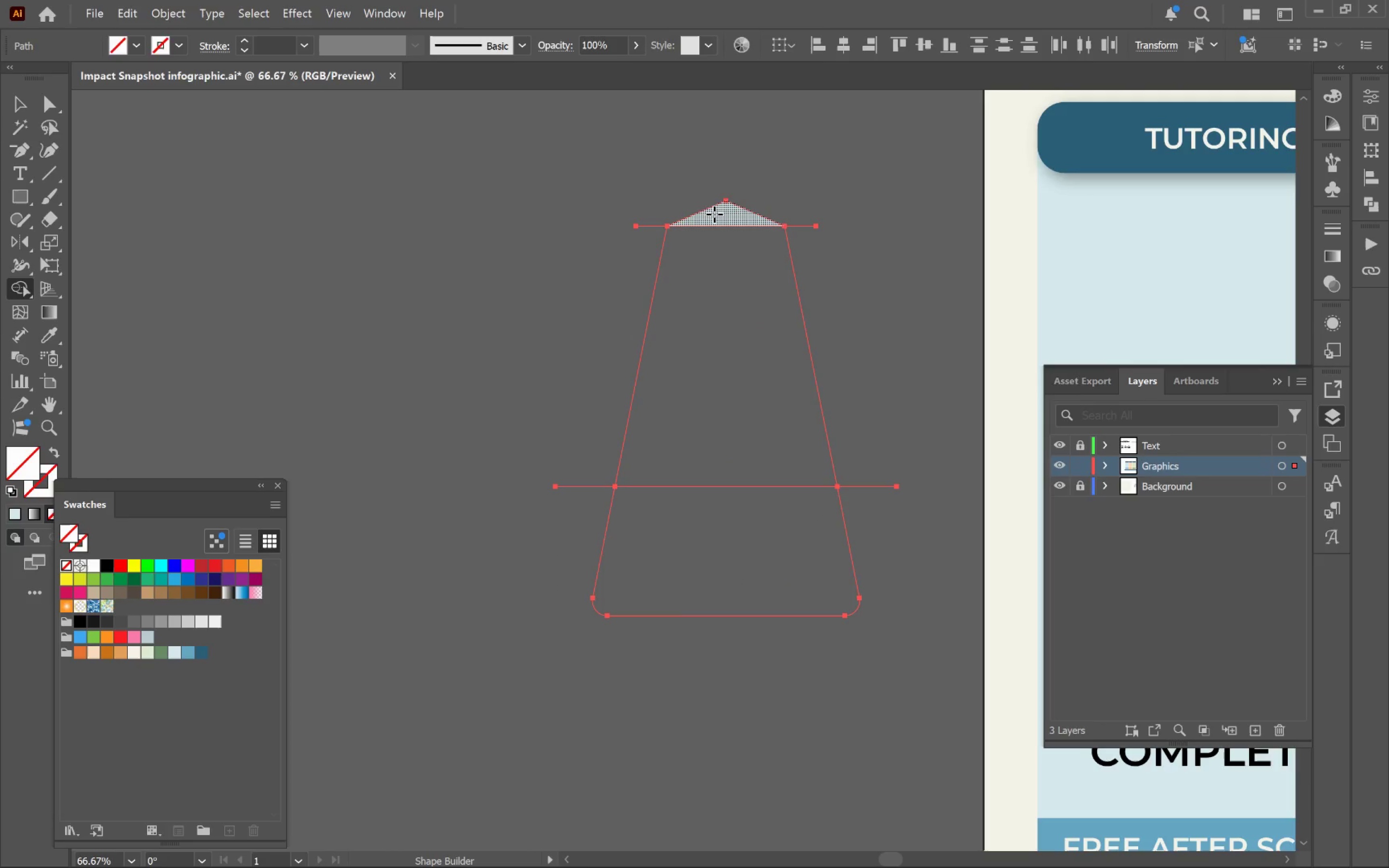 
left_click([715, 213])
 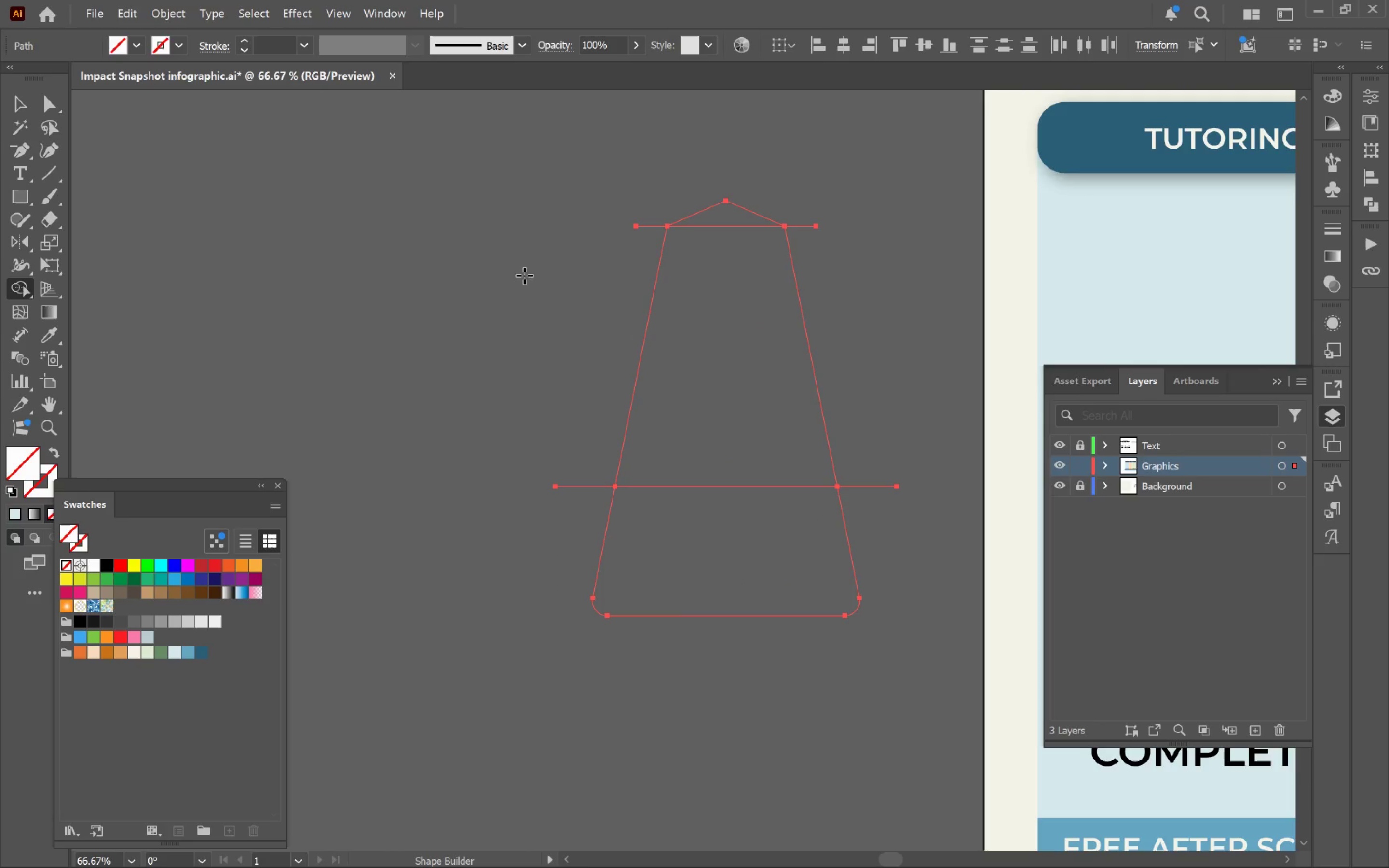 
key(V)
 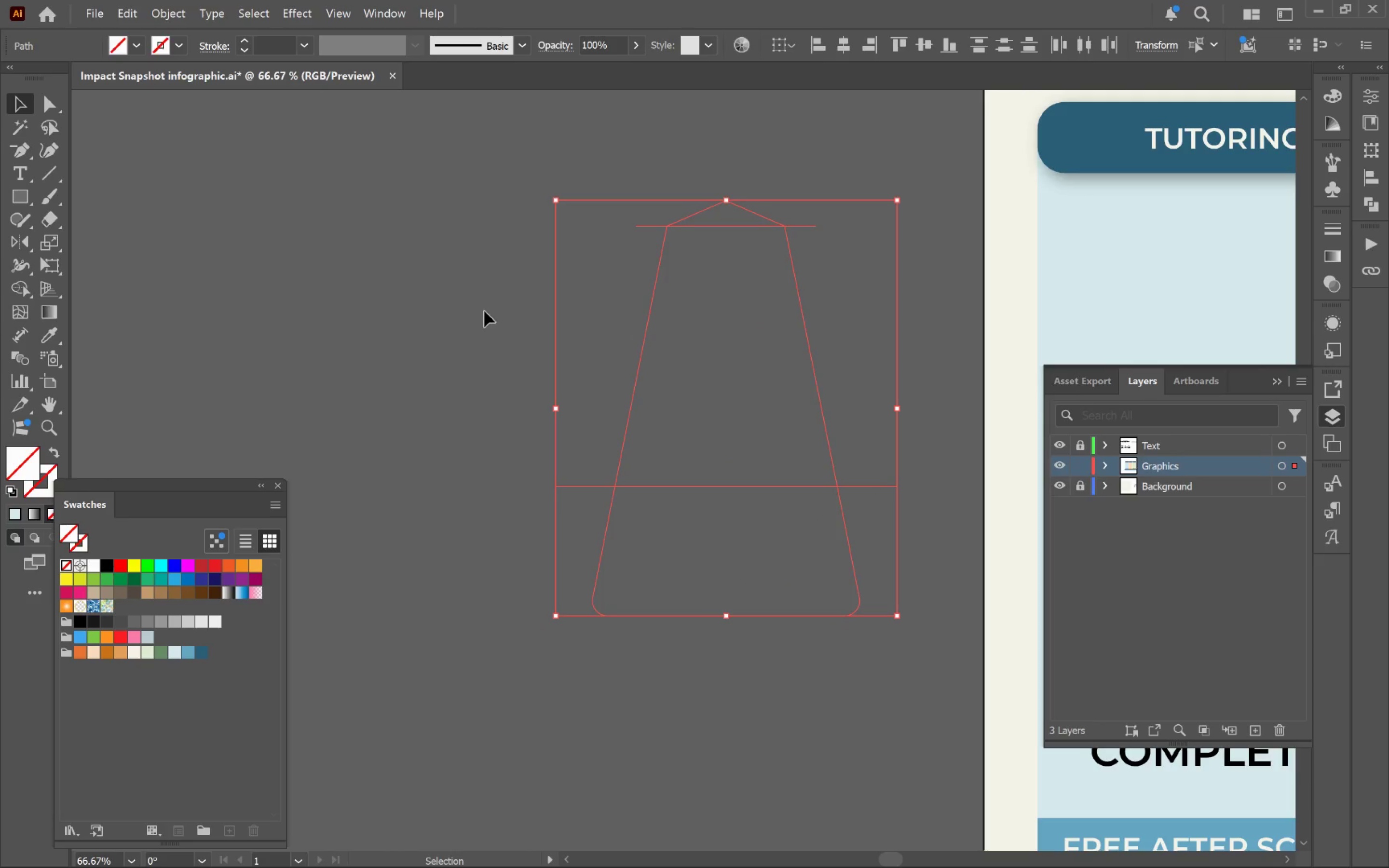 
left_click([484, 311])
 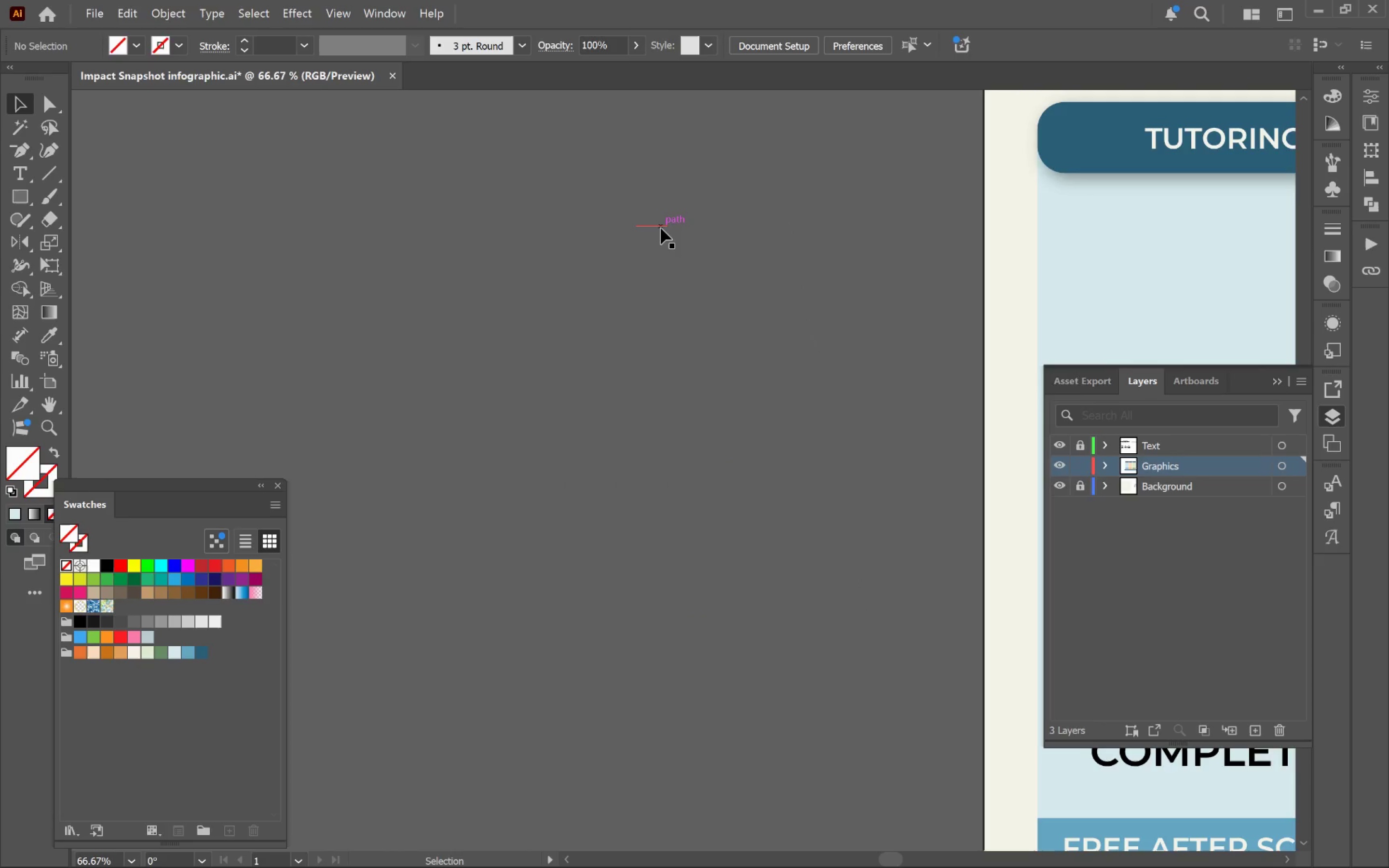 
left_click([661, 228])
 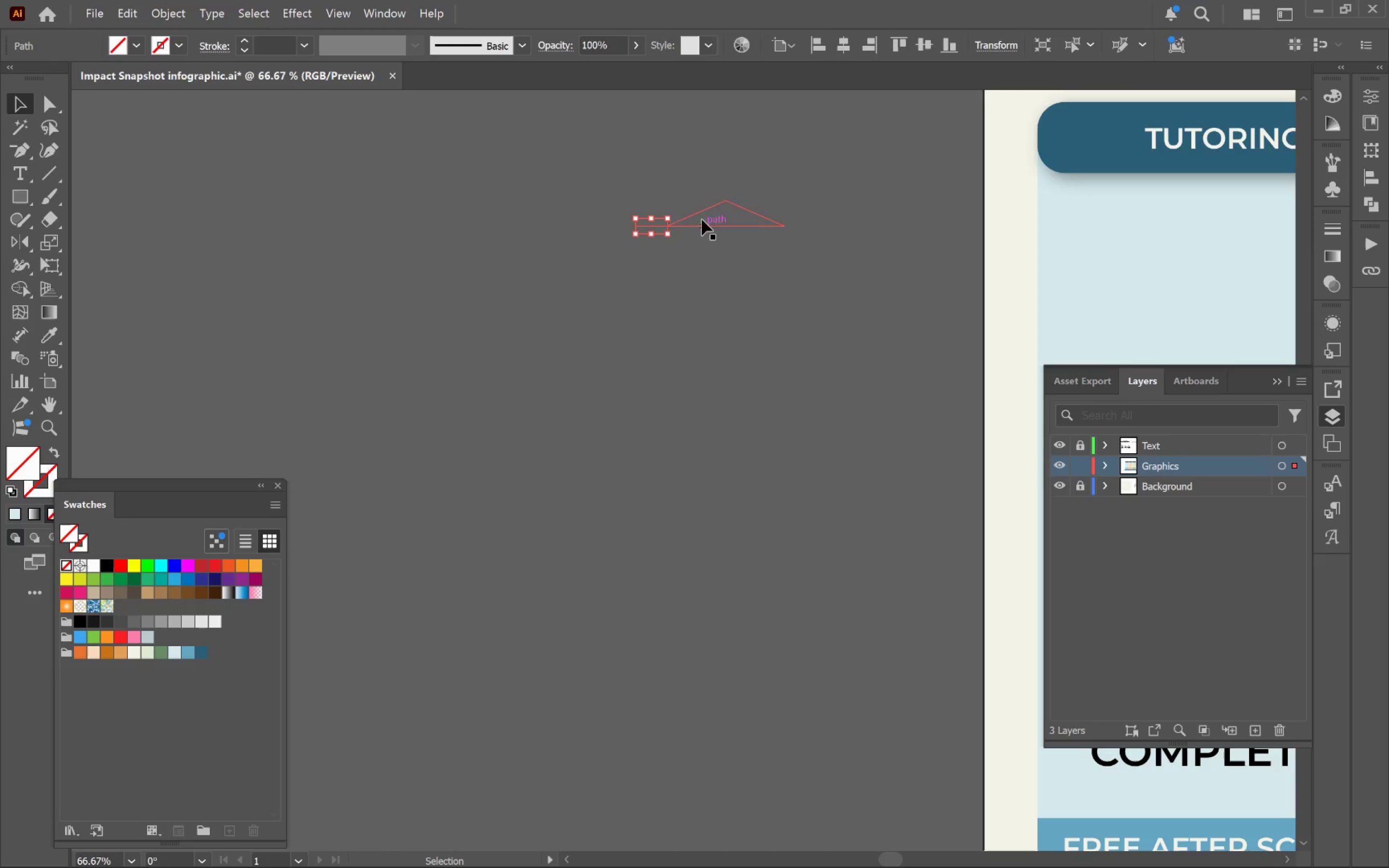 
left_click_drag(start_coordinate=[709, 180], to_coordinate=[734, 722])
 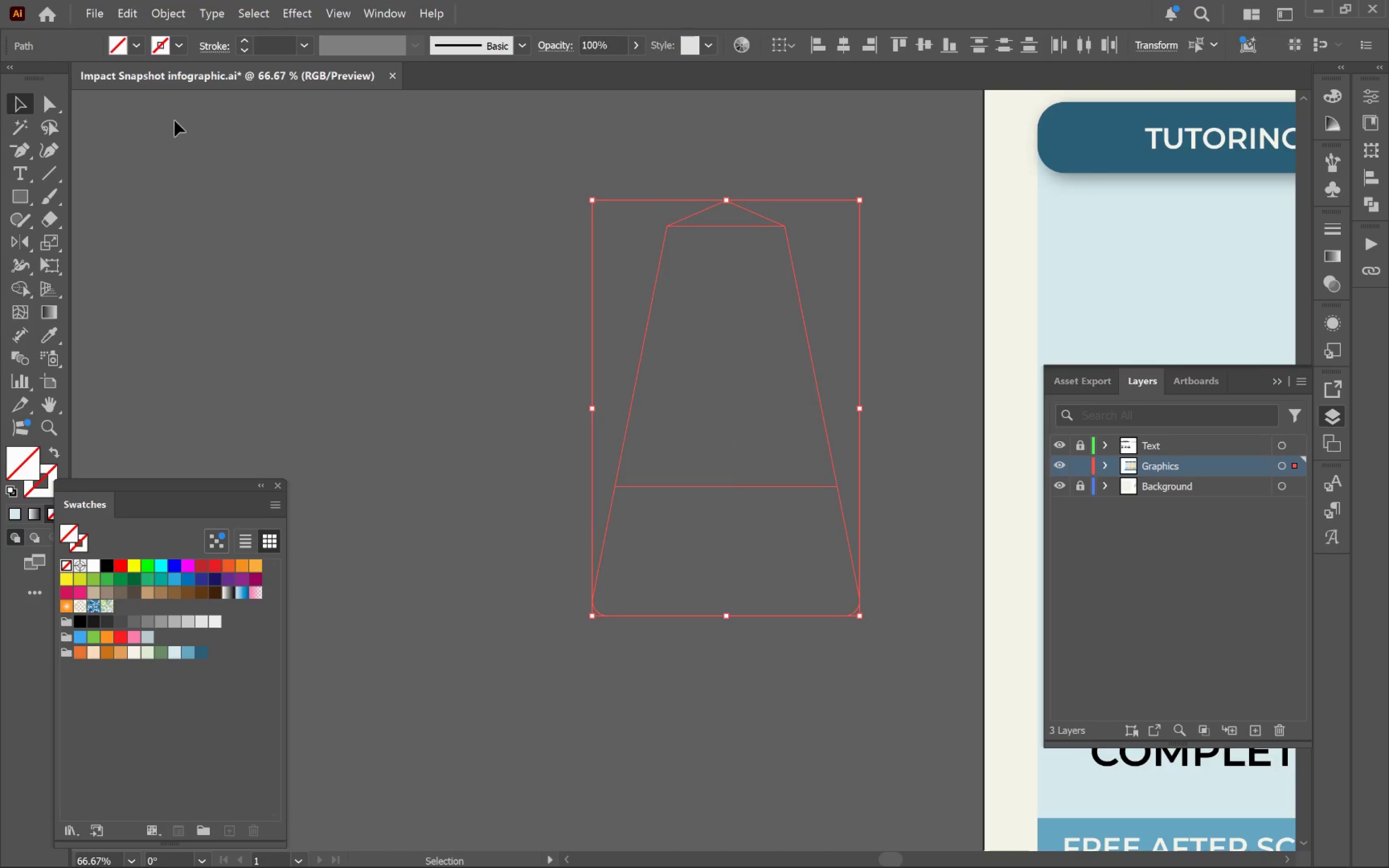 
left_click([179, 43])
 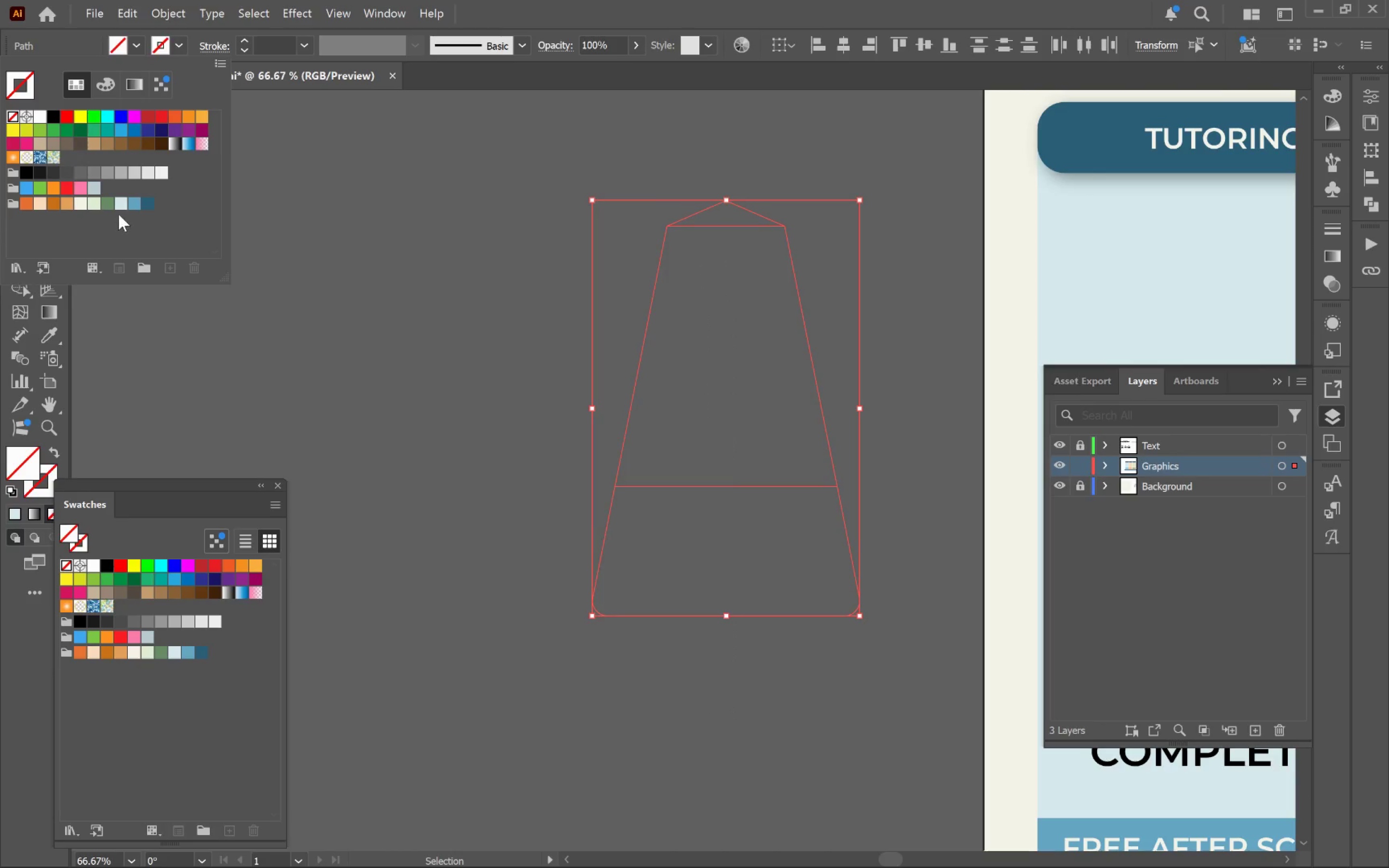 
mouse_move([136, 206])
 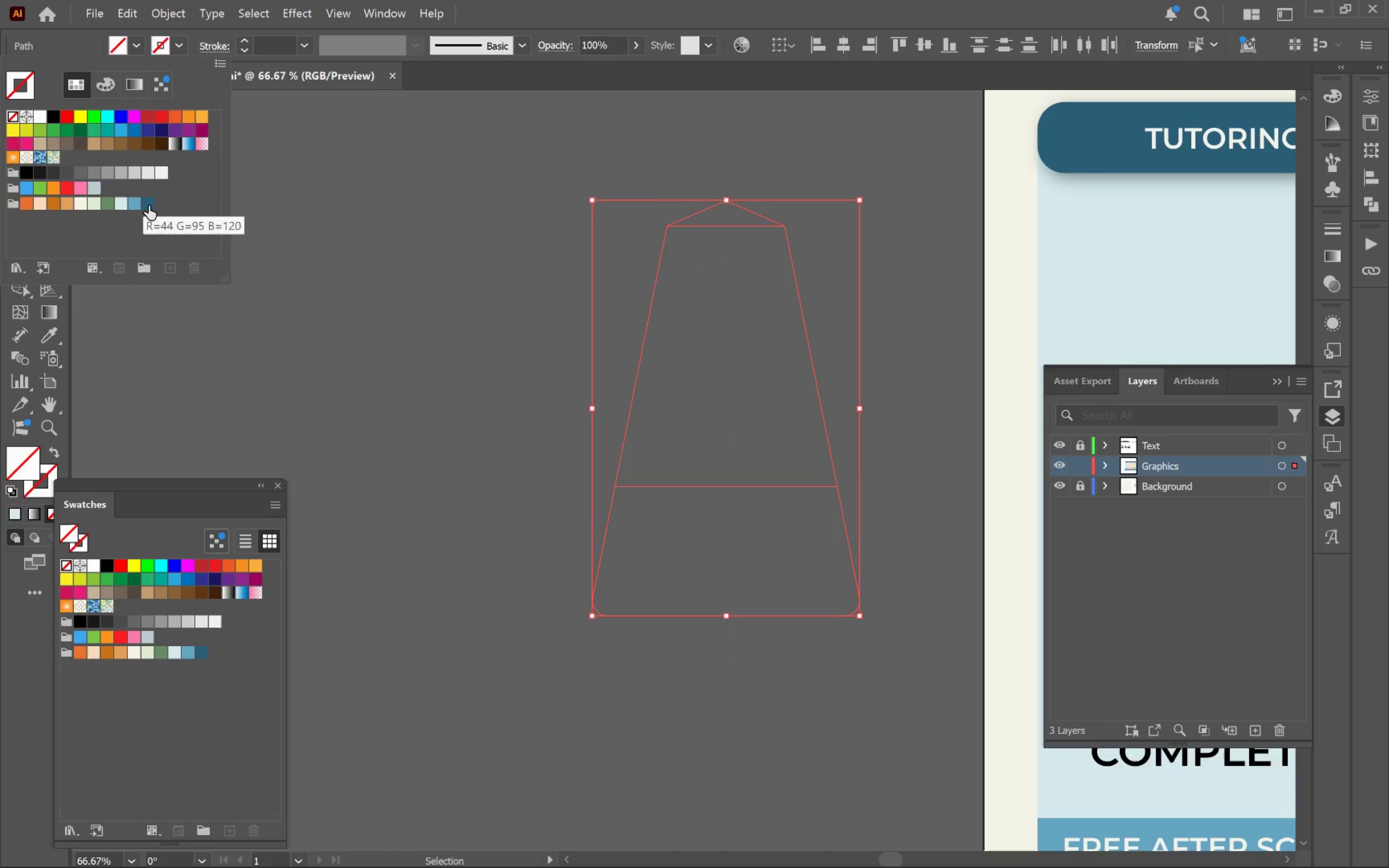 
left_click([149, 205])
 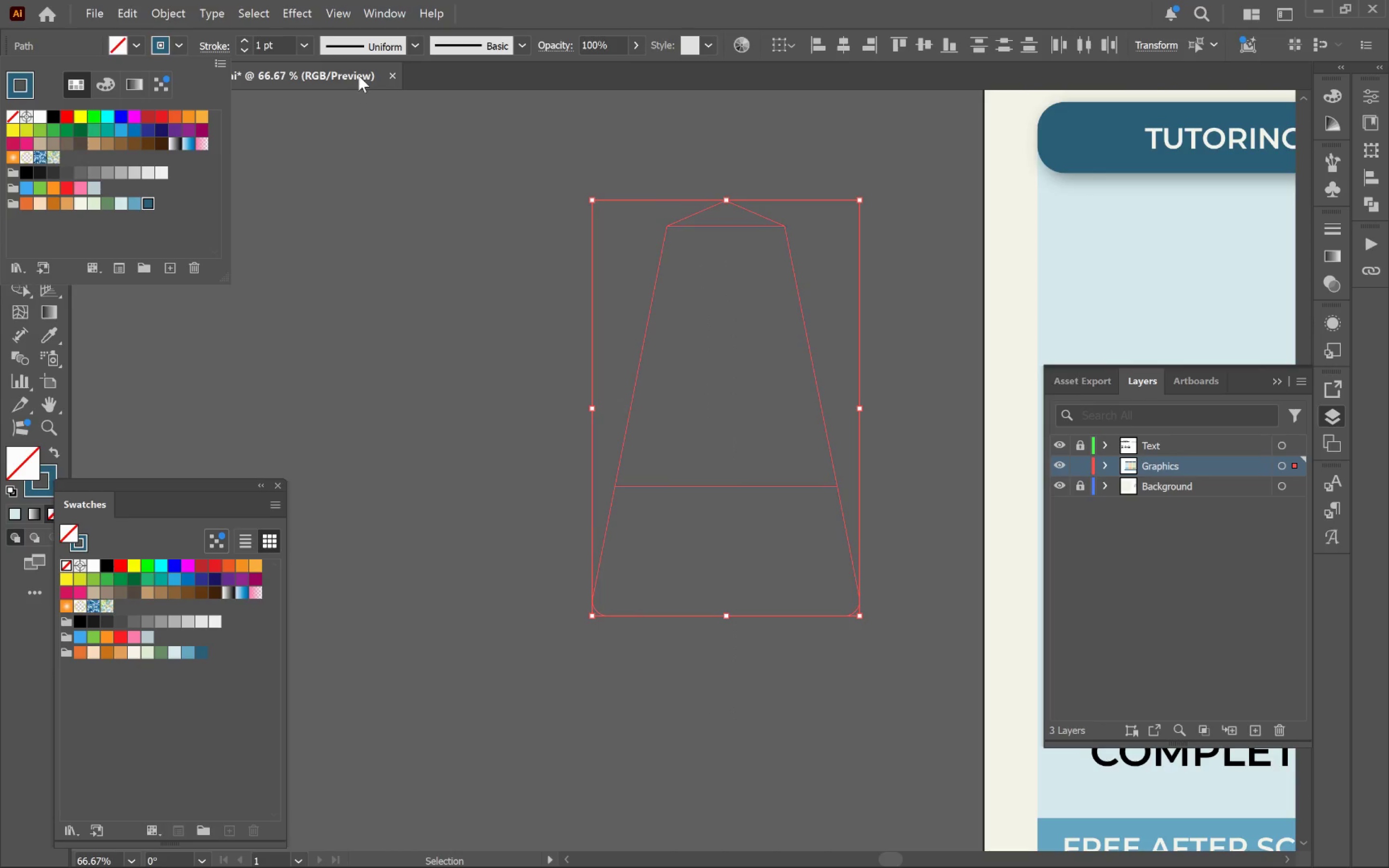 
hold_key(key=ShiftLeft, duration=1.42)
left_click([245, 42])
 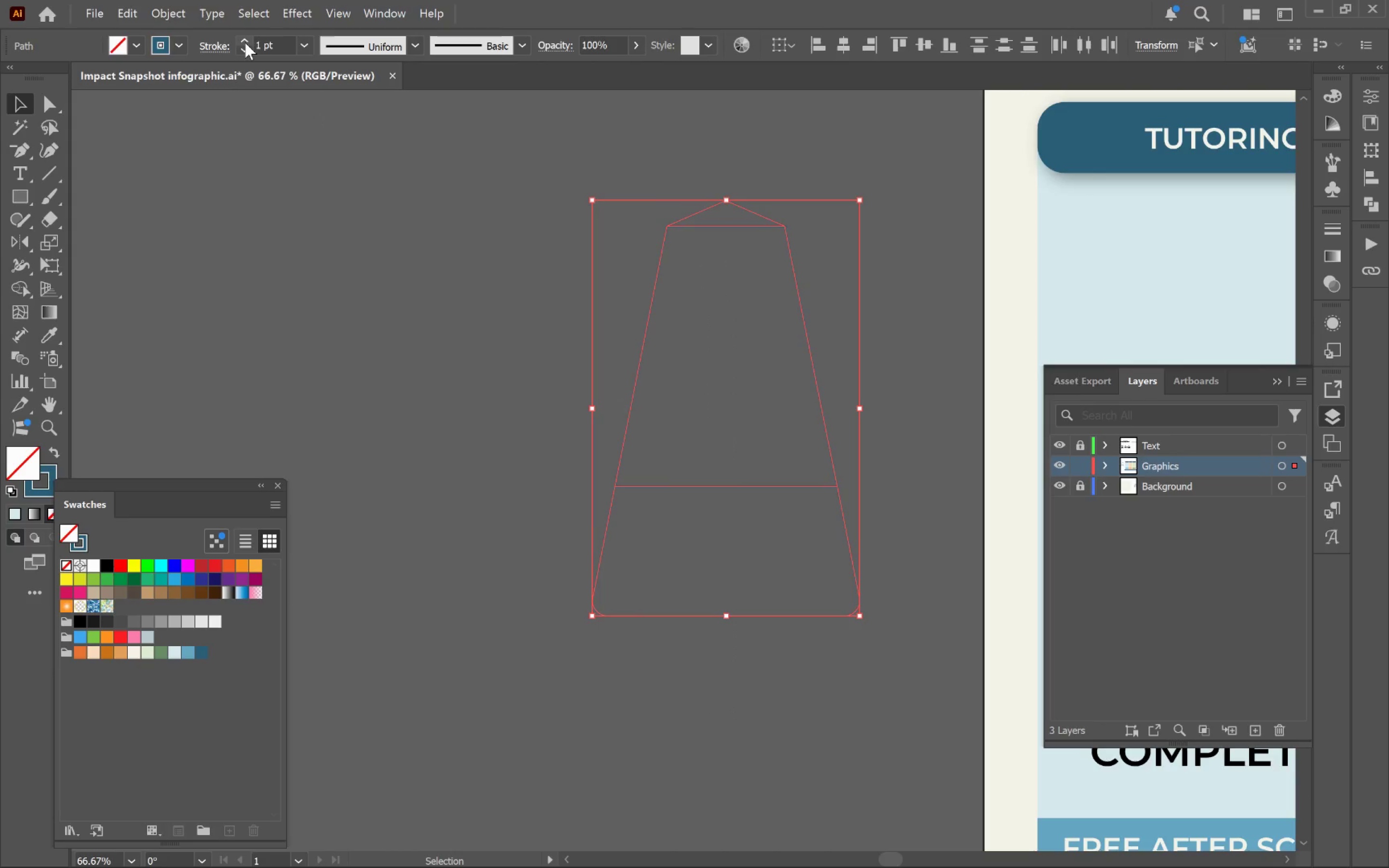 
left_click([245, 42])
 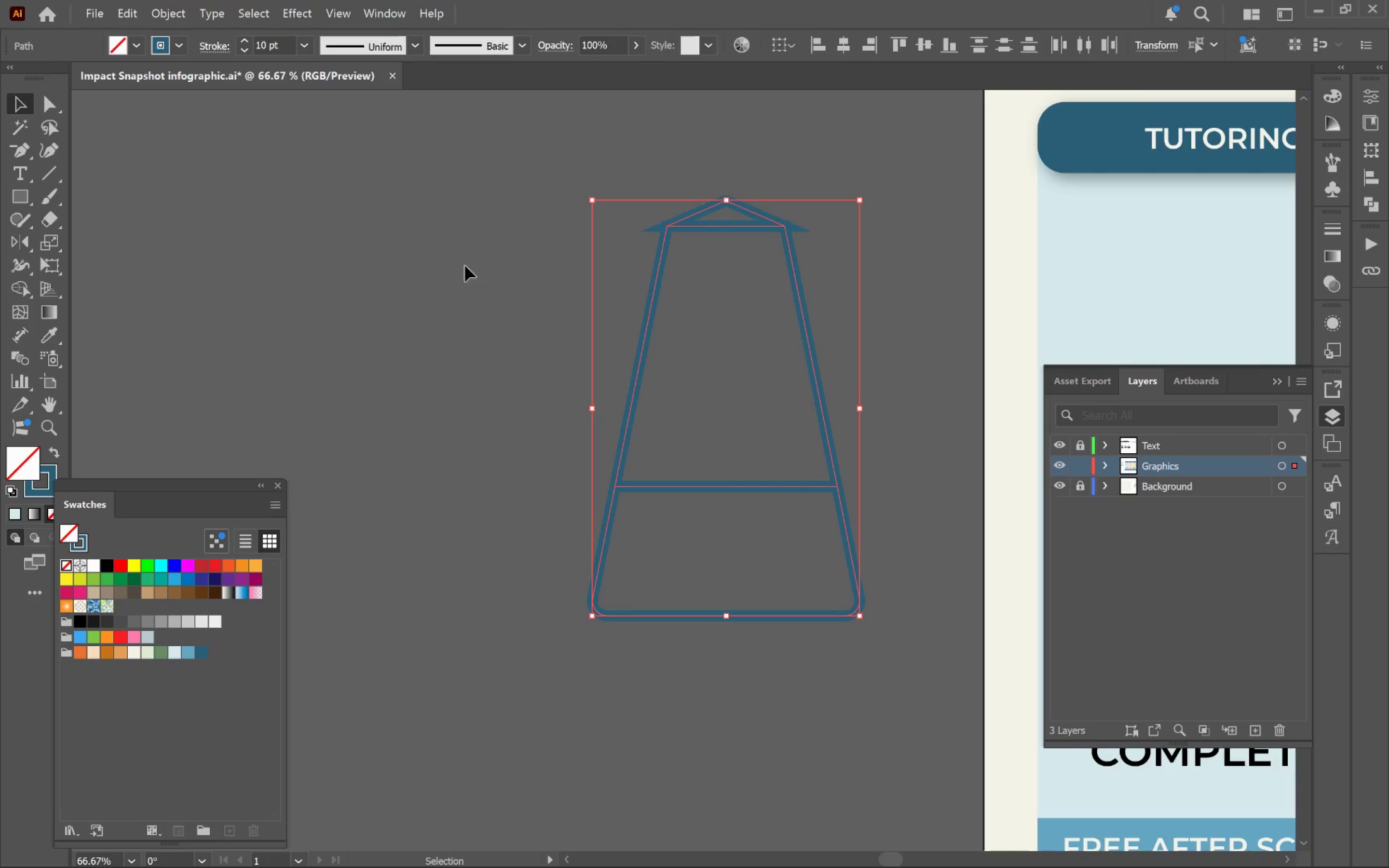 
left_click([216, 51])
 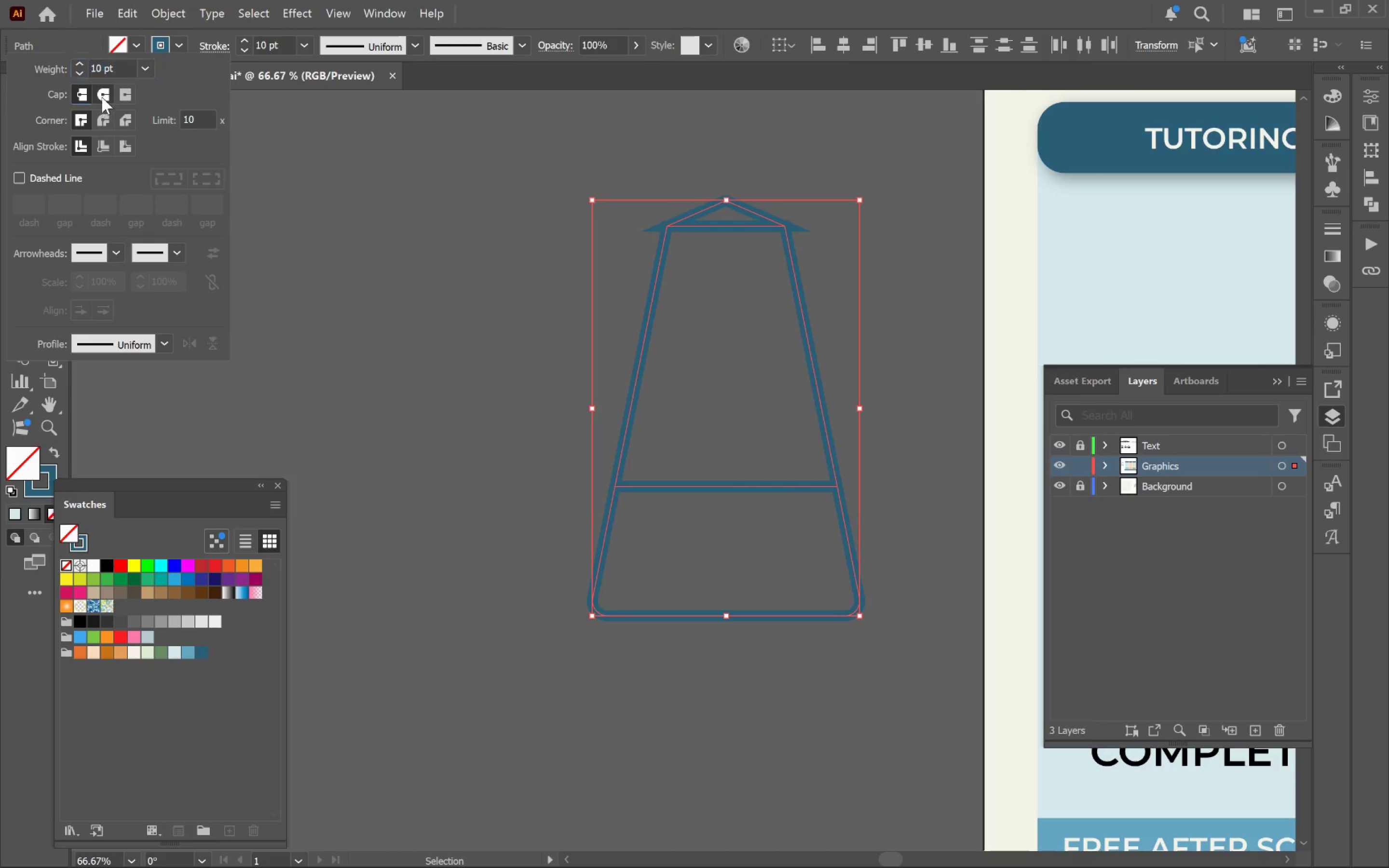 
double_click([102, 122])
 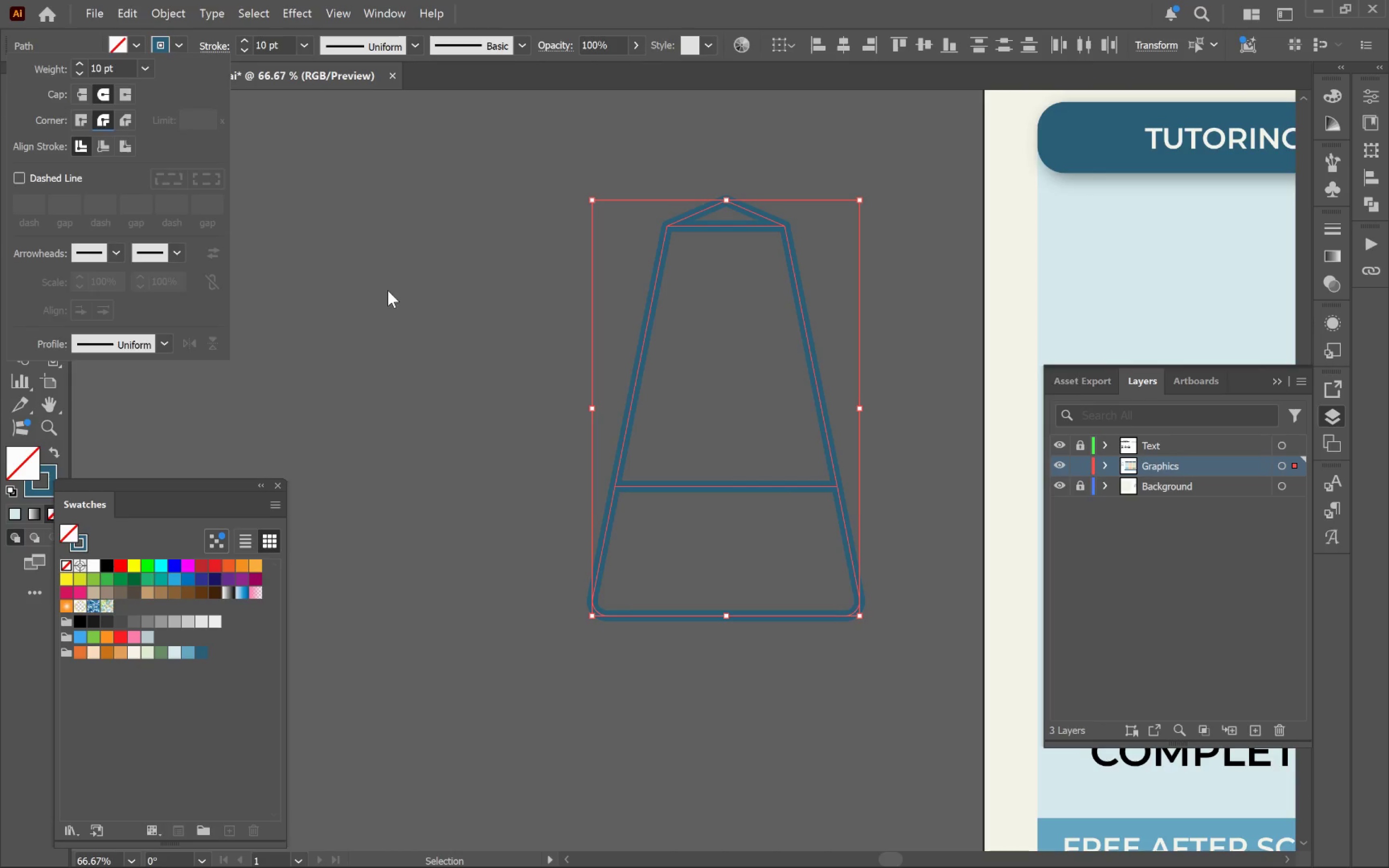 
double_click([429, 292])
 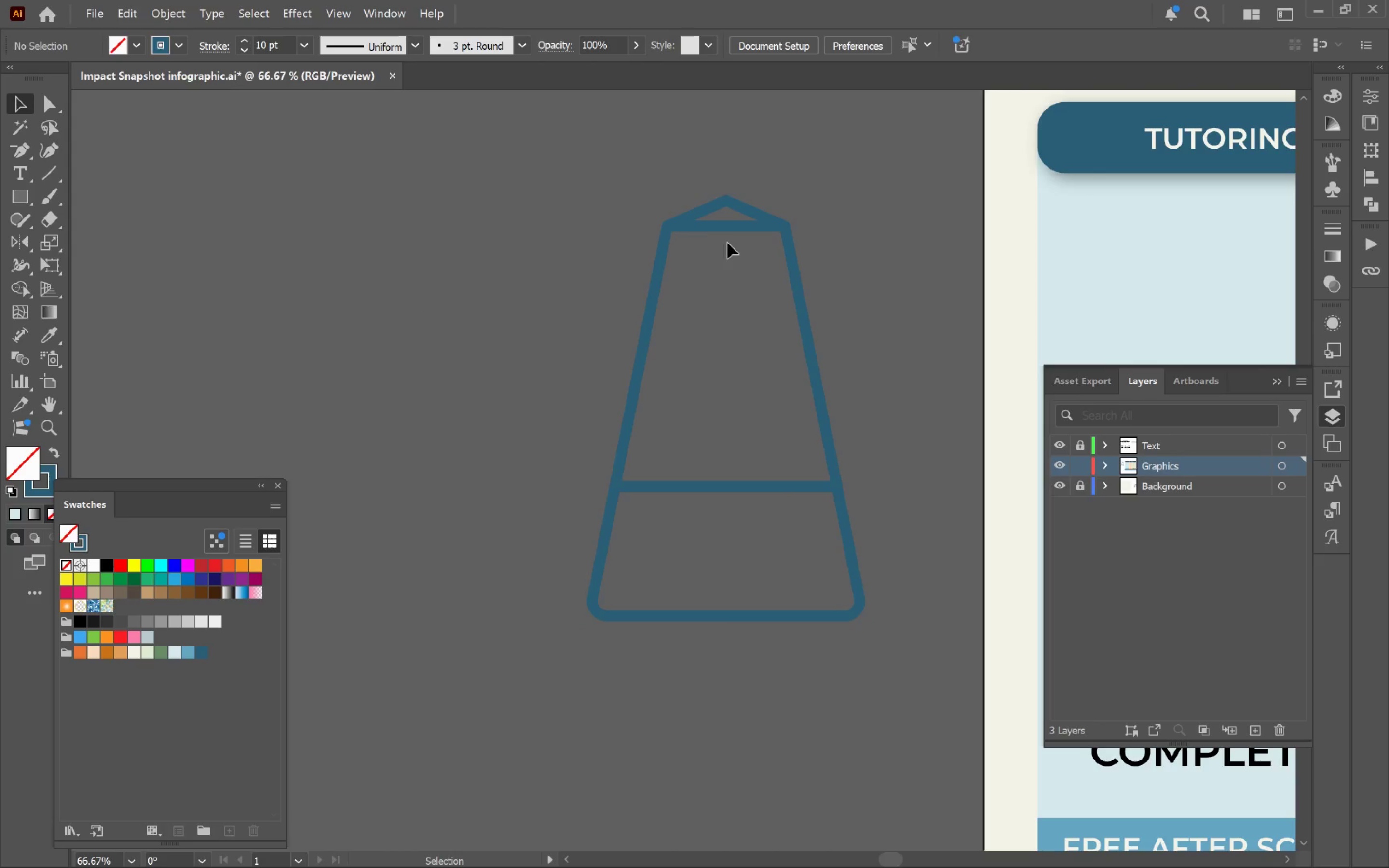 
left_click([734, 229])
 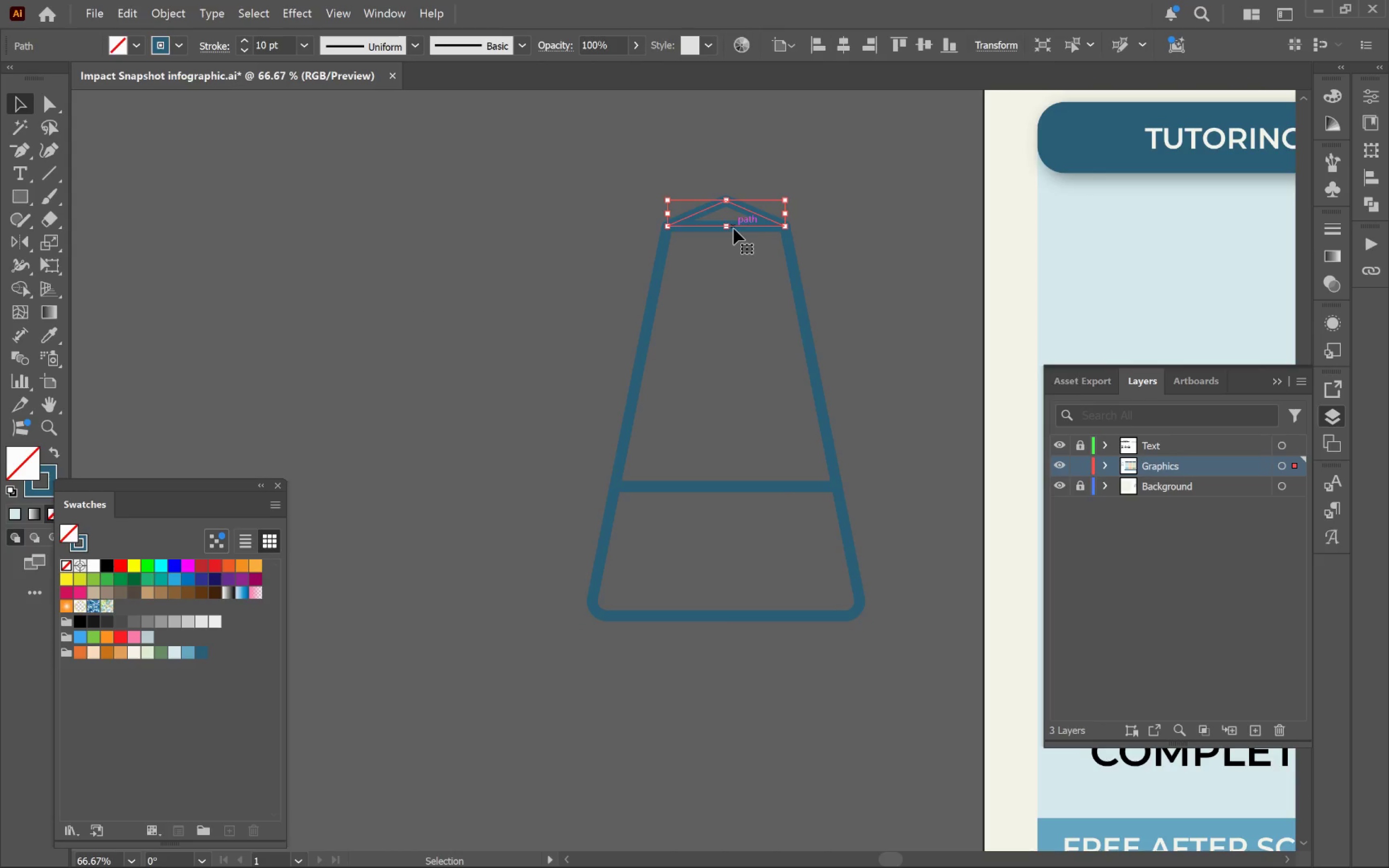 
hold_key(key=AltLeft, duration=1.04)
scroll: coordinate [743, 240], scroll_direction: up, amount: 3.0
 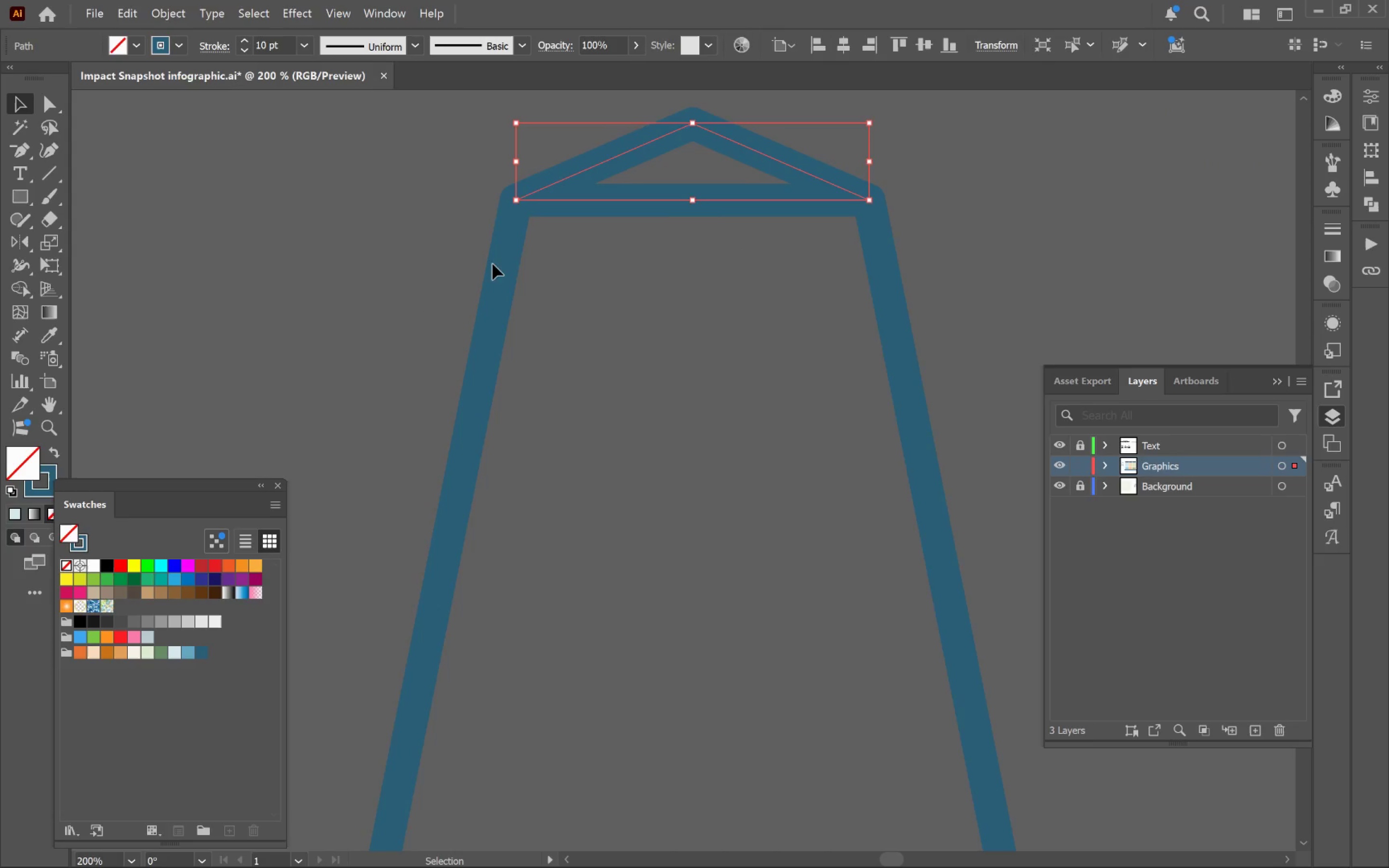 
left_click([501, 265])
 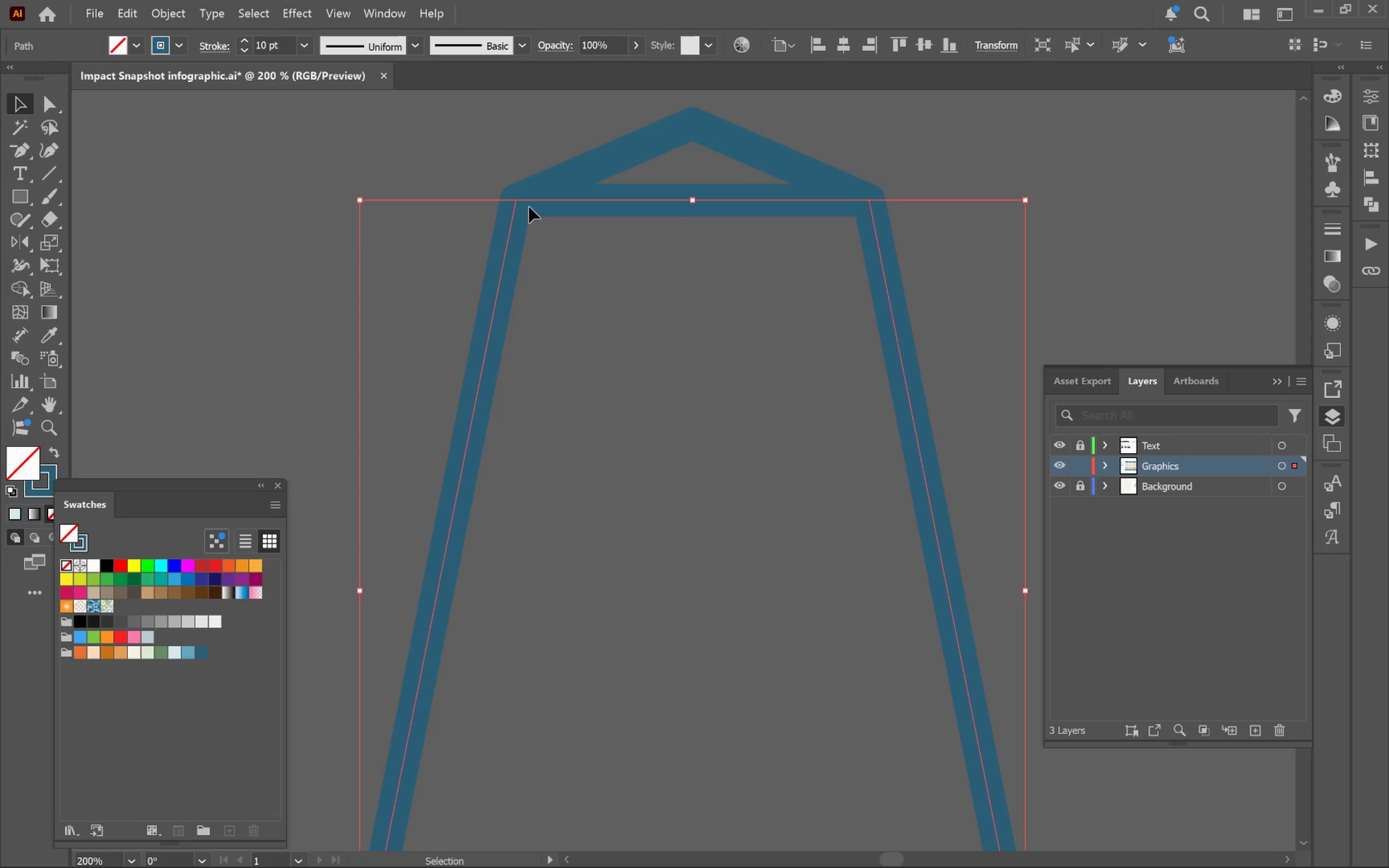 
key(A)
 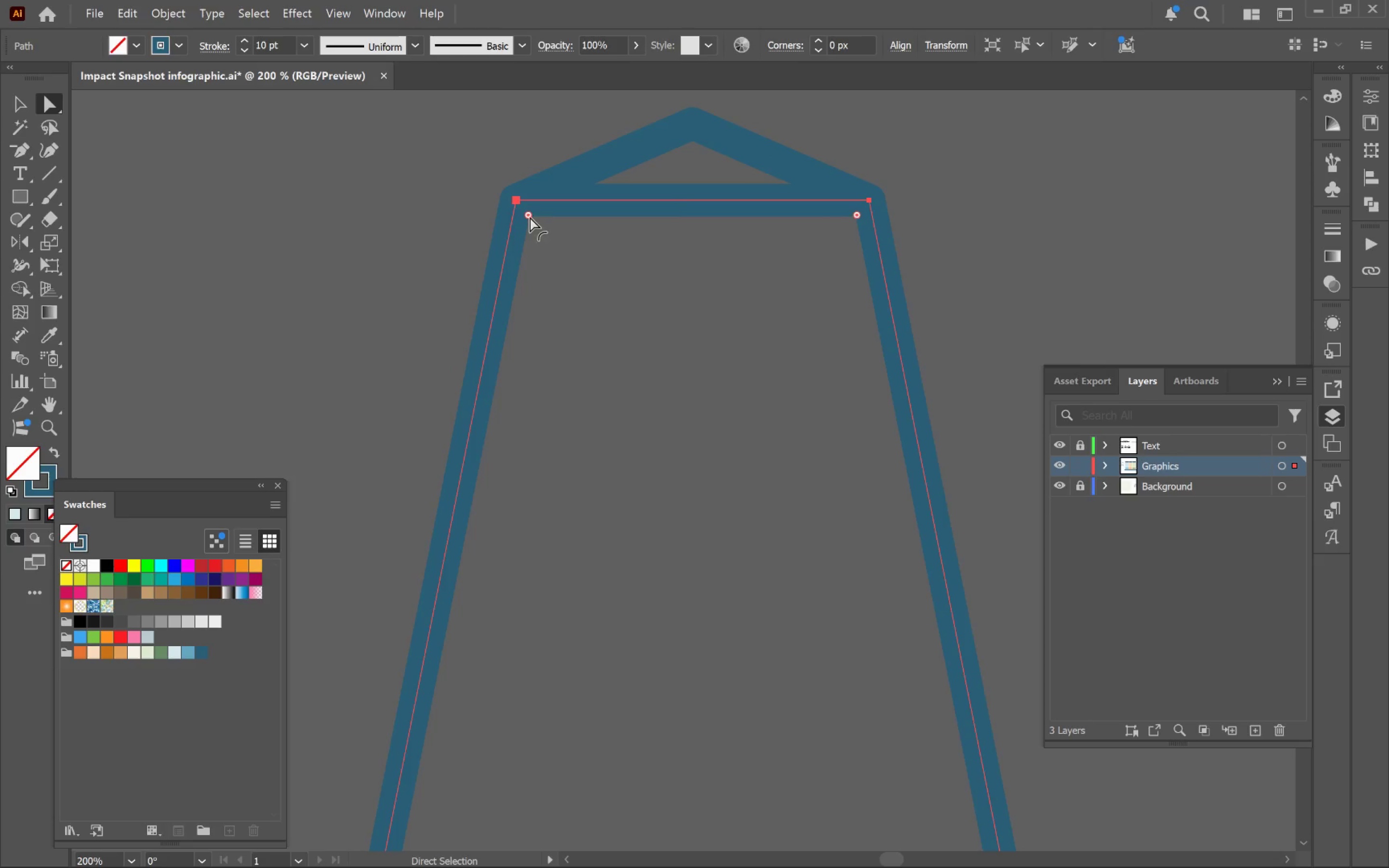 
left_click_drag(start_coordinate=[530, 217], to_coordinate=[546, 230])
 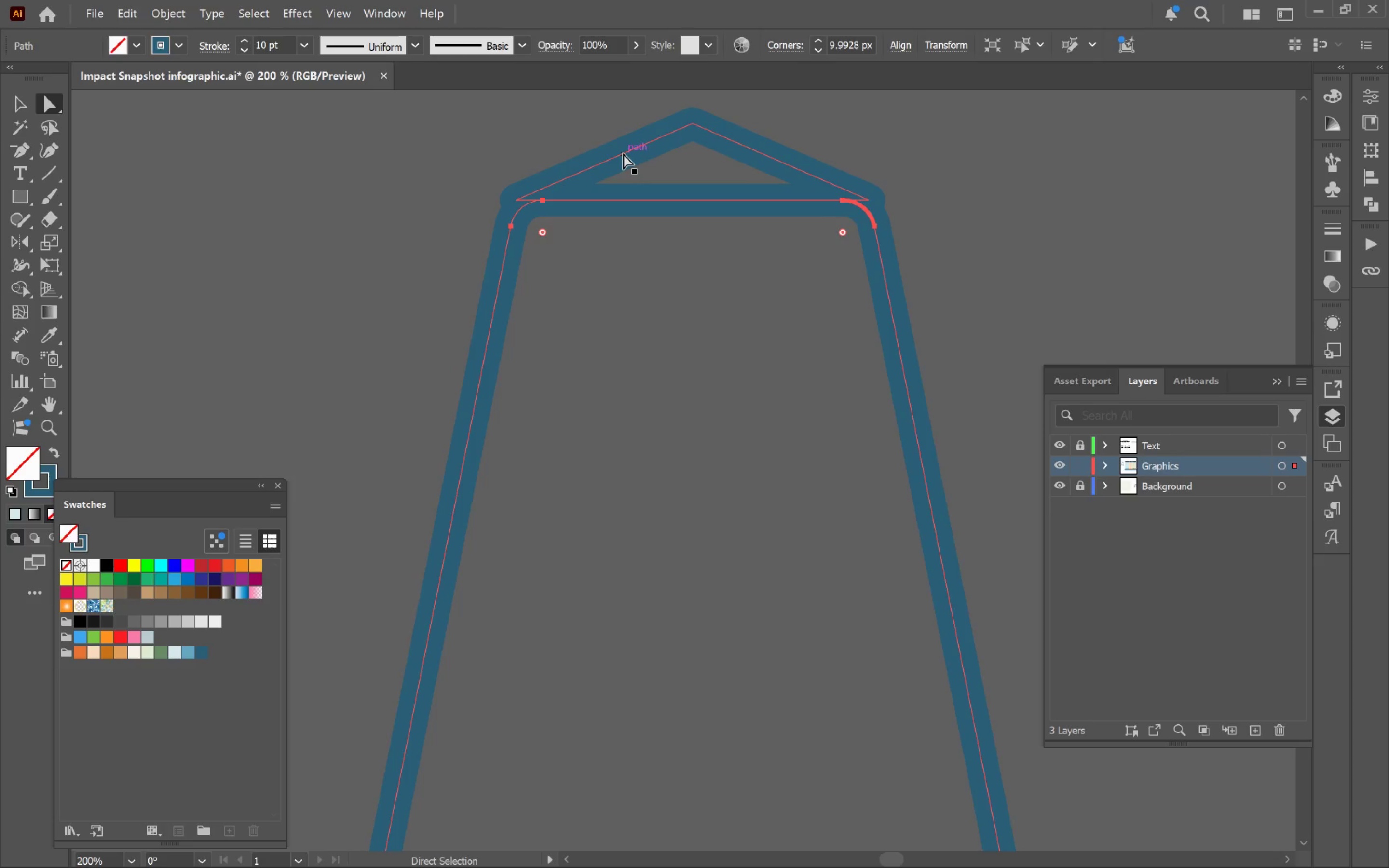 
left_click([600, 162])
 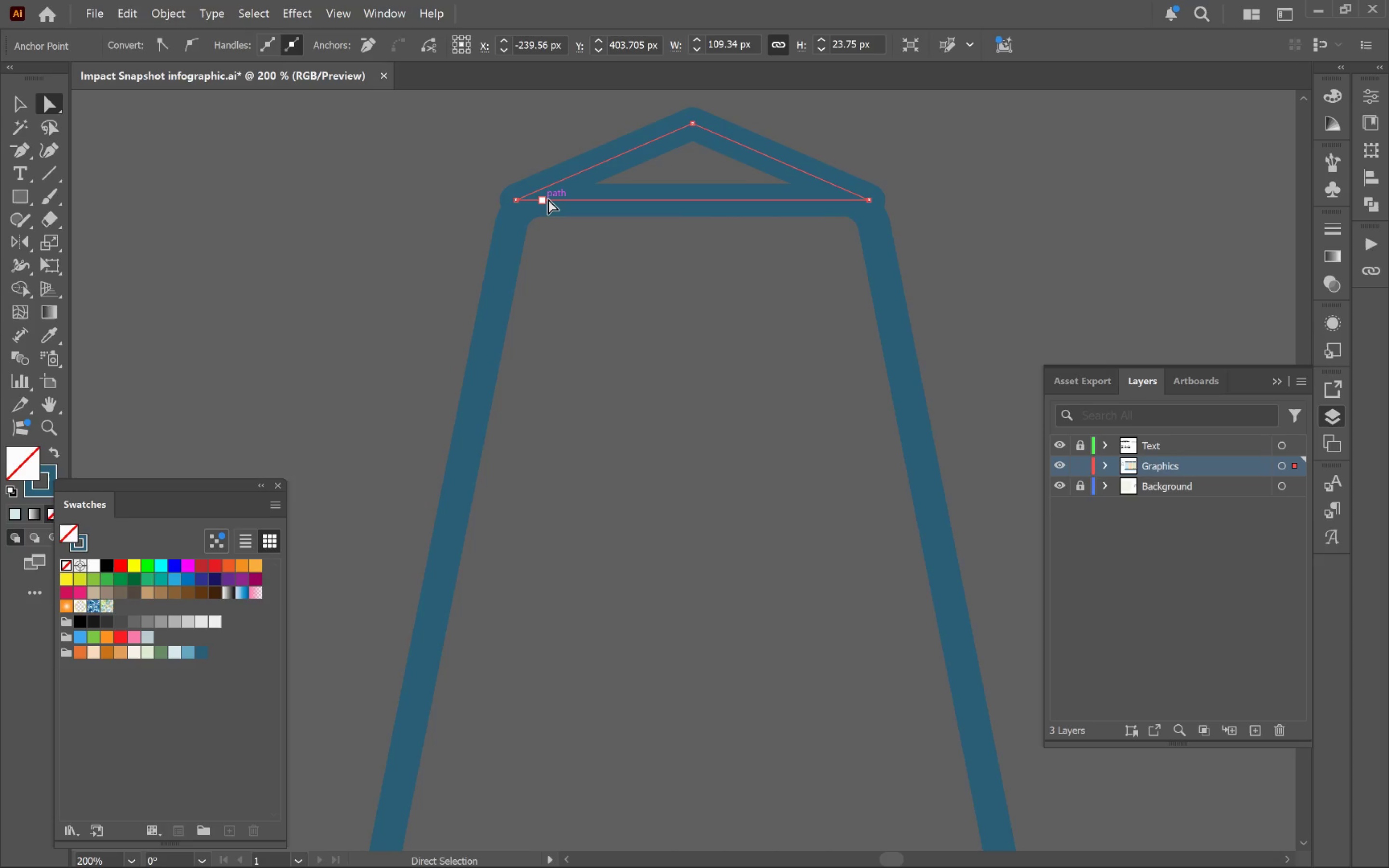 
key(A)
 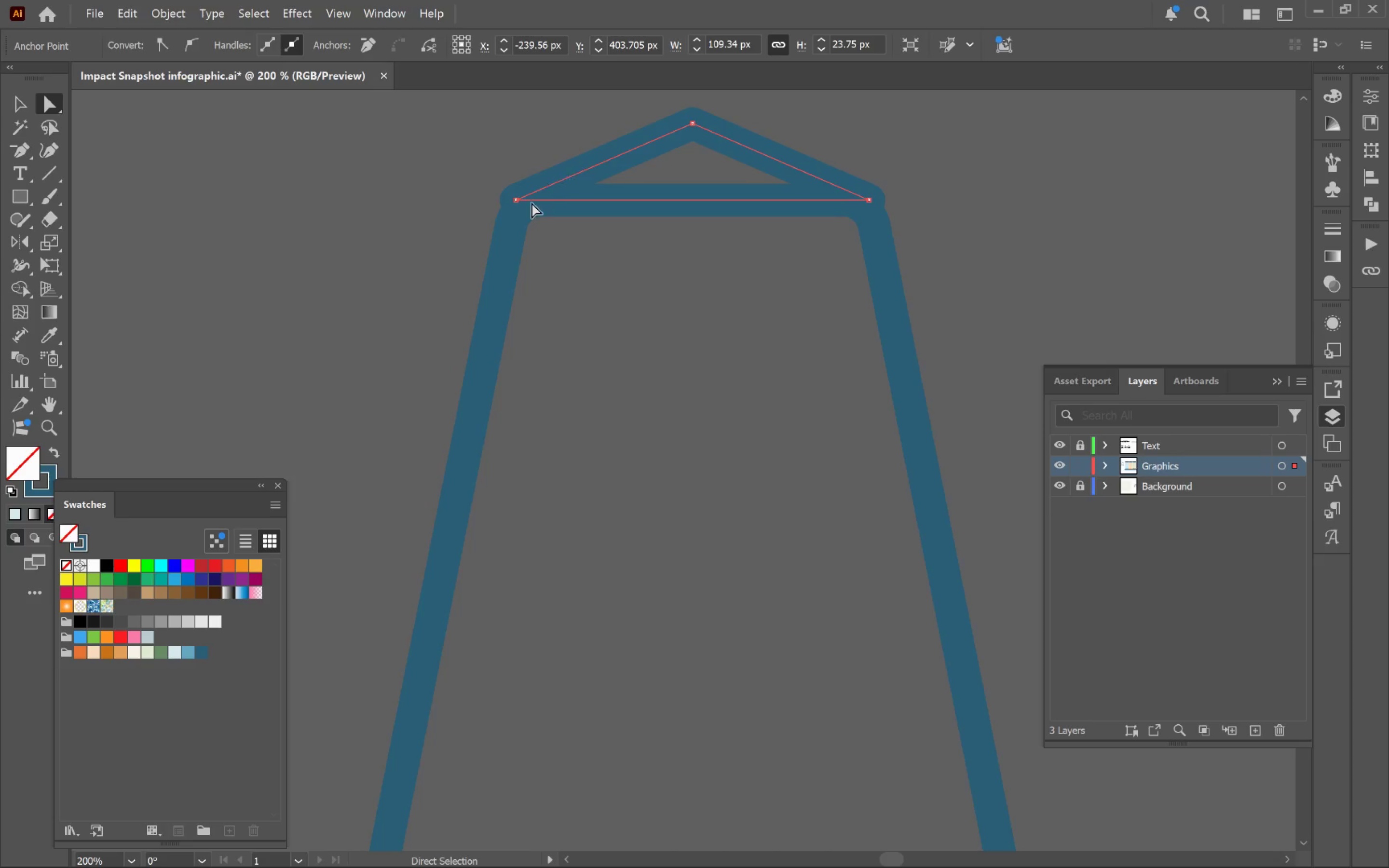 
left_click([515, 199])
 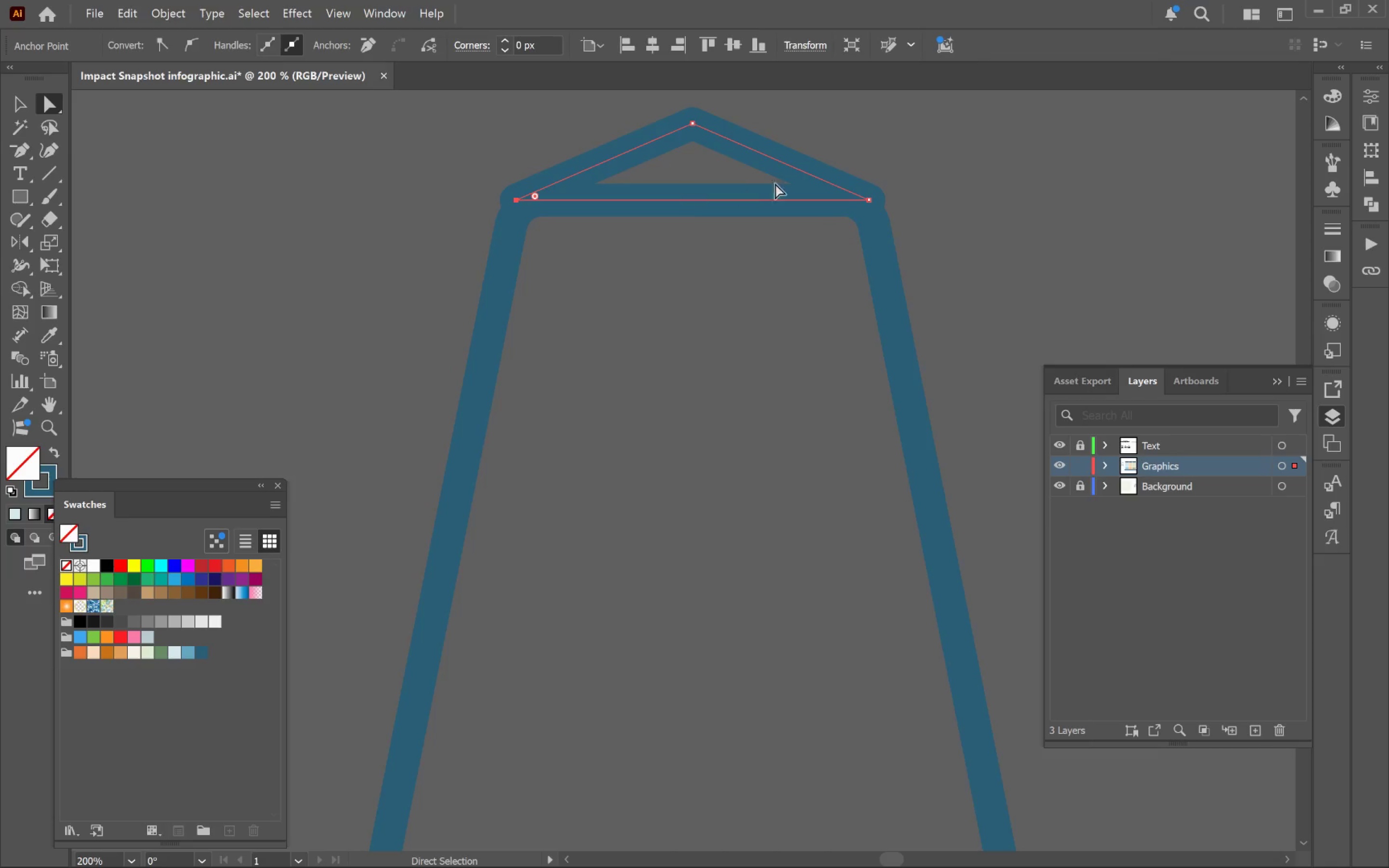 
hold_key(key=ShiftLeft, duration=0.61)
left_click([865, 200])
 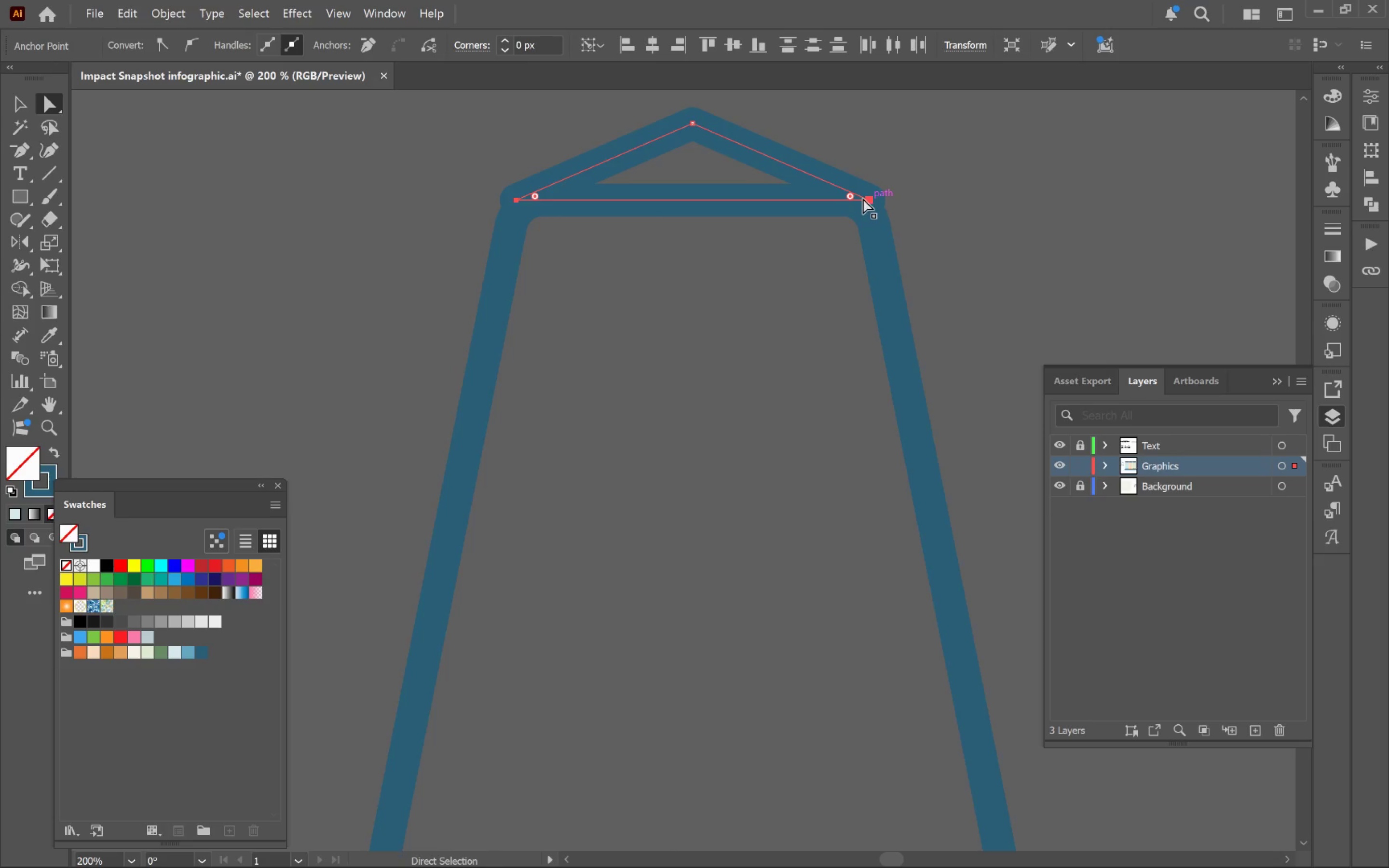 
hold_key(key=AltLeft, duration=0.4)
scroll: coordinate [863, 201], scroll_direction: up, amount: 3.0
 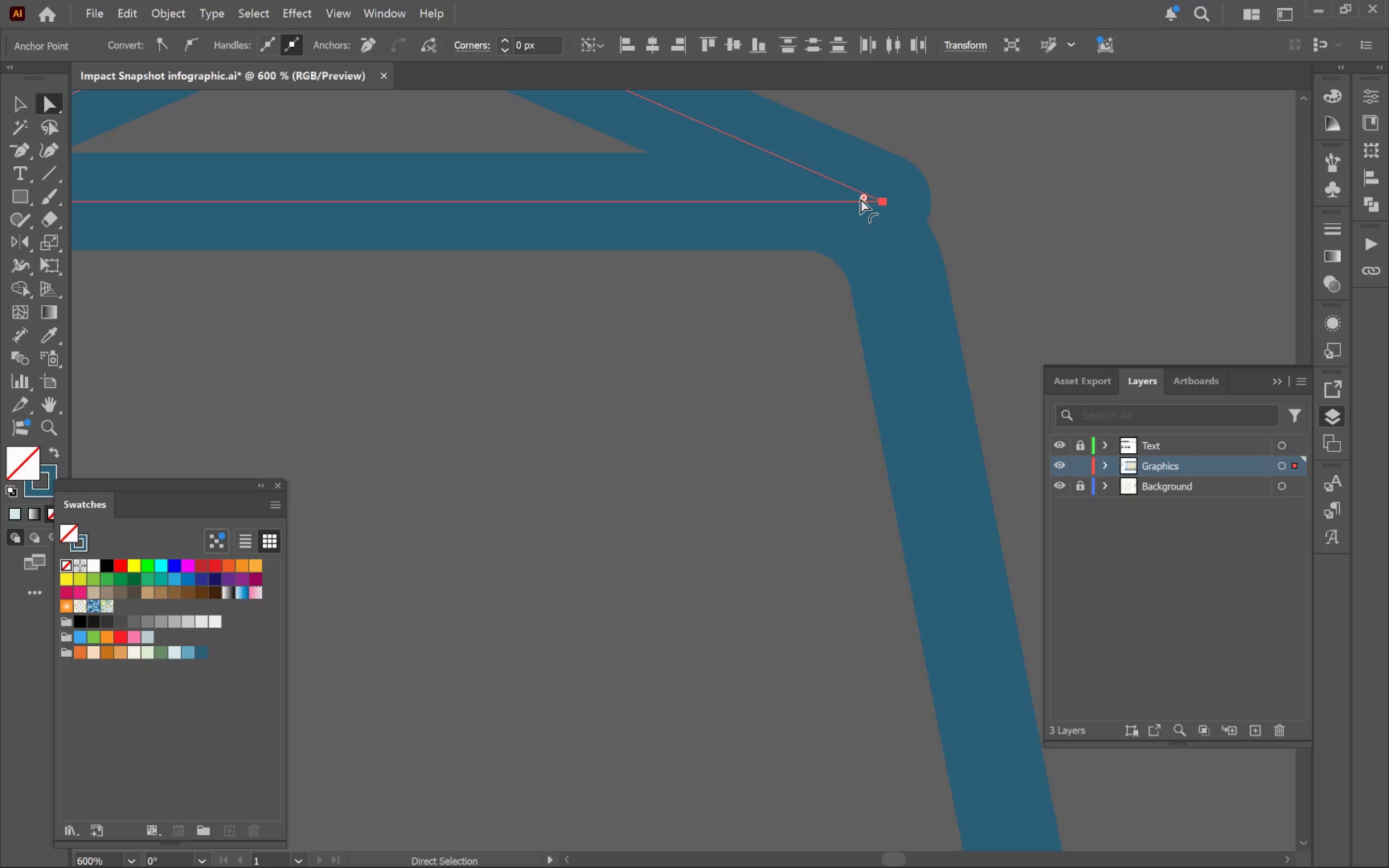 
left_click_drag(start_coordinate=[860, 197], to_coordinate=[812, 221])
 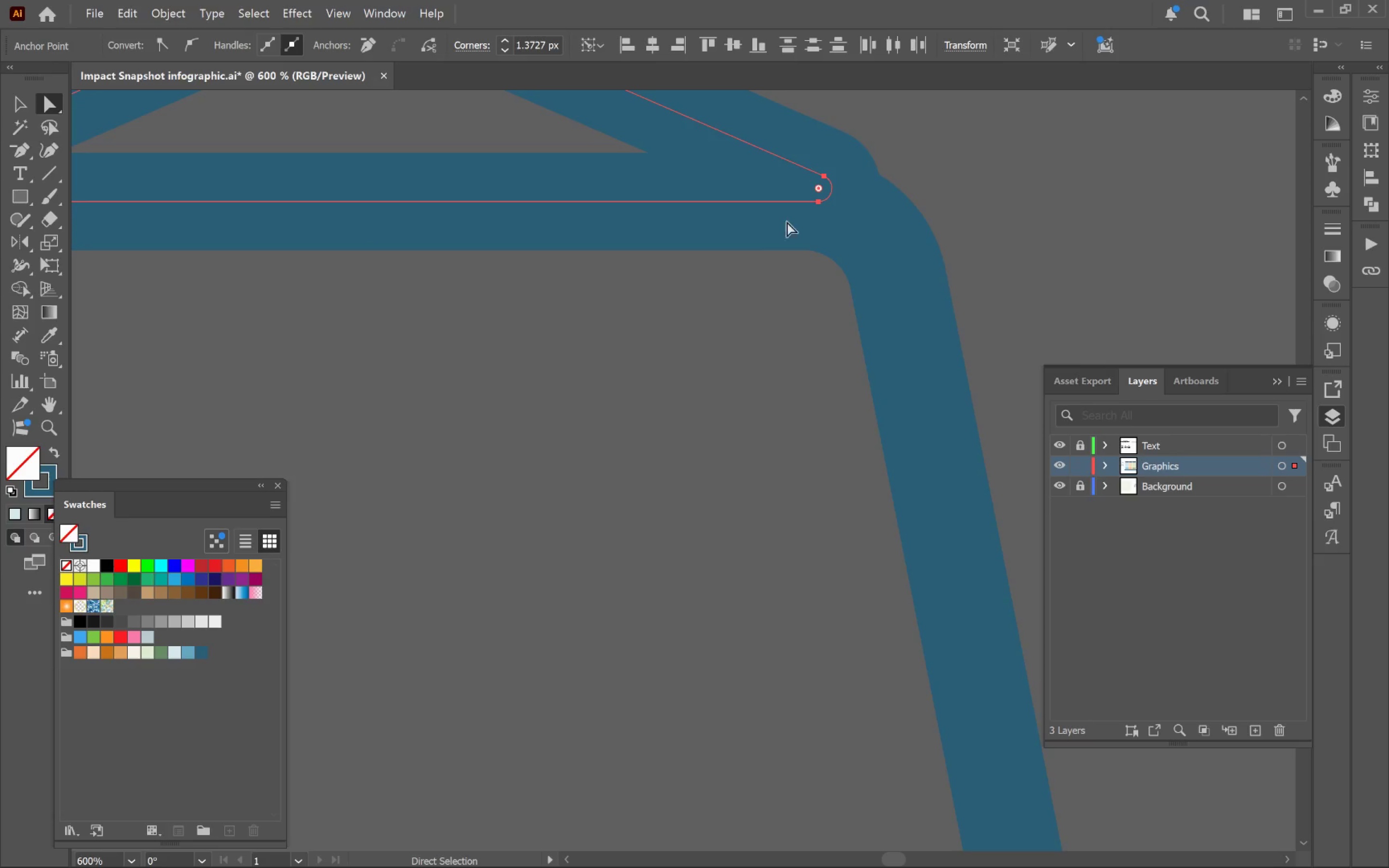 
hold_key(key=AltLeft, duration=1.23)
 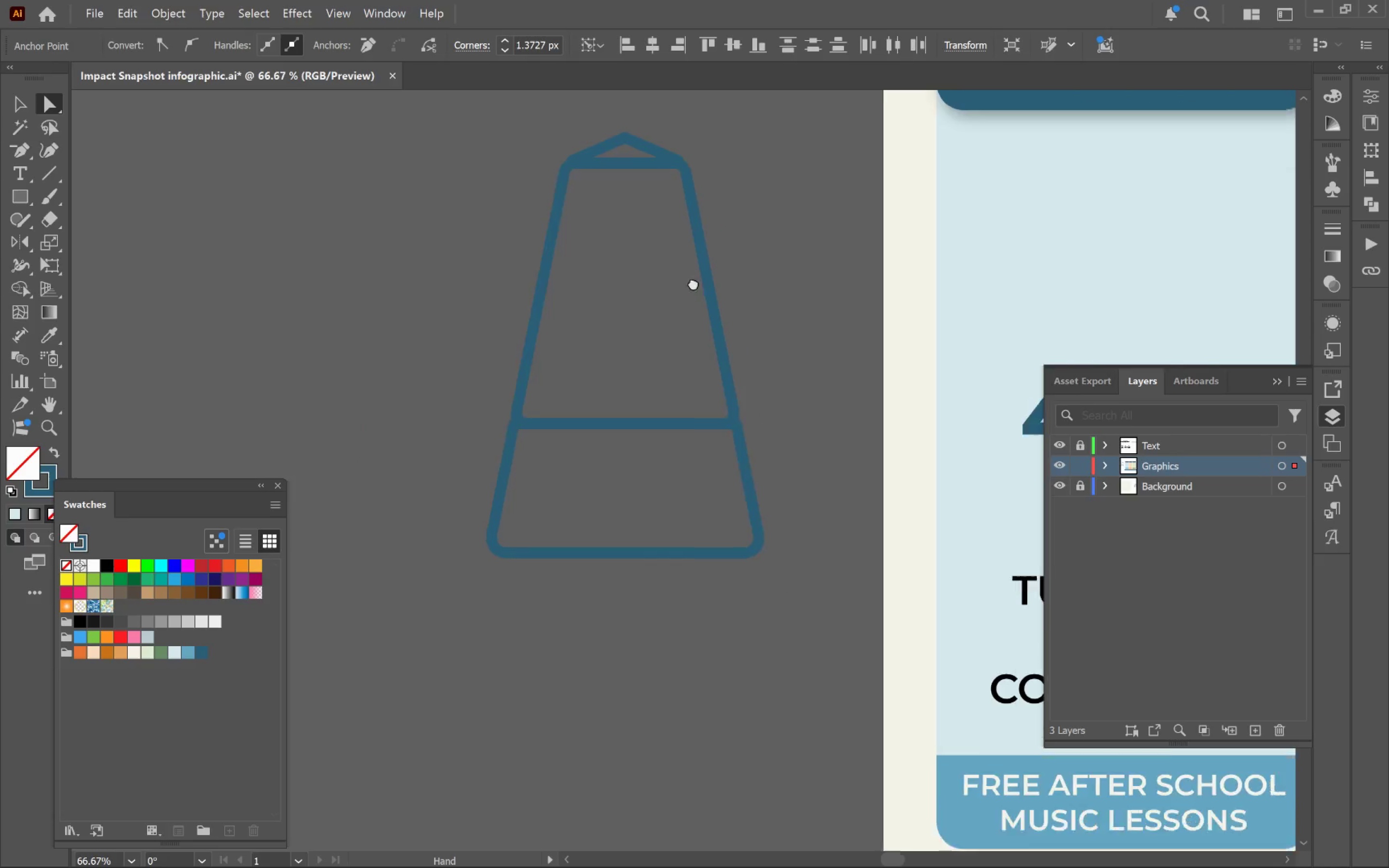 
hold_key(key=Space, duration=0.56)
 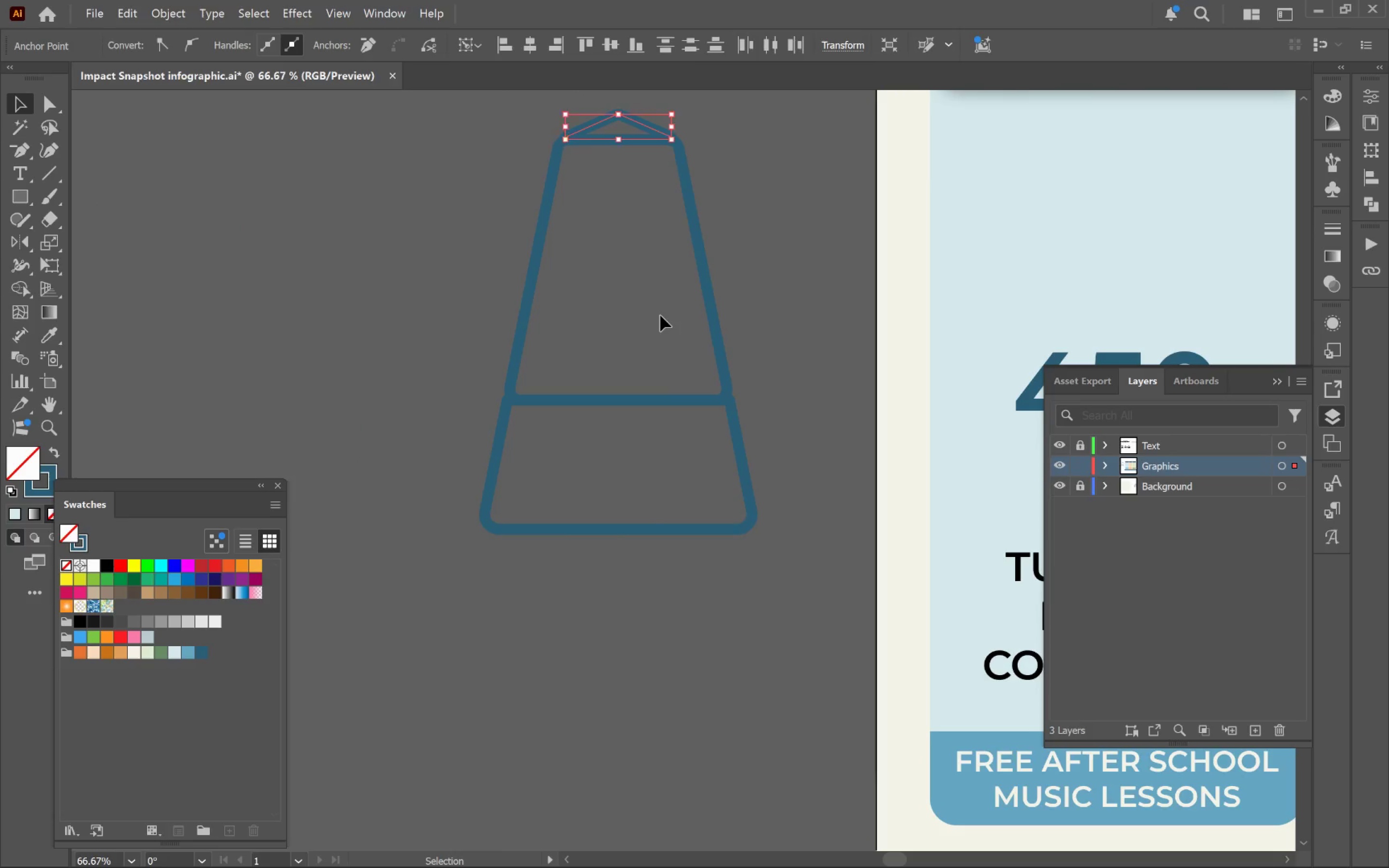 
left_click_drag(start_coordinate=[735, 348], to_coordinate=[690, 271])
 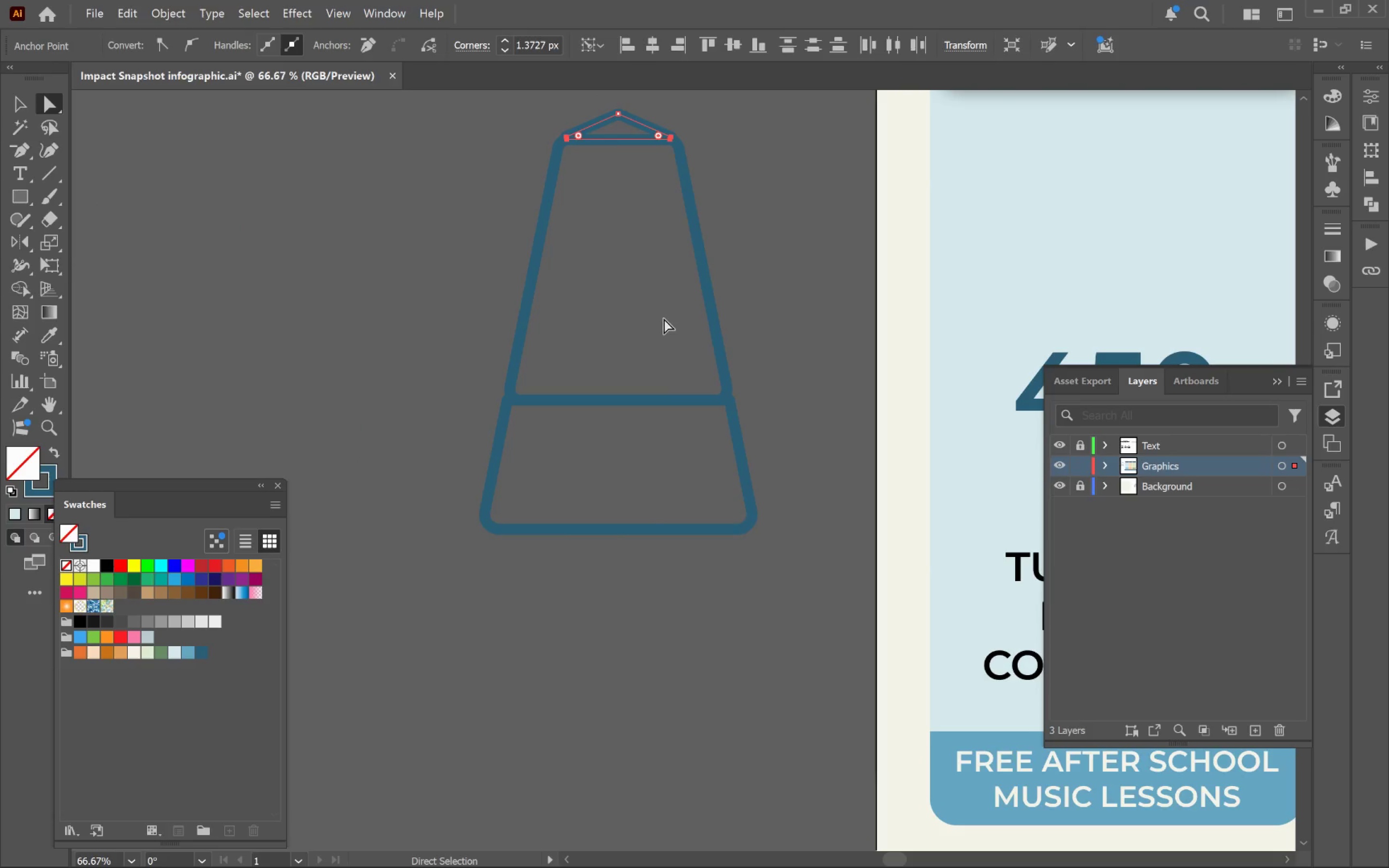 
scroll: coordinate [703, 218], scroll_direction: down, amount: 6.0
 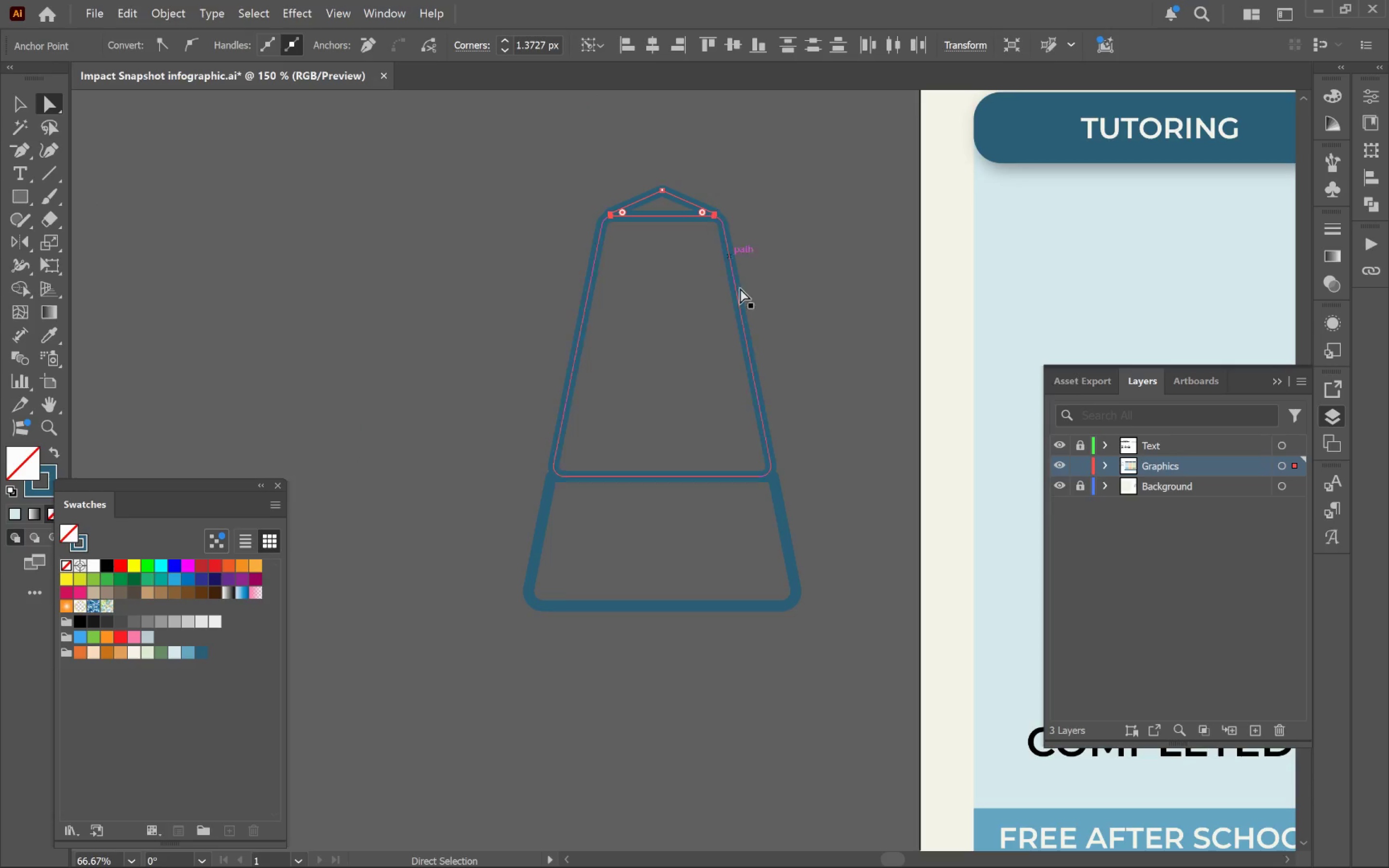 
key(V)
 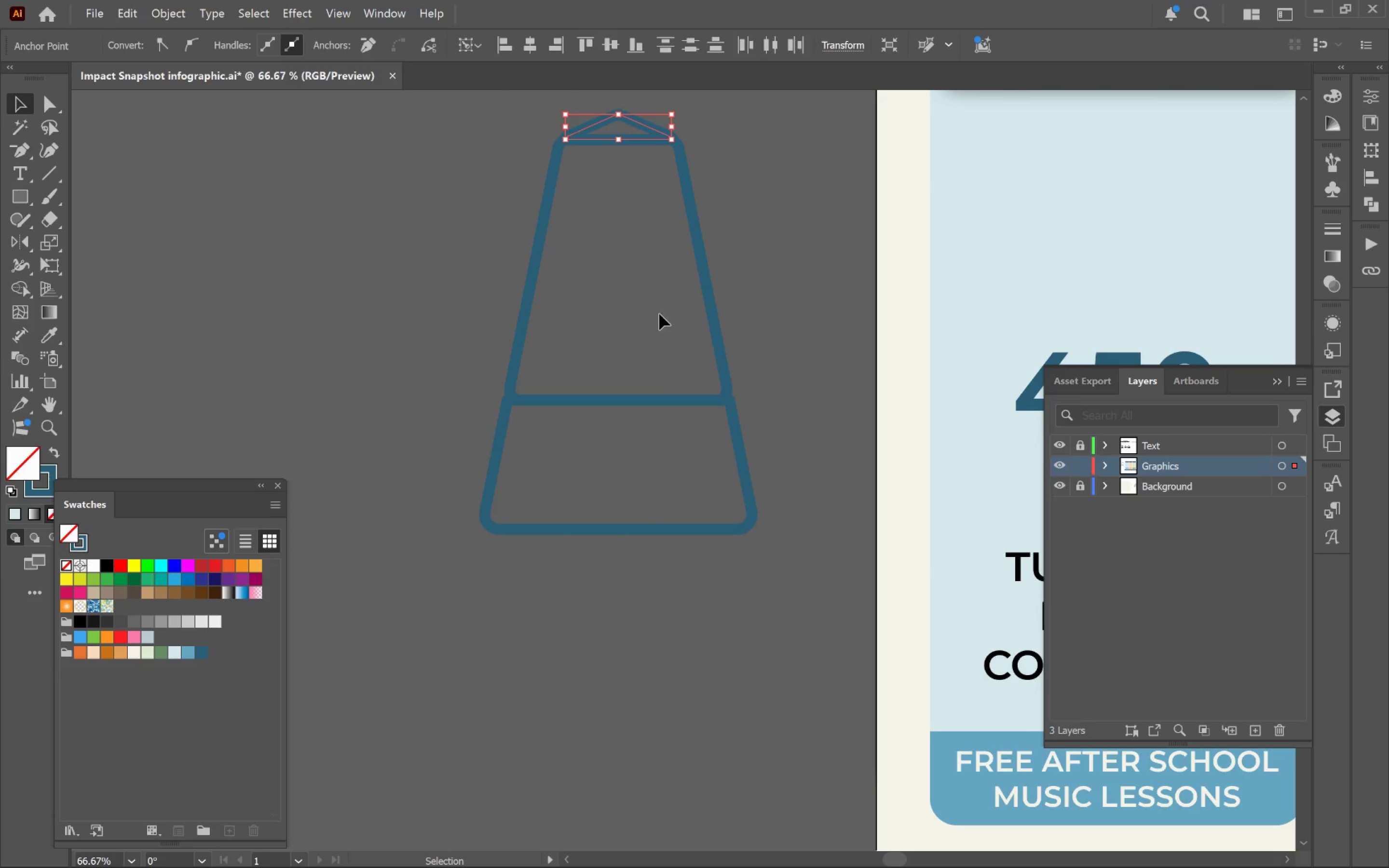 
left_click([658, 312])
 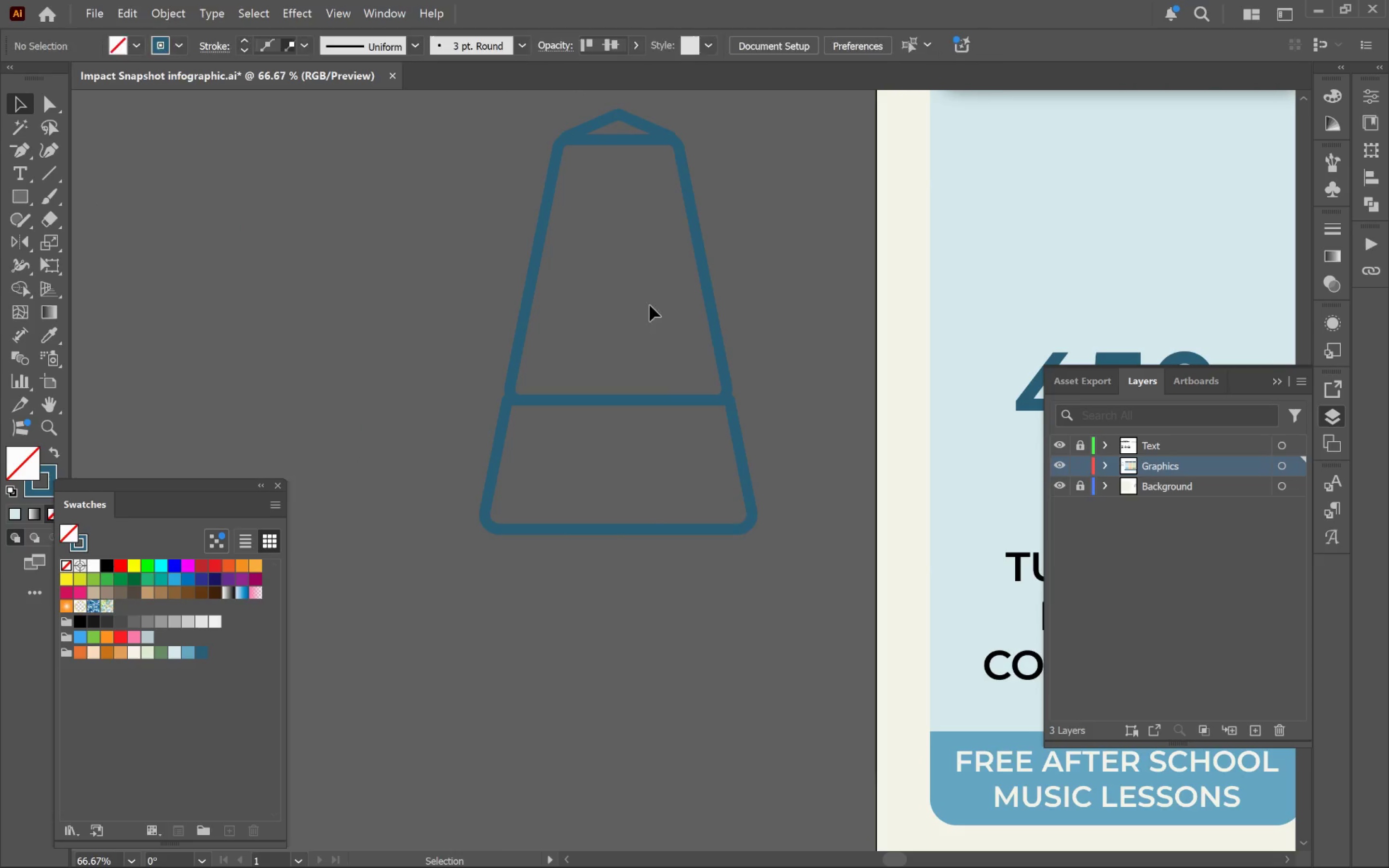 
hold_key(key=AltLeft, duration=0.36)
 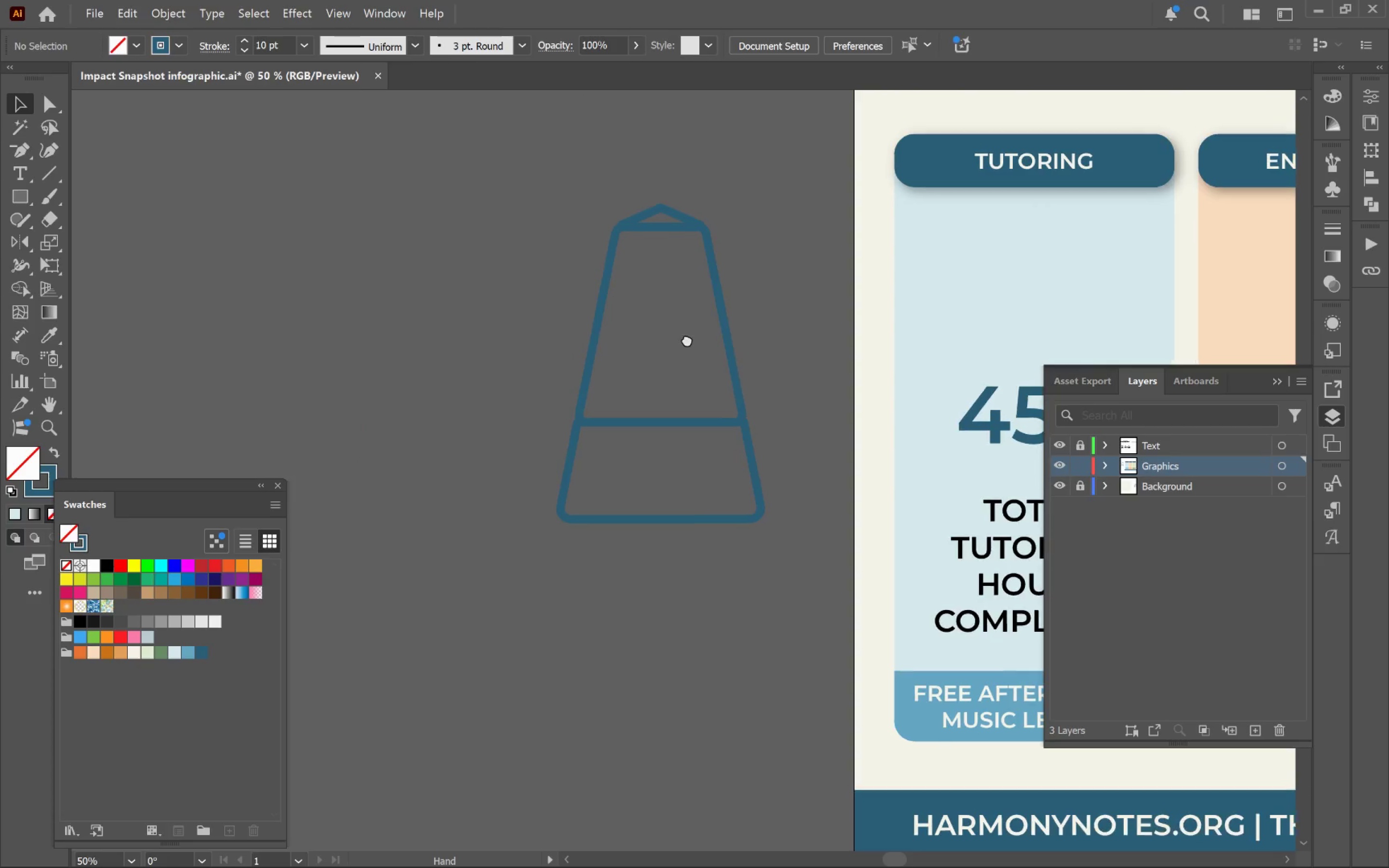 
hold_key(key=Space, duration=0.52)
 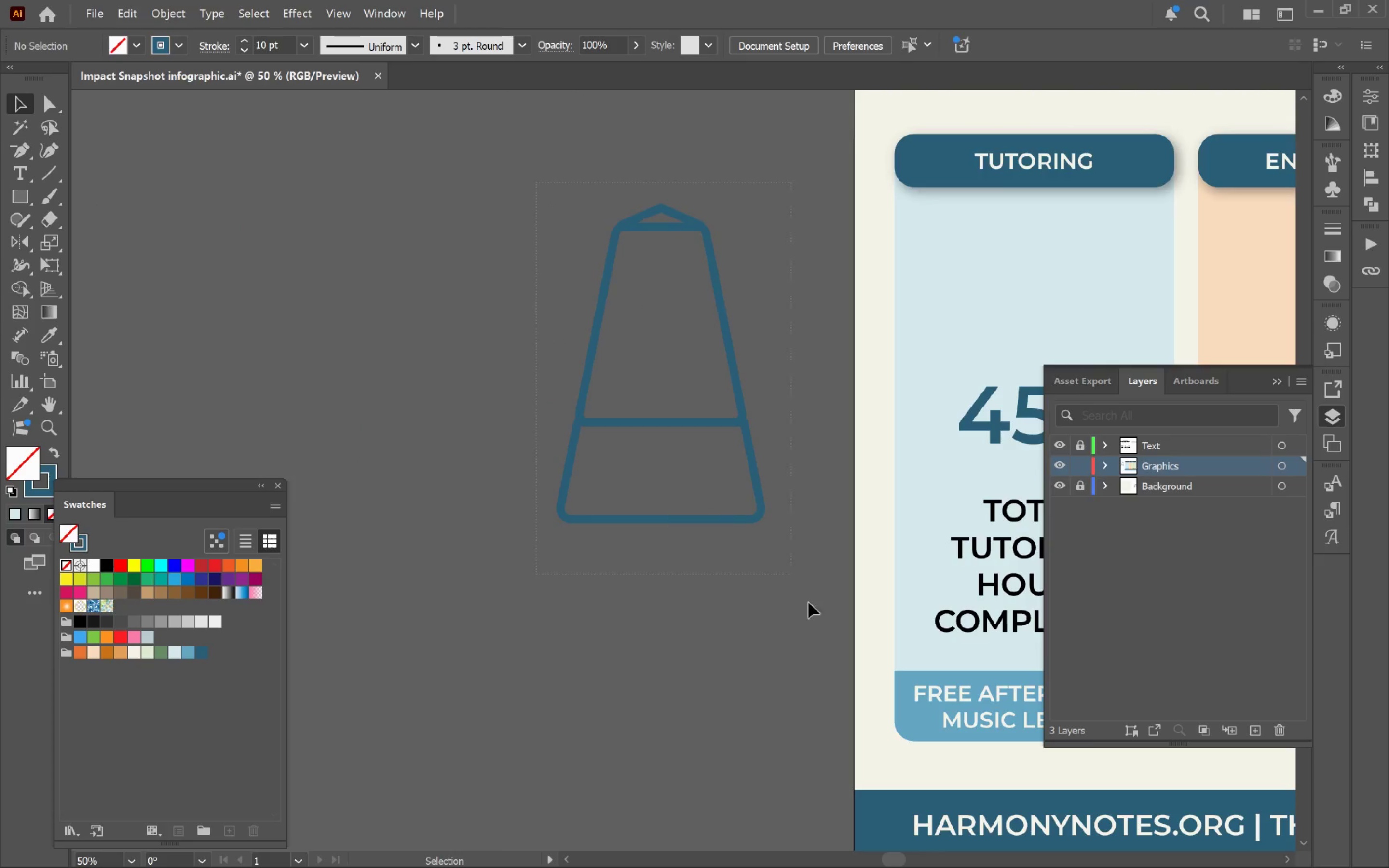 
left_click_drag(start_coordinate=[651, 291], to_coordinate=[687, 339])
 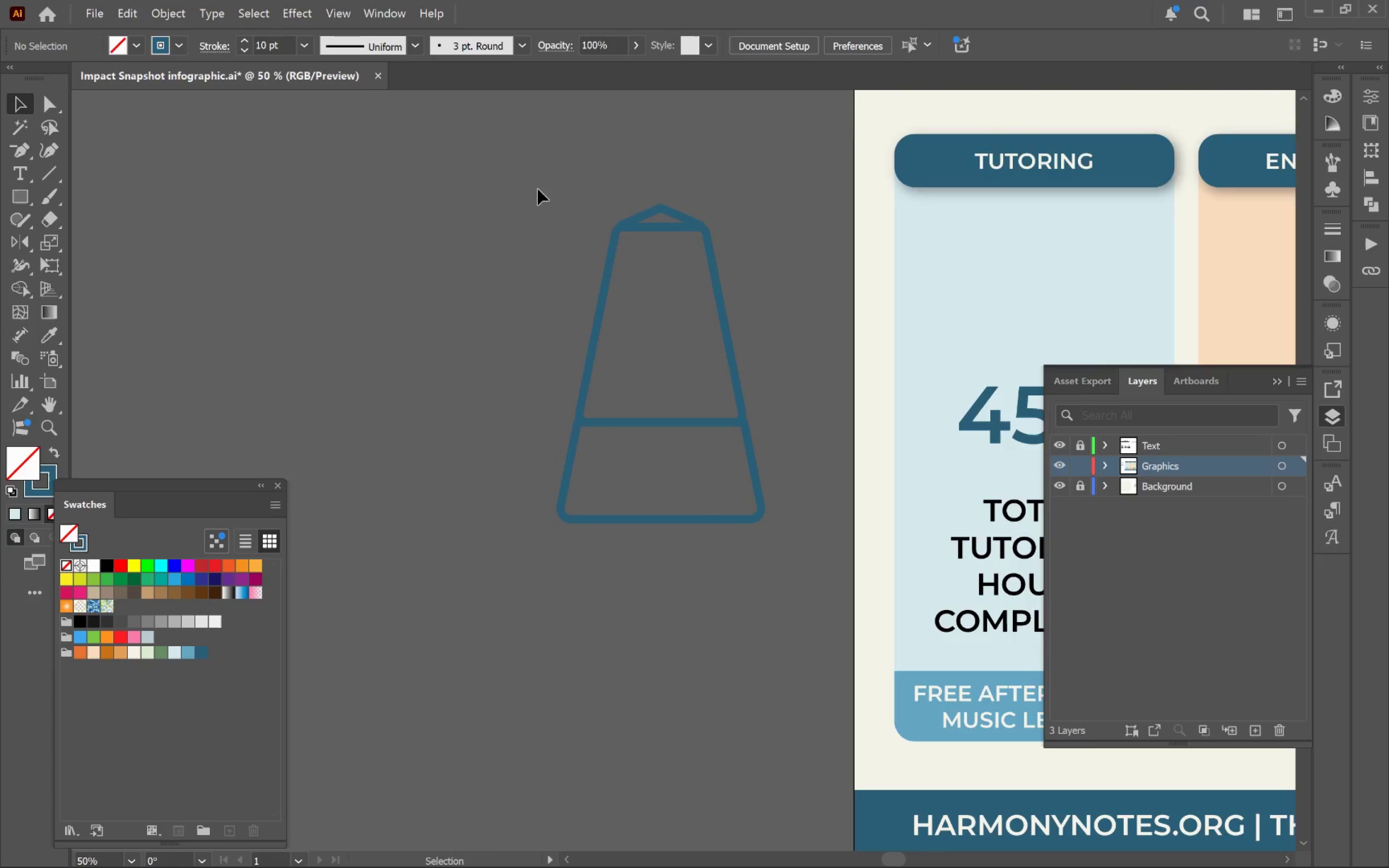 
scroll: coordinate [645, 297], scroll_direction: down, amount: 1.0
 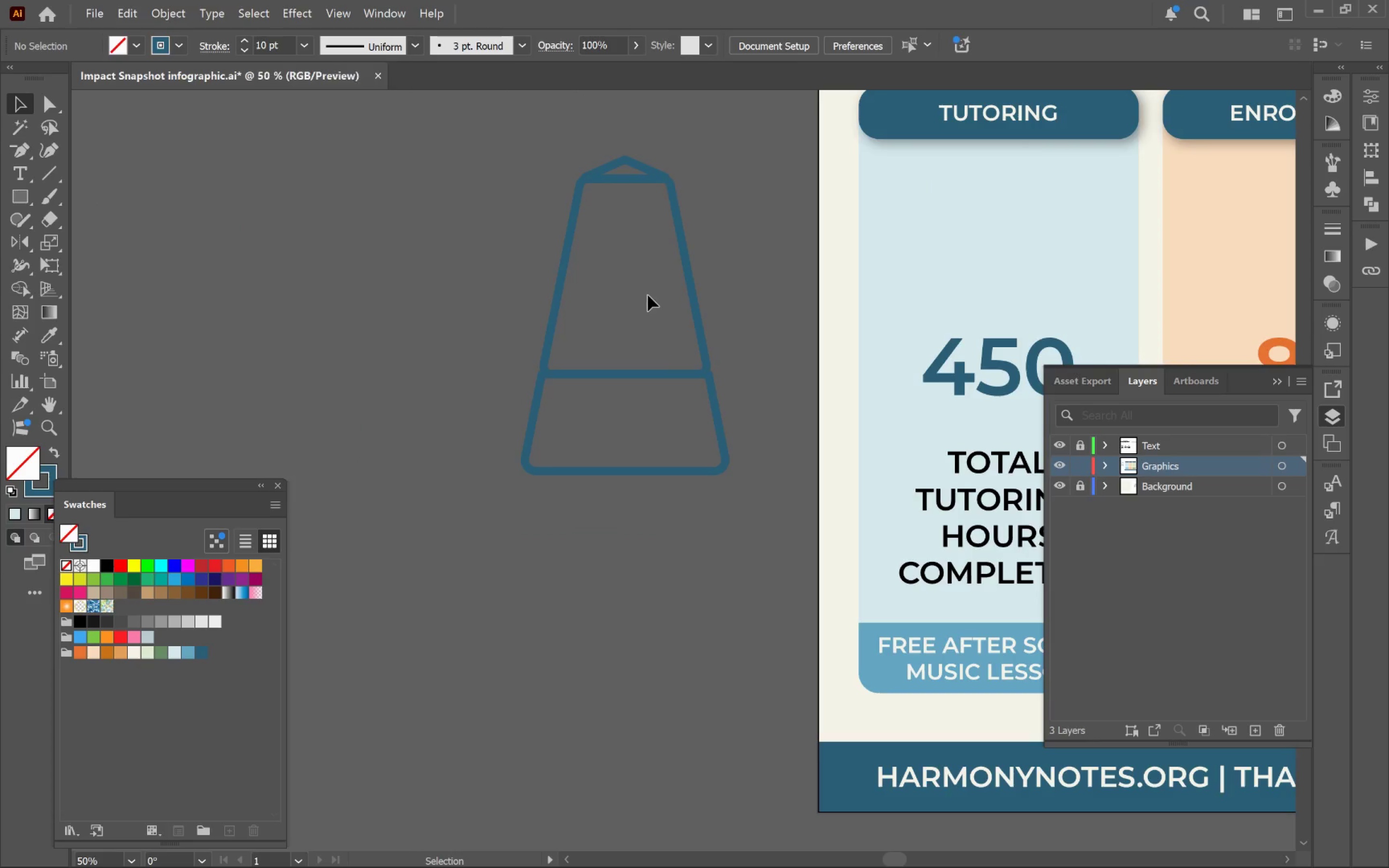 
left_click_drag(start_coordinate=[536, 184], to_coordinate=[834, 633])
 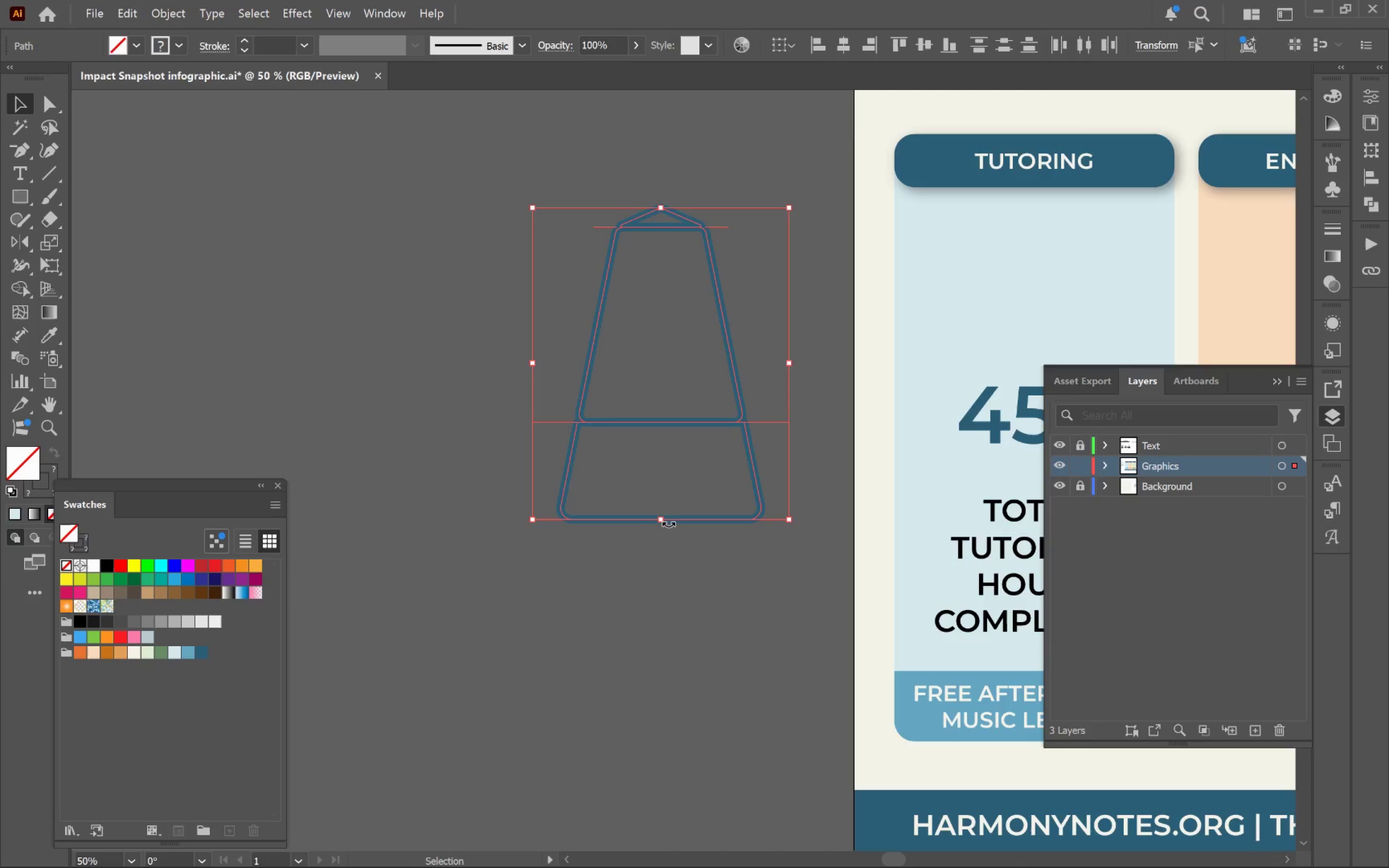 
left_click_drag(start_coordinate=[663, 523], to_coordinate=[661, 397])
 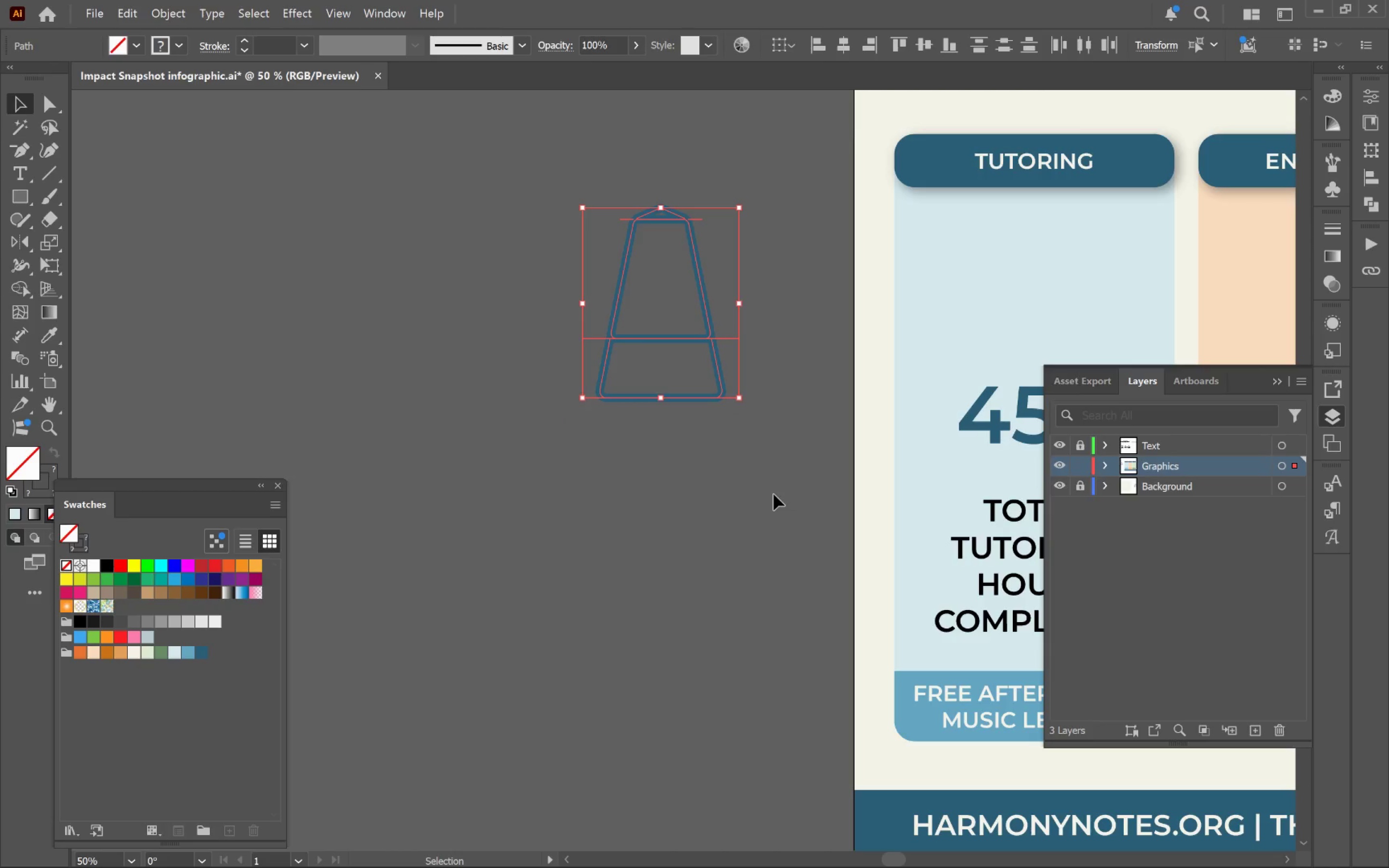 
hold_key(key=ShiftLeft, duration=1.0)
 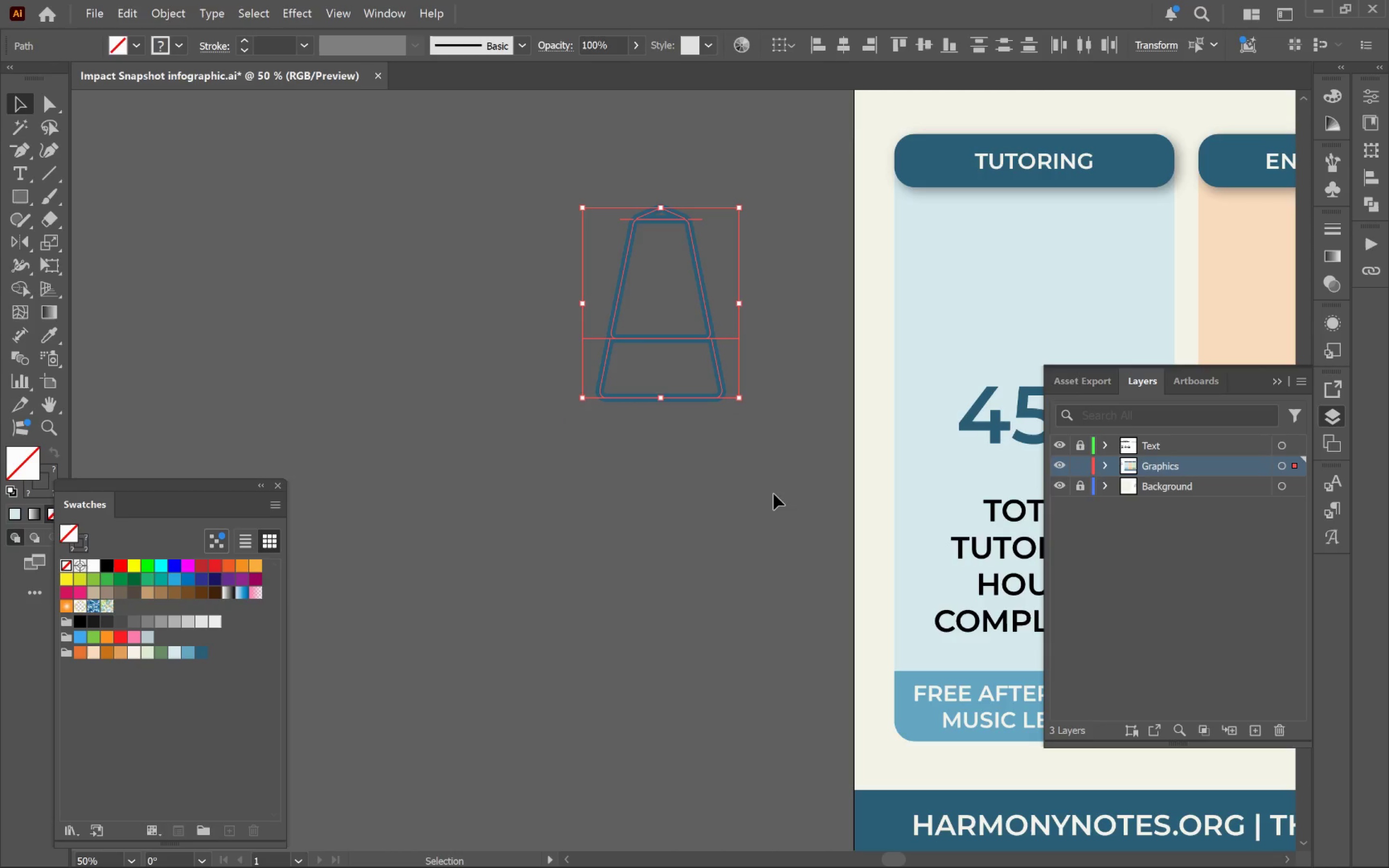 
hold_key(key=AltLeft, duration=0.49)
 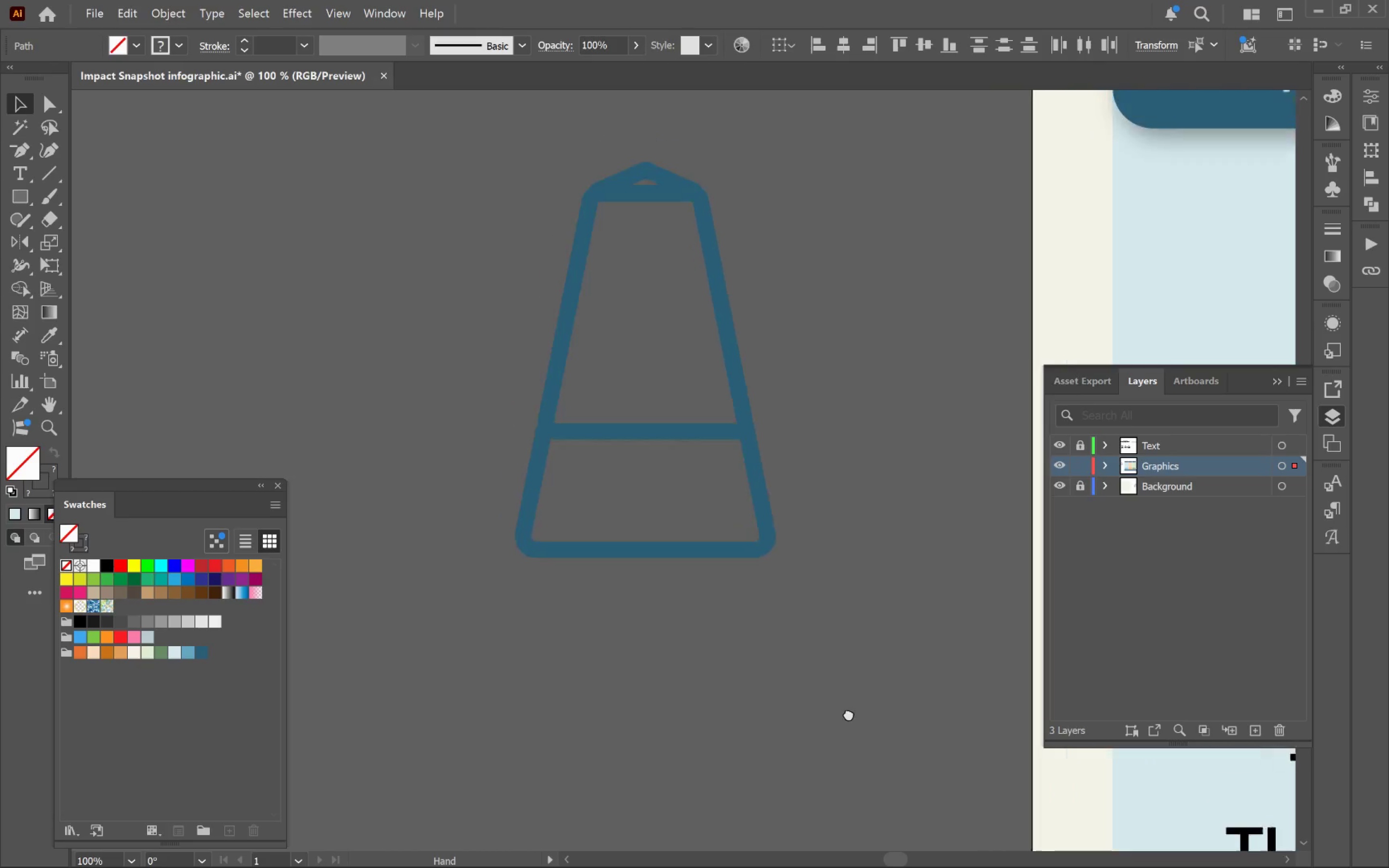 
hold_key(key=Space, duration=1.36)
 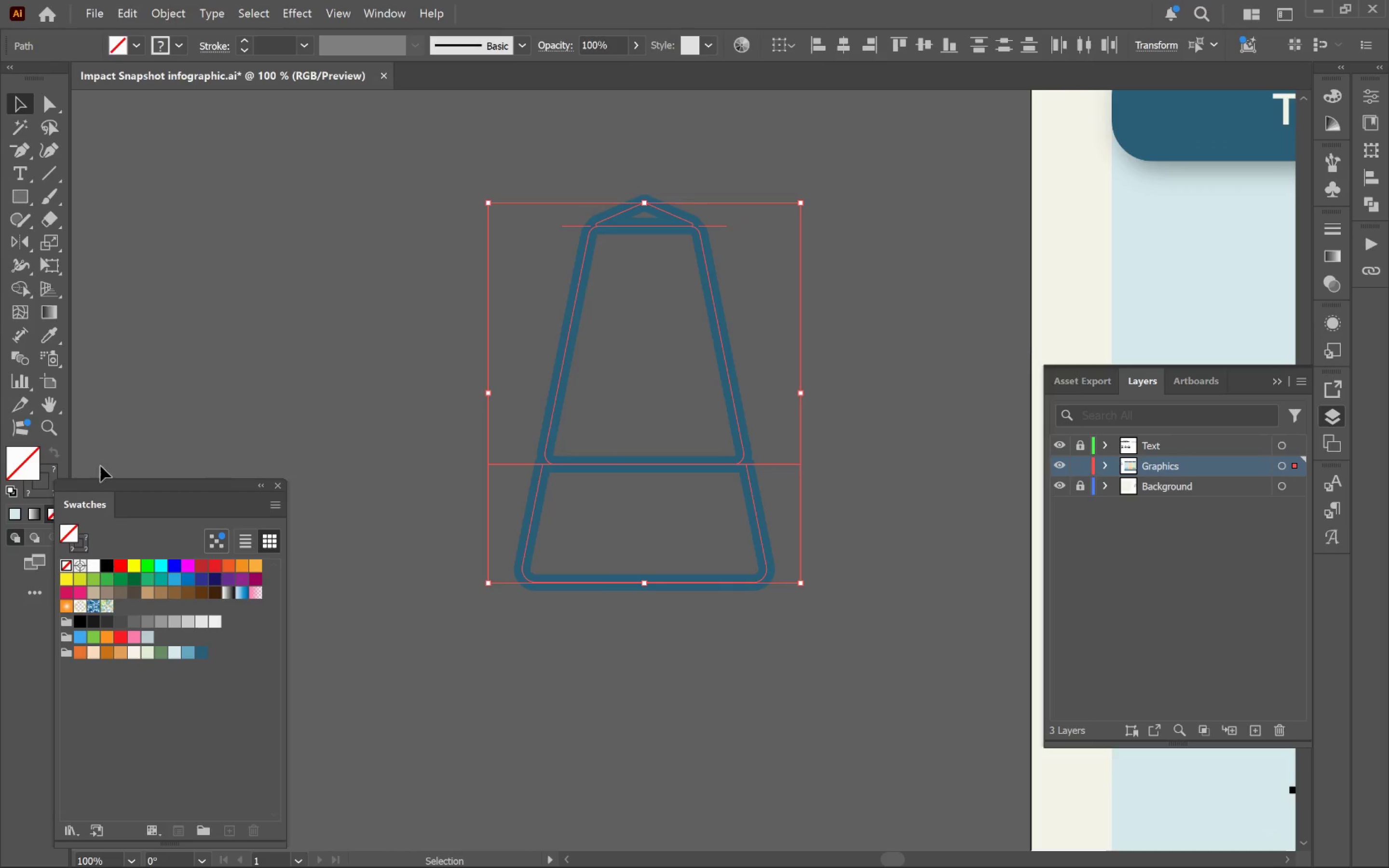 
left_click_drag(start_coordinate=[761, 481], to_coordinate=[847, 716])
 